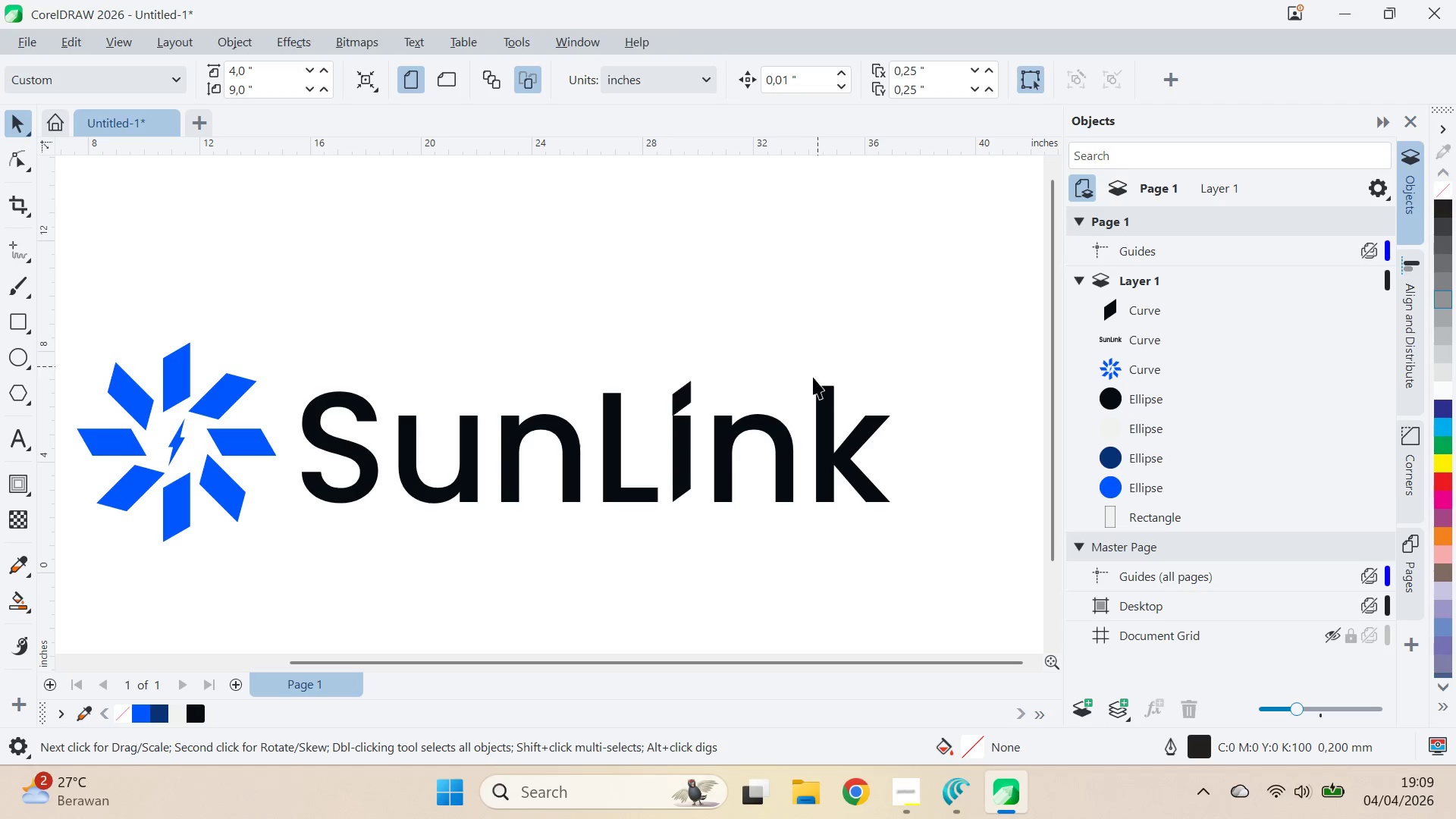 
left_click([782, 444])
 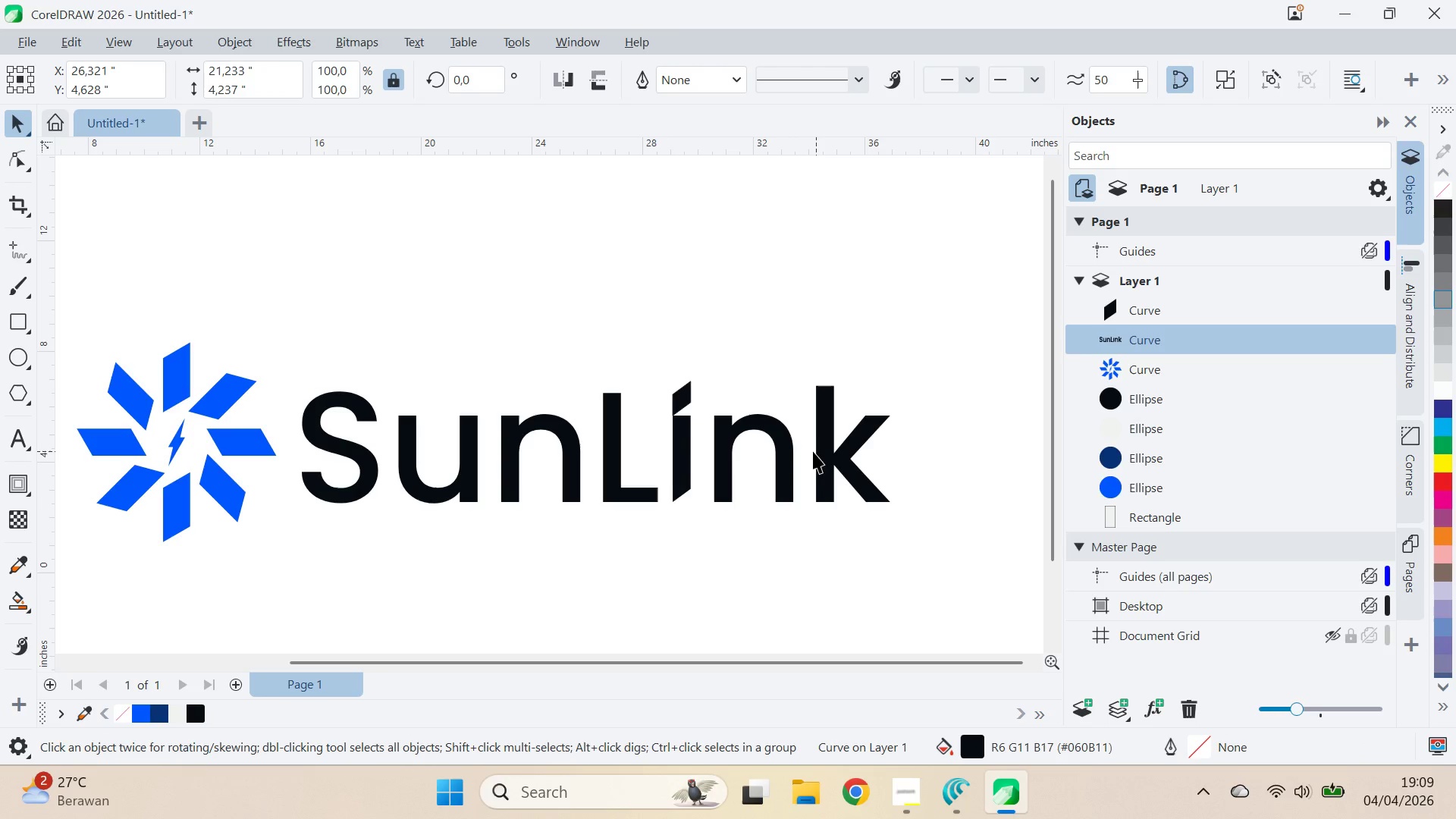 
type(qv)
 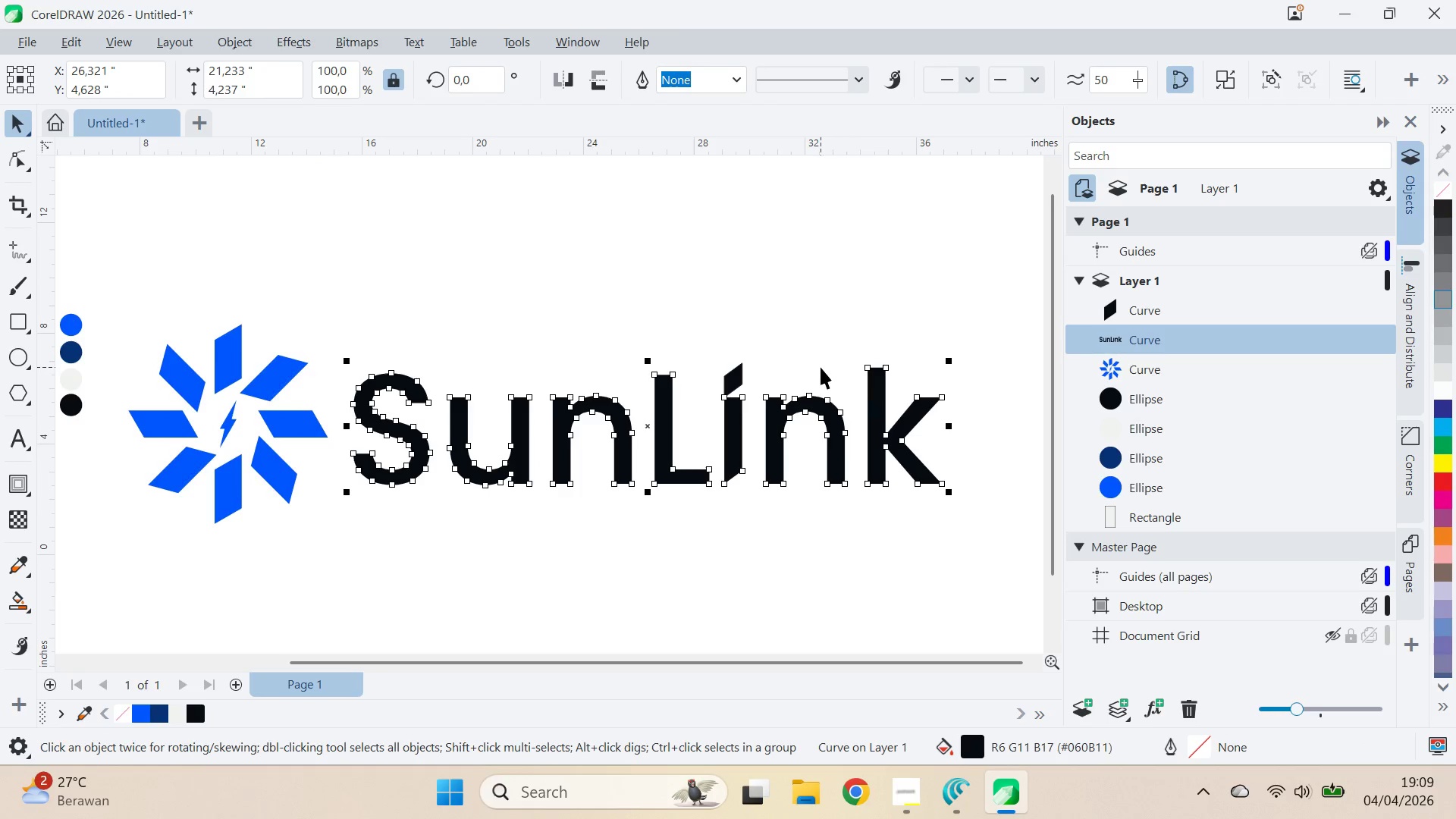 
left_click_drag(start_coordinate=[815, 448], to_coordinate=[809, 359])
 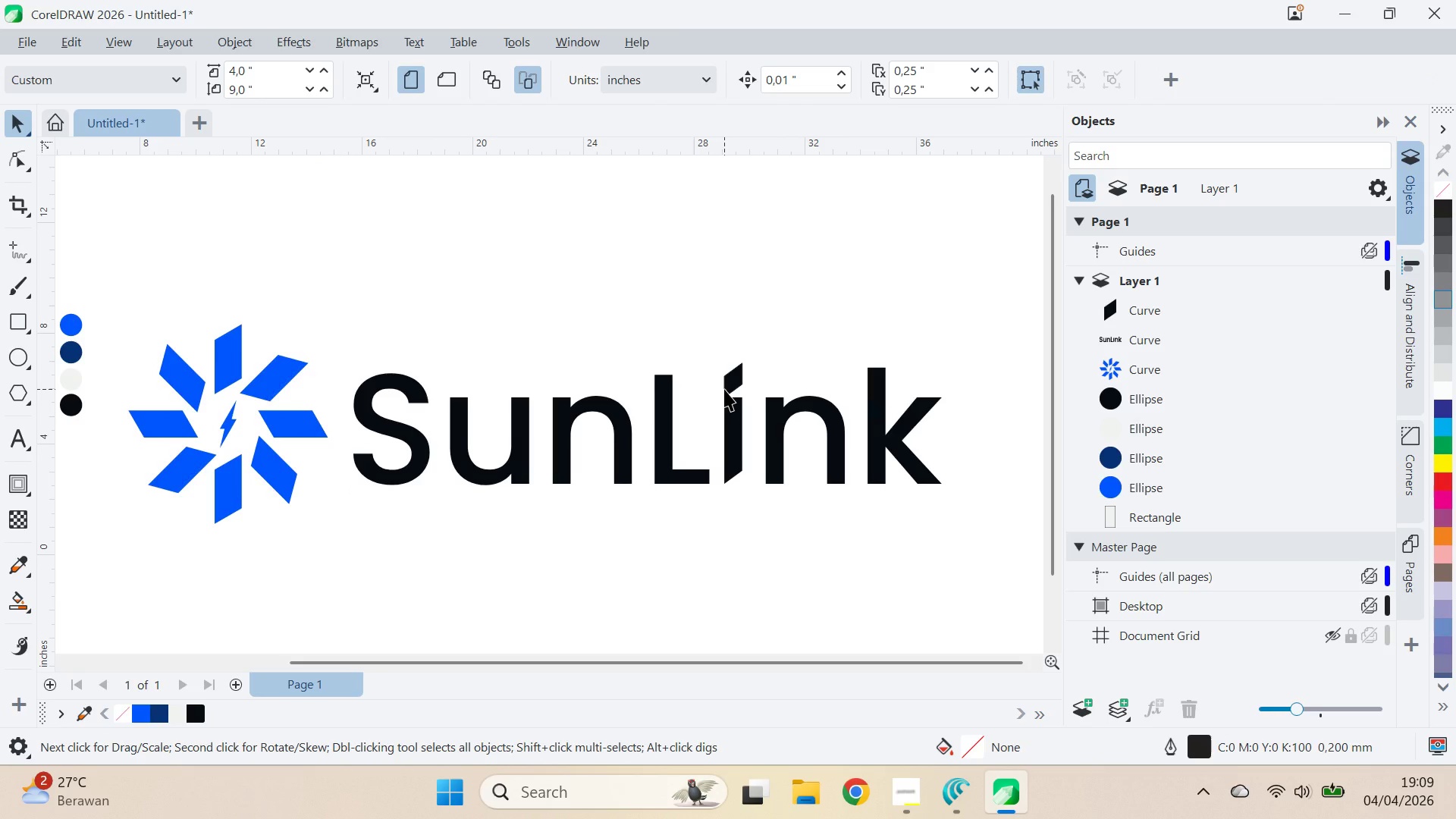 
wait(6.26)
 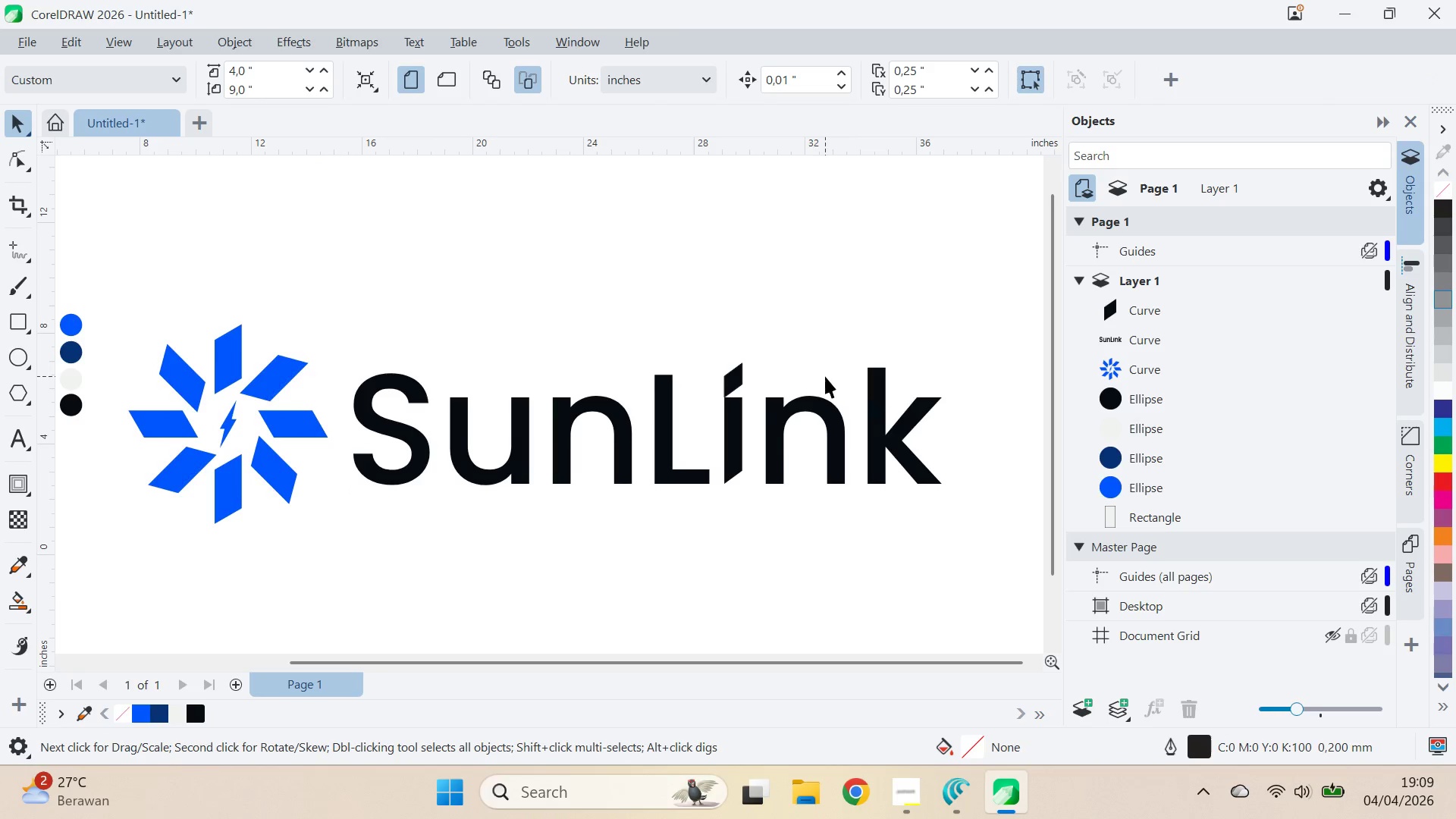 
left_click([727, 389])
 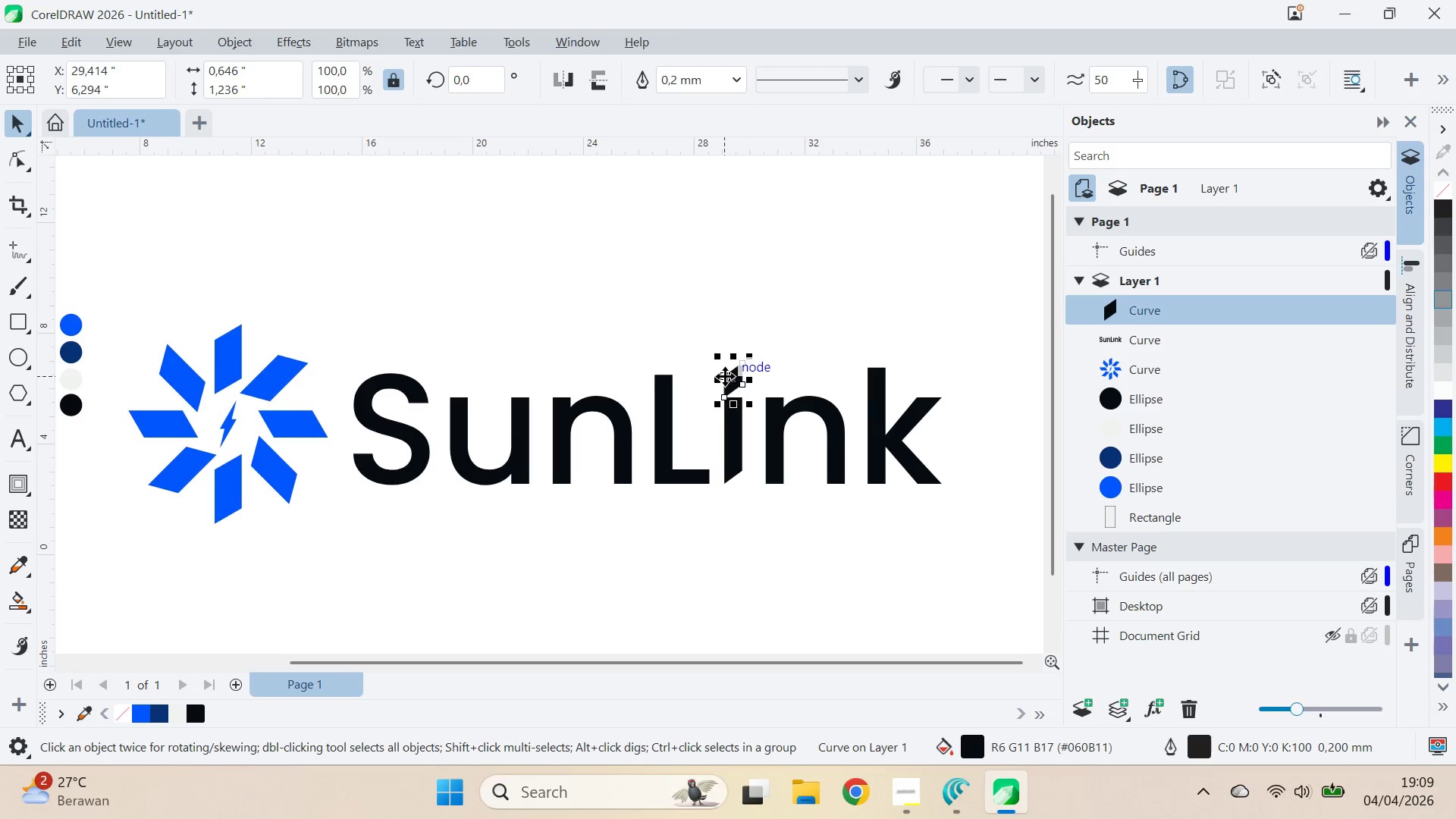 
left_click_drag(start_coordinate=[725, 376], to_coordinate=[514, 460])
 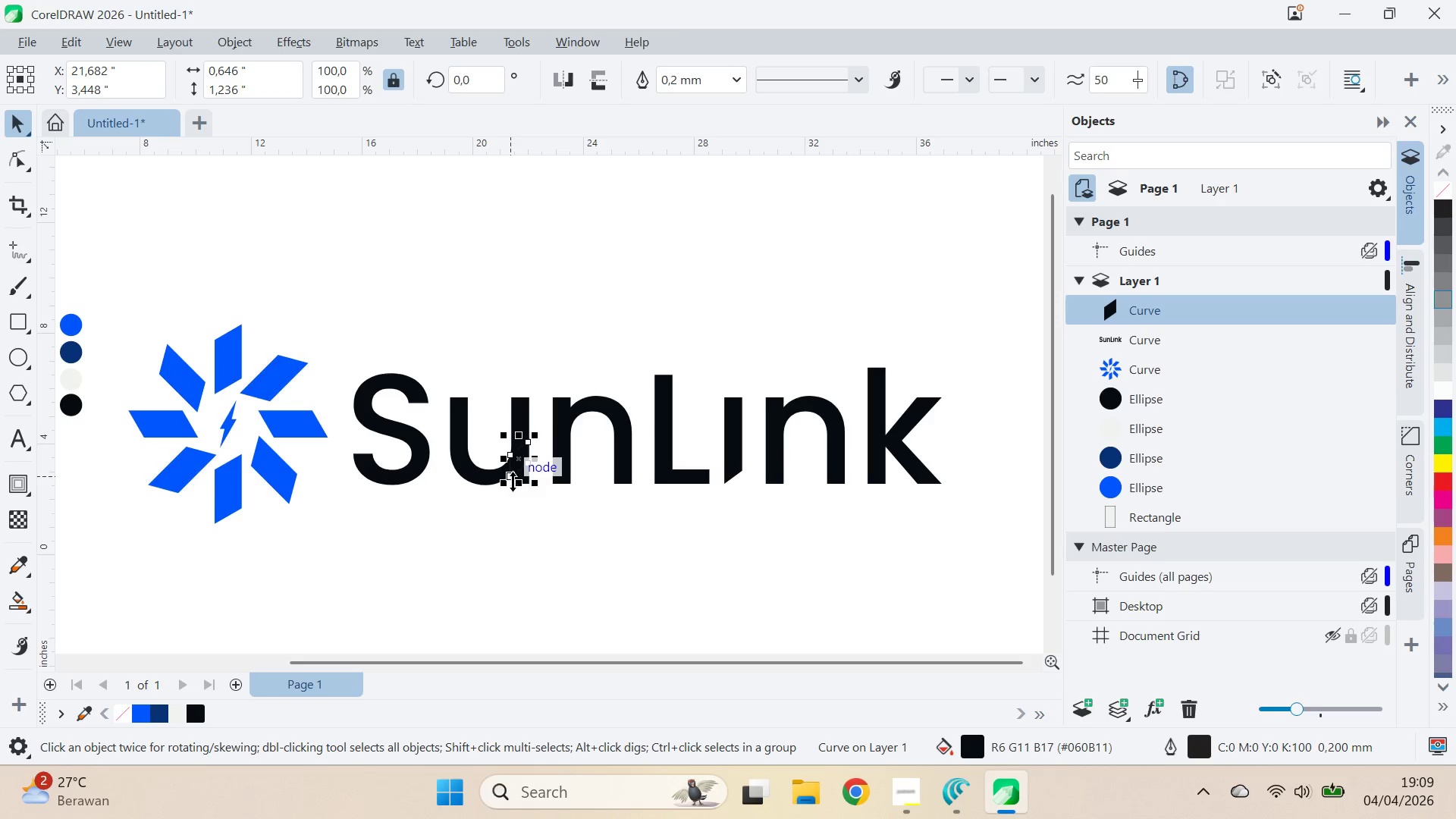 
left_click_drag(start_coordinate=[513, 482], to_coordinate=[516, 491])
 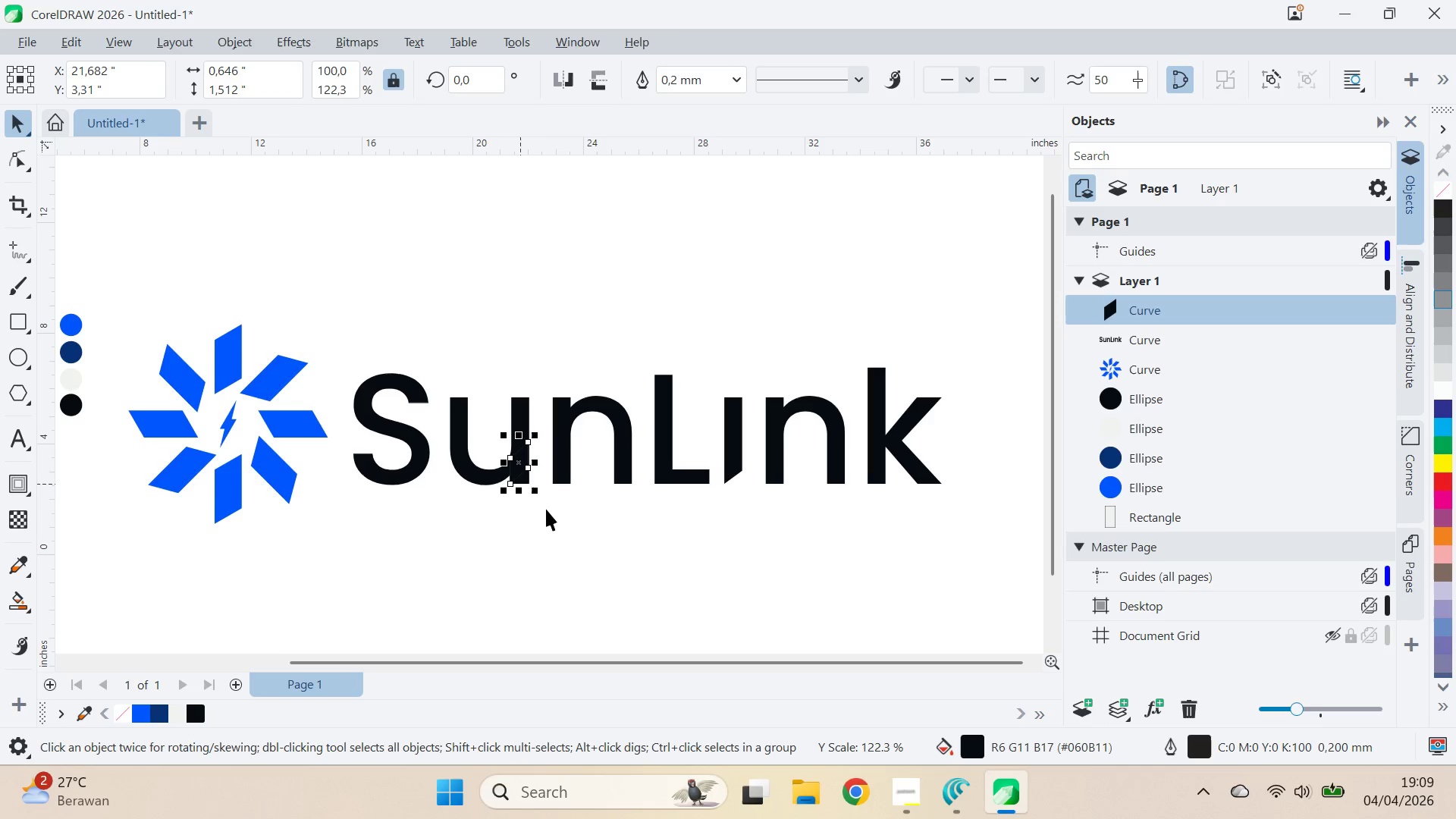 
key(Control+Z)
 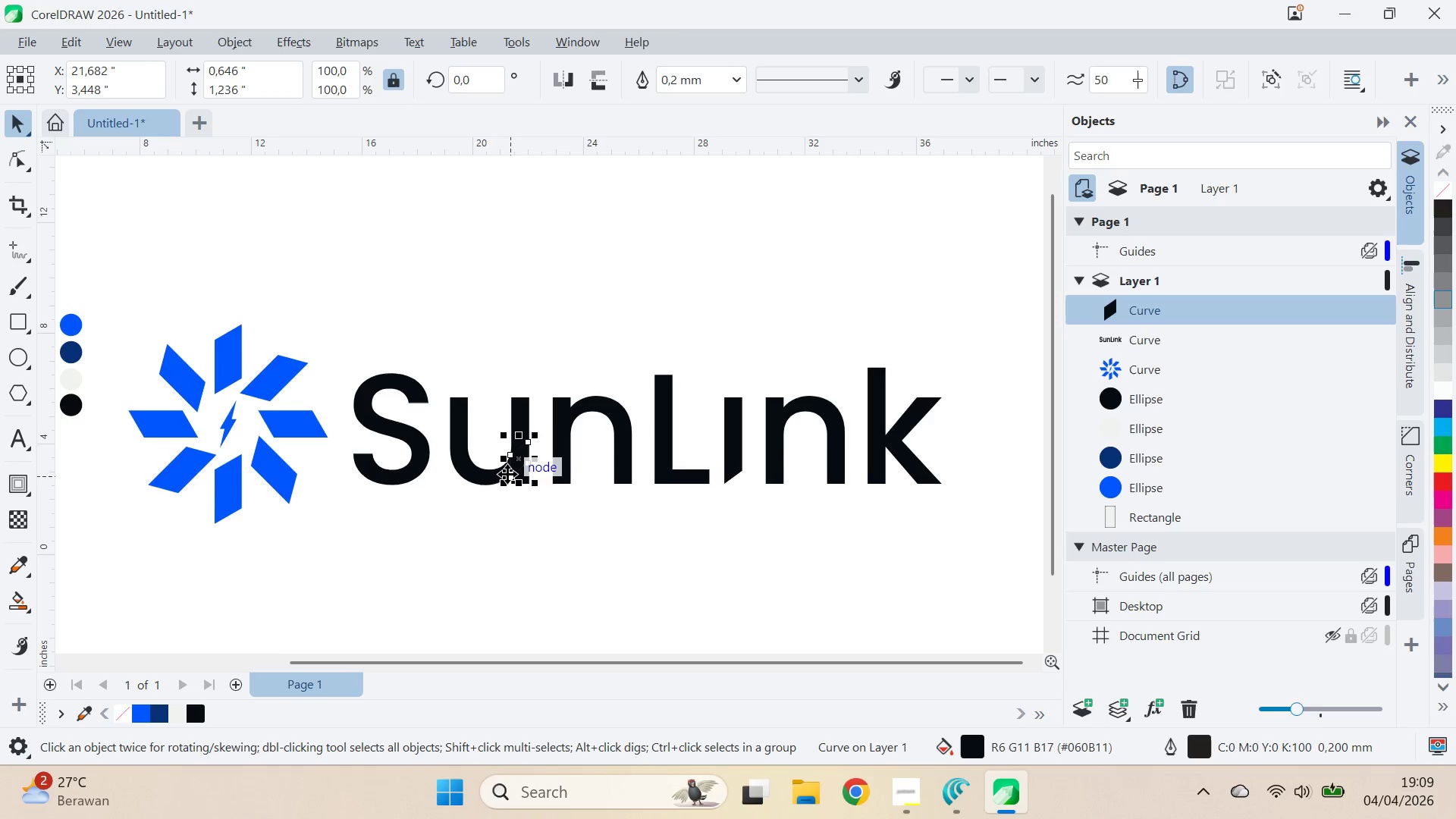 
left_click_drag(start_coordinate=[507, 474], to_coordinate=[509, 485])
 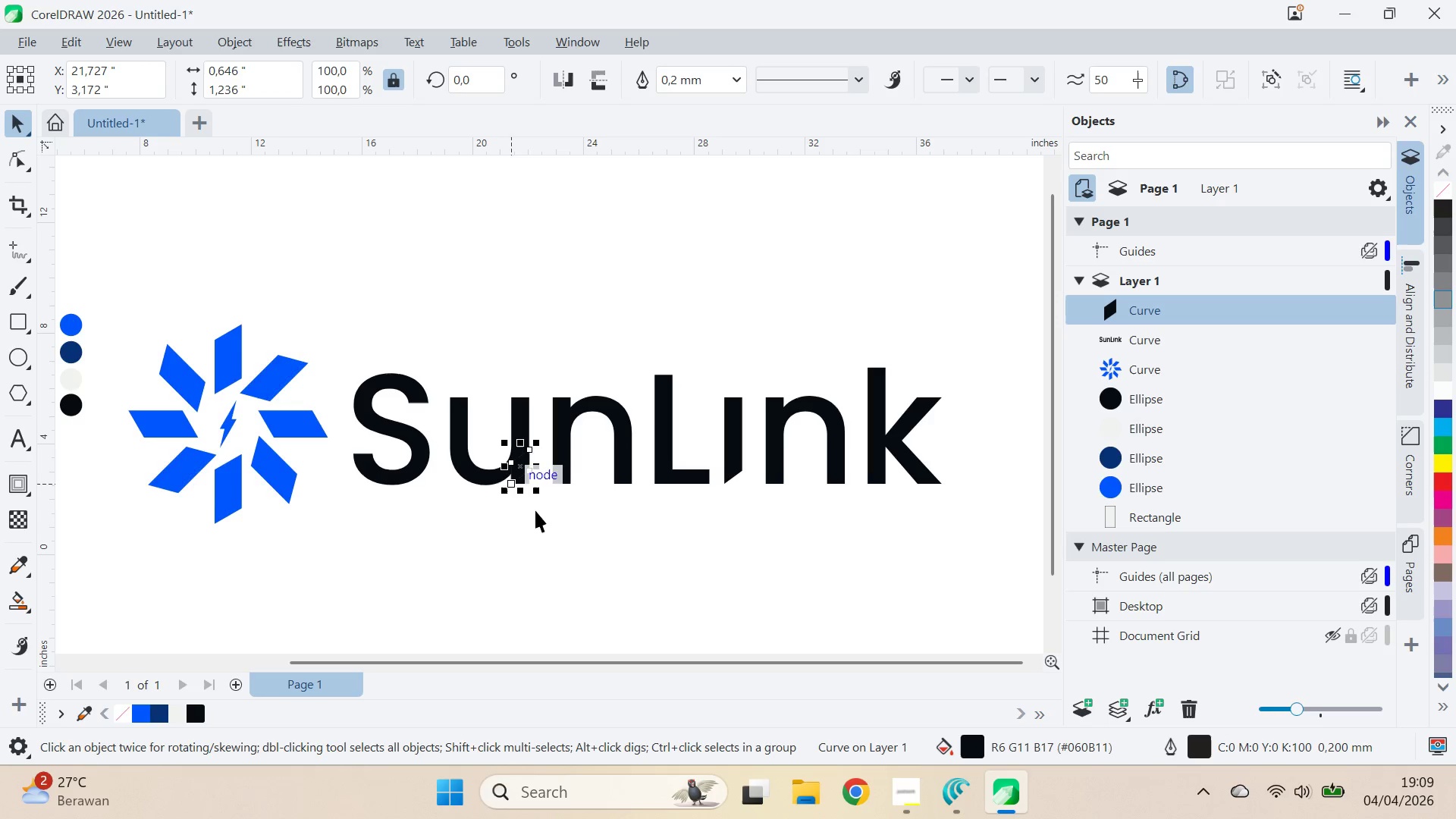 
left_click([536, 511])
 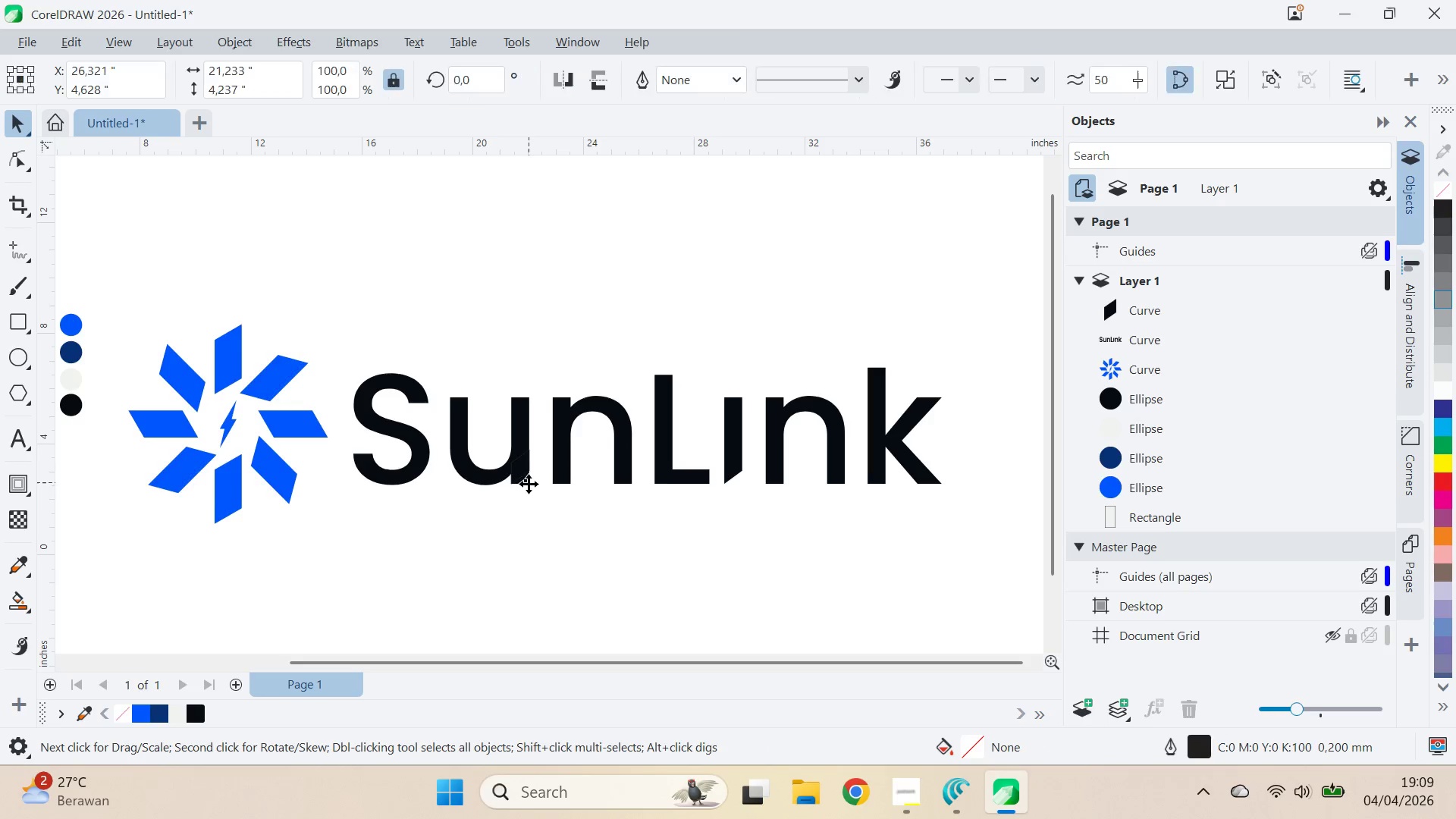 
key(A)
 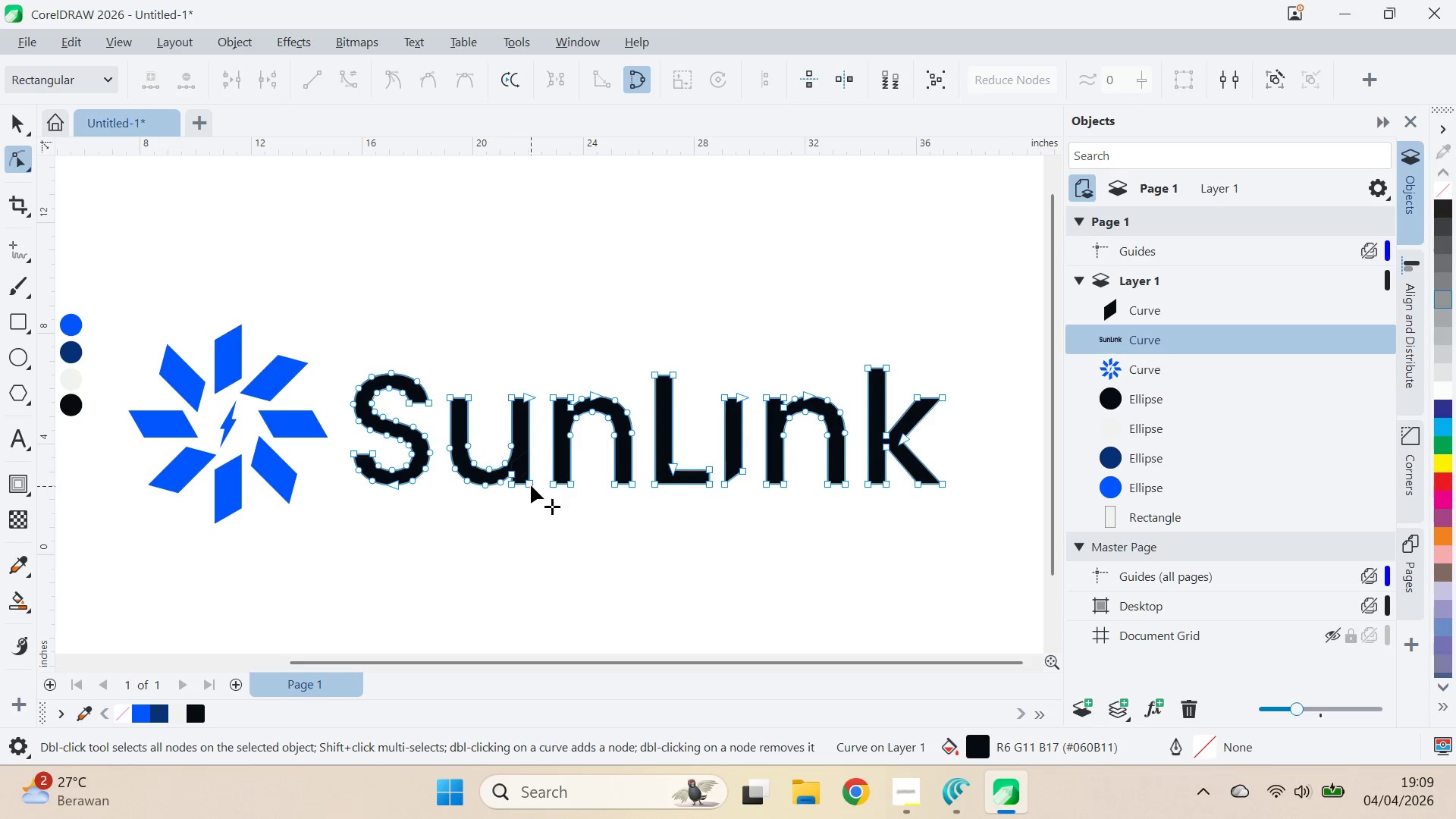 
left_click_drag(start_coordinate=[531, 485], to_coordinate=[530, 470])
 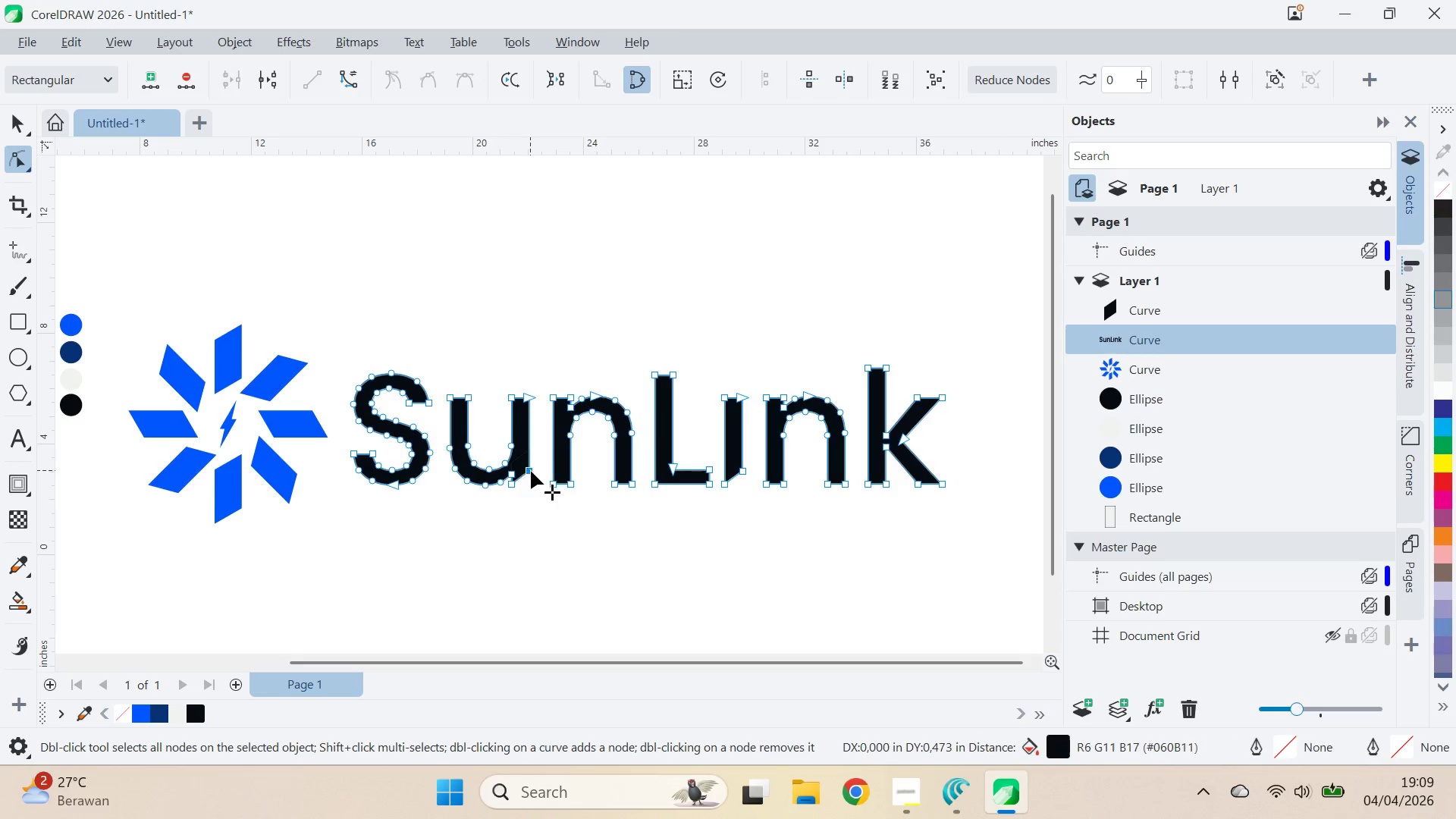 
key(V)
 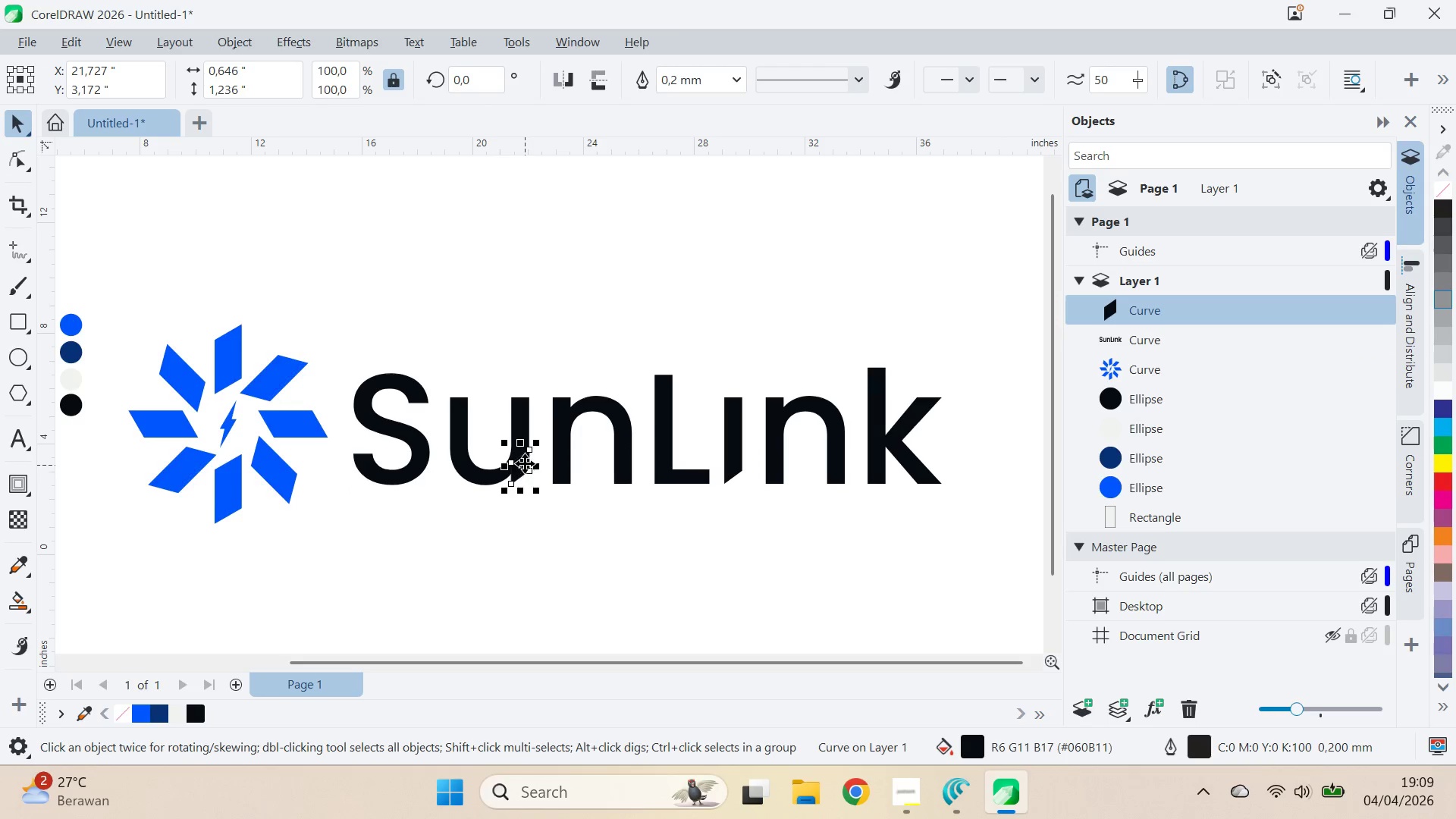 
left_click_drag(start_coordinate=[522, 465], to_coordinate=[550, 513])
 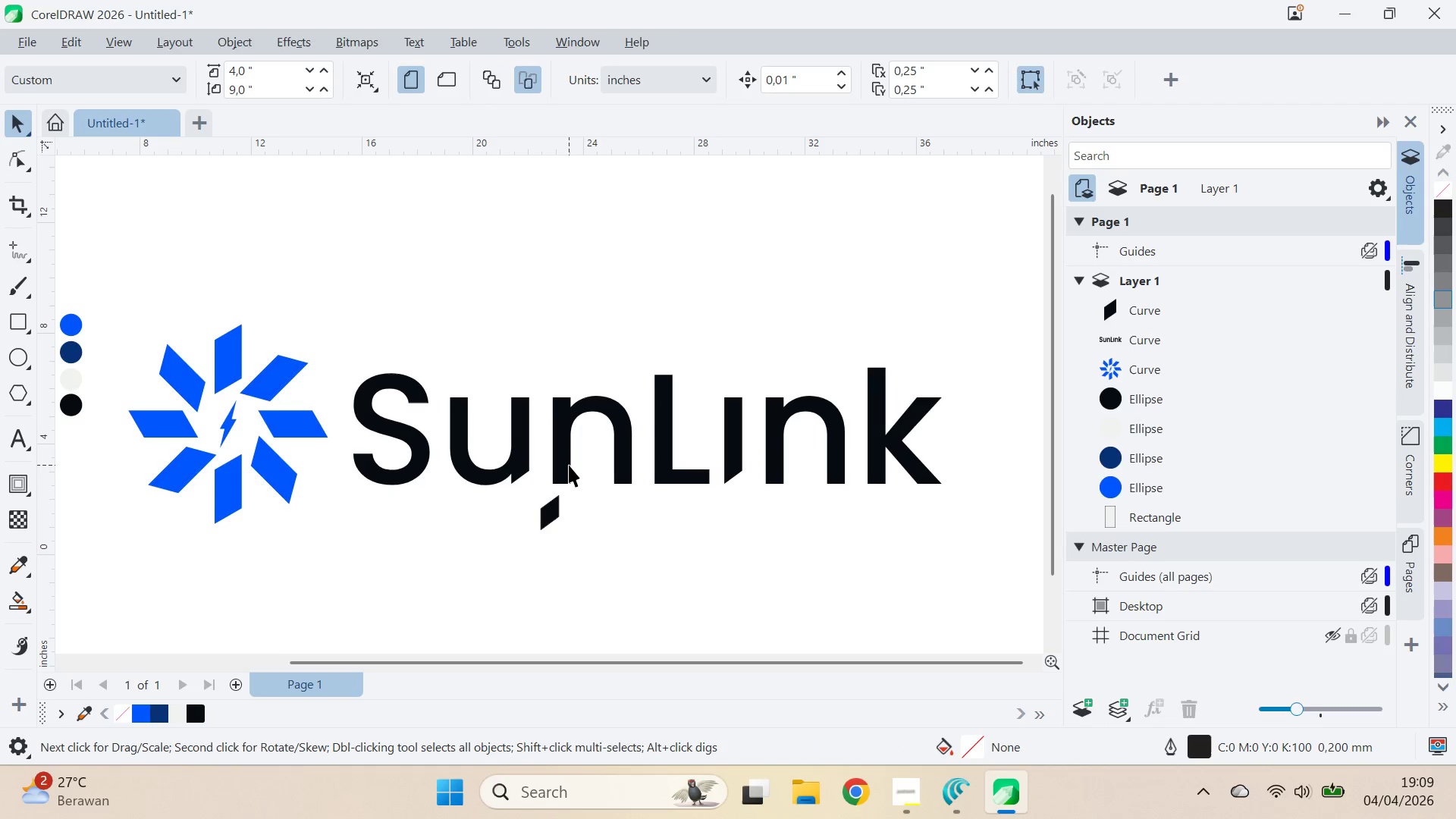 
triple_click([568, 464])
 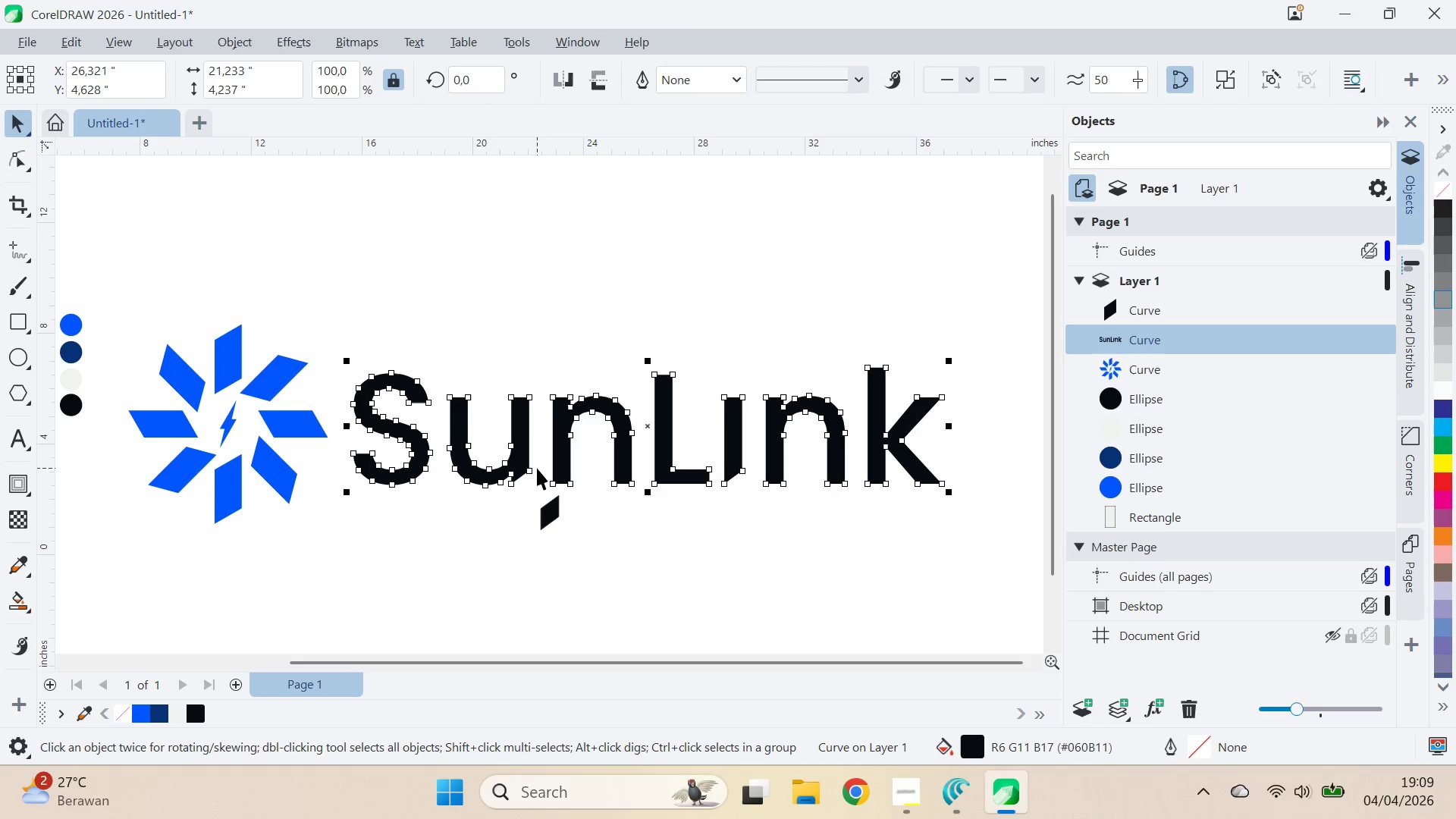 
key(Control+K)
 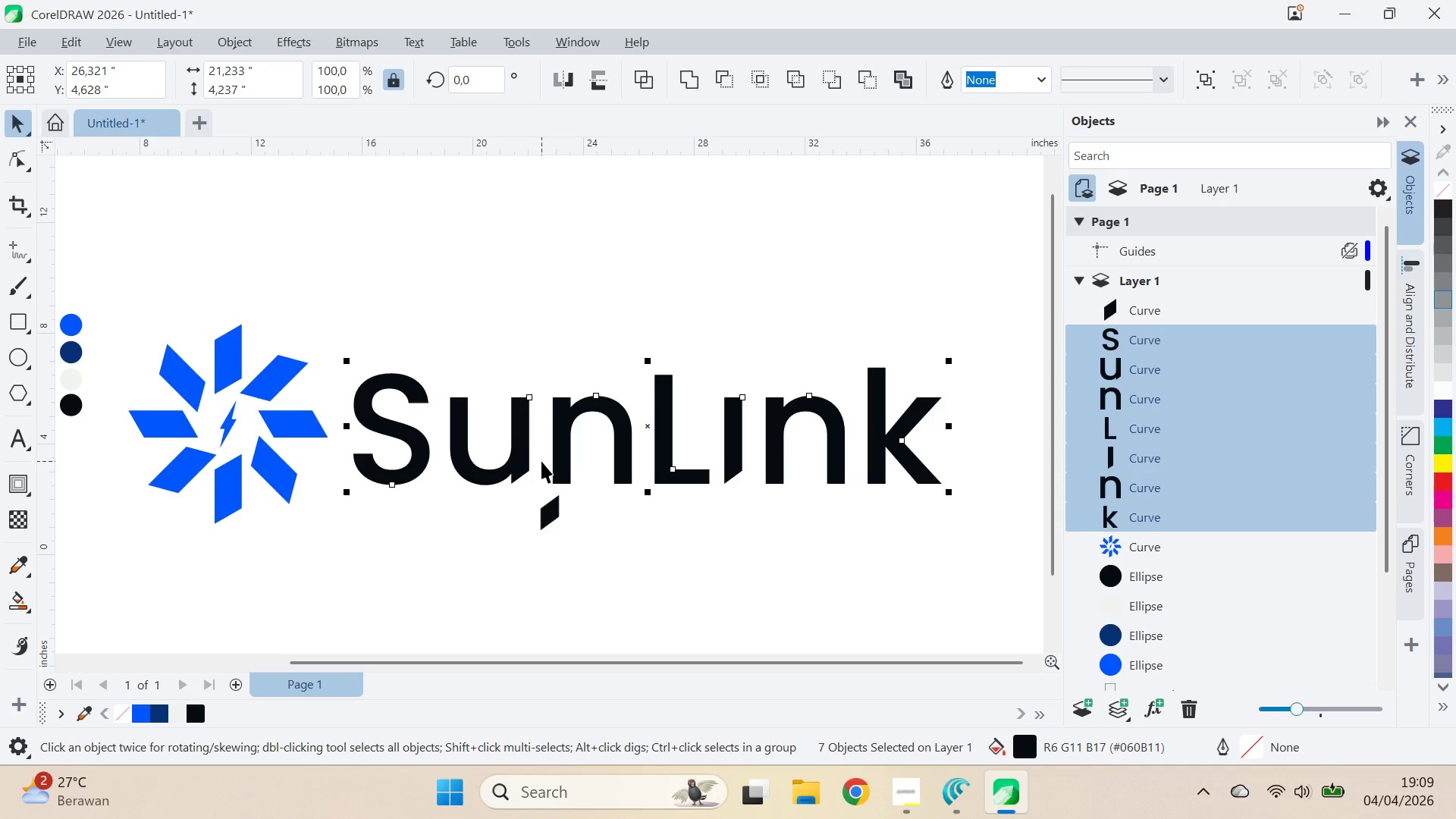 
left_click([543, 458])
 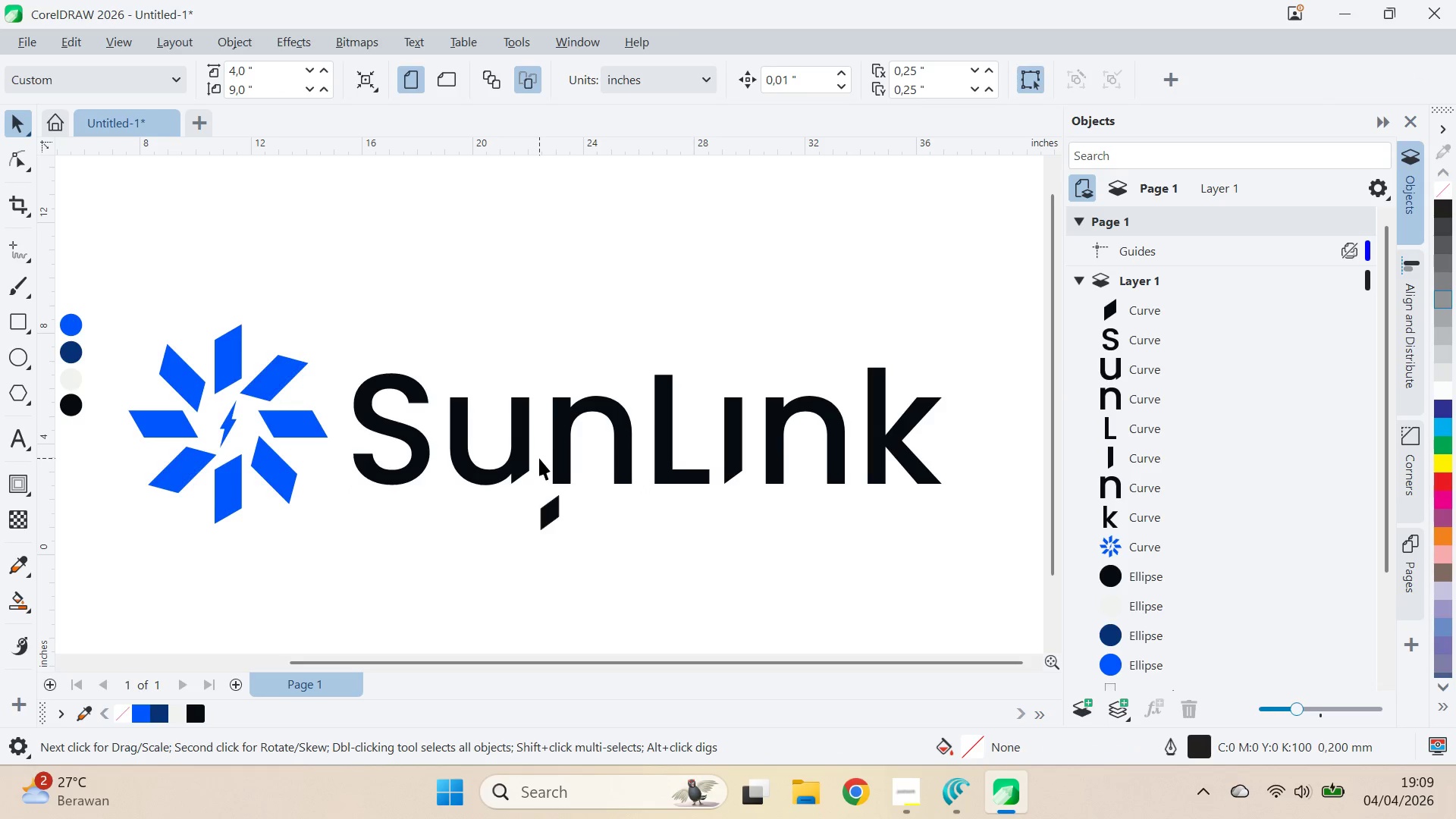 
double_click([527, 457])
 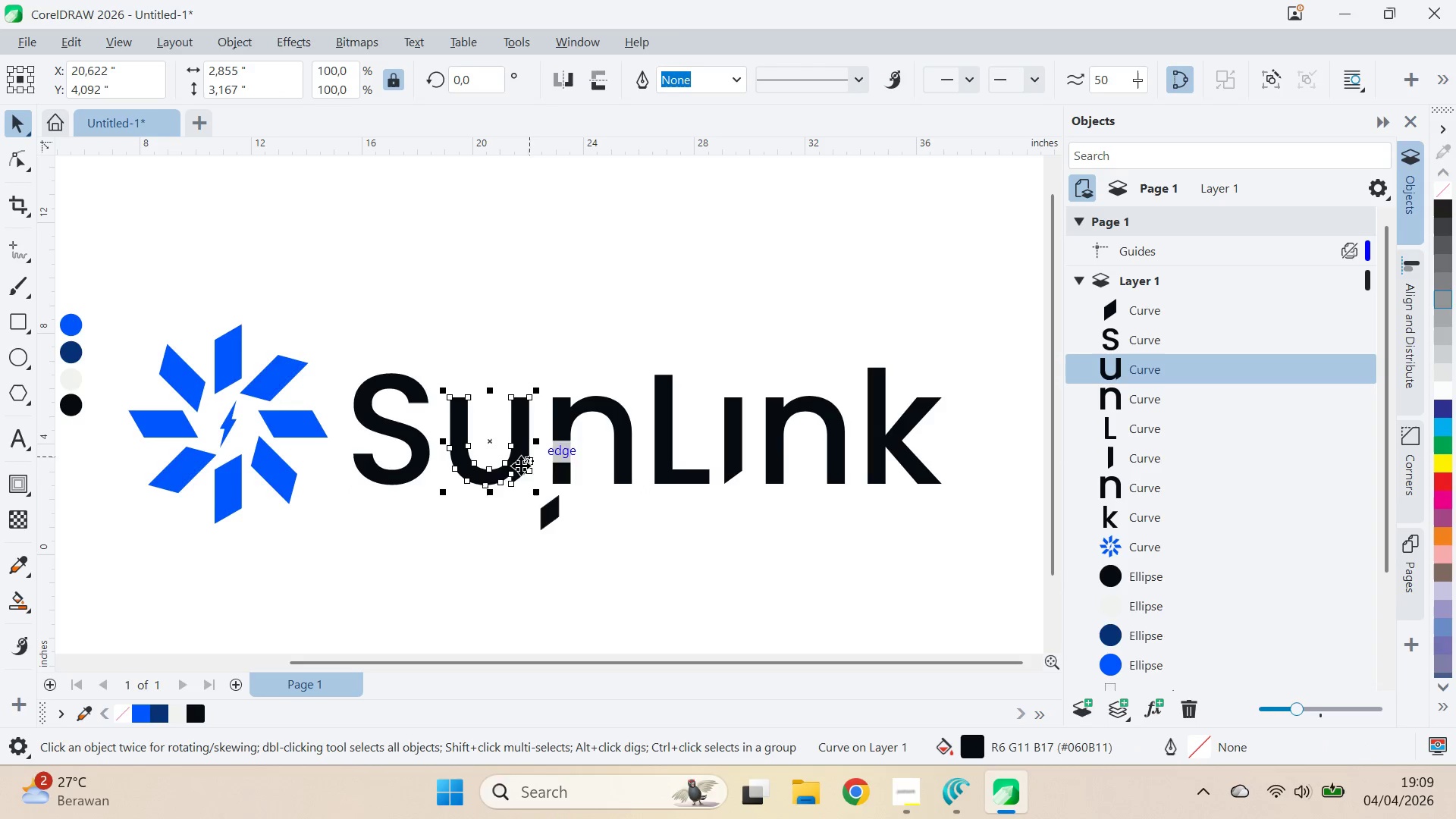 
hold_key(key=ControlLeft, duration=1.03)
left_click_drag(start_coordinate=[488, 492], to_coordinate=[493, 375])
 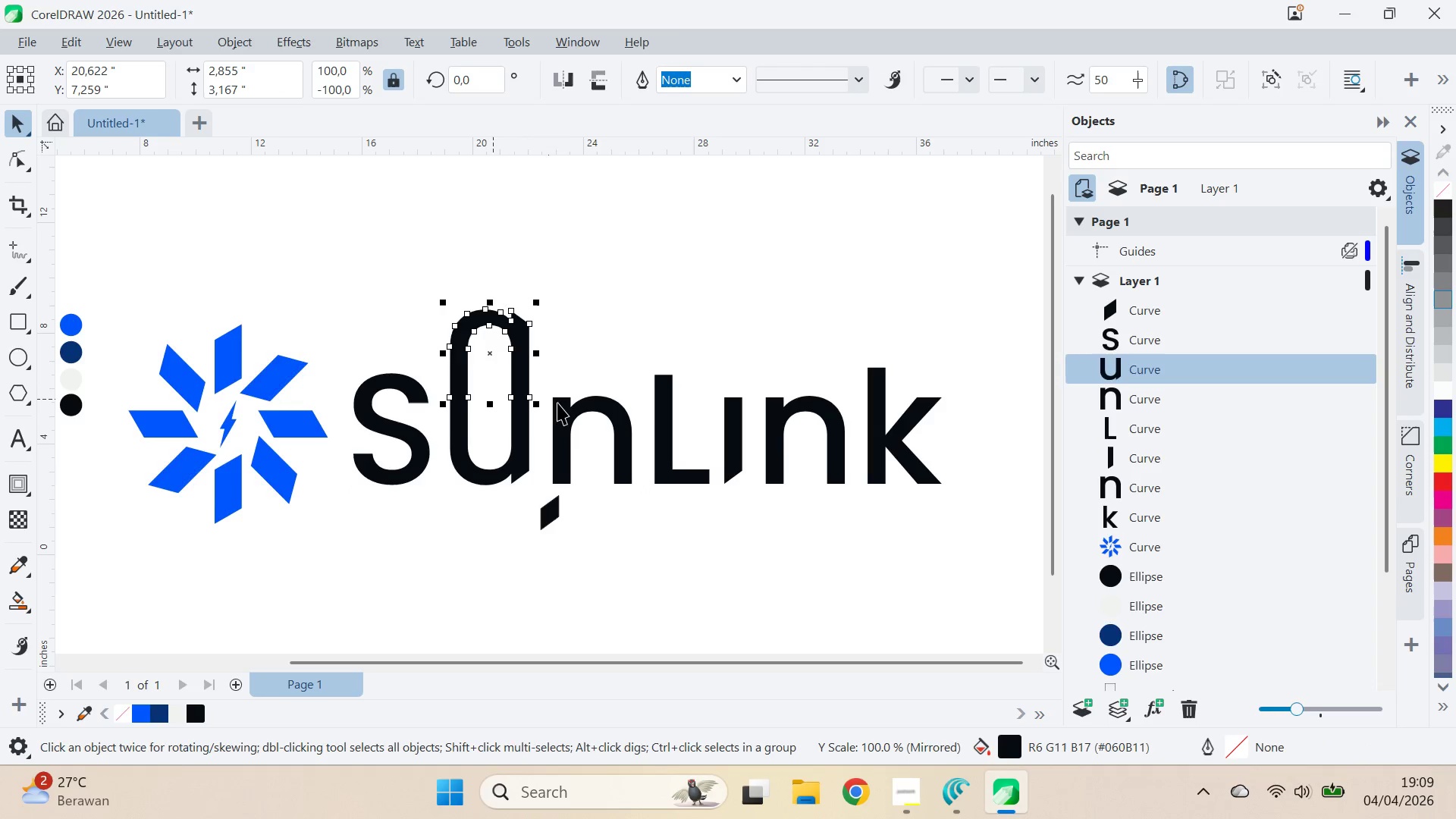 
hold_key(key=ShiftLeft, duration=0.33)
left_click([565, 409])
 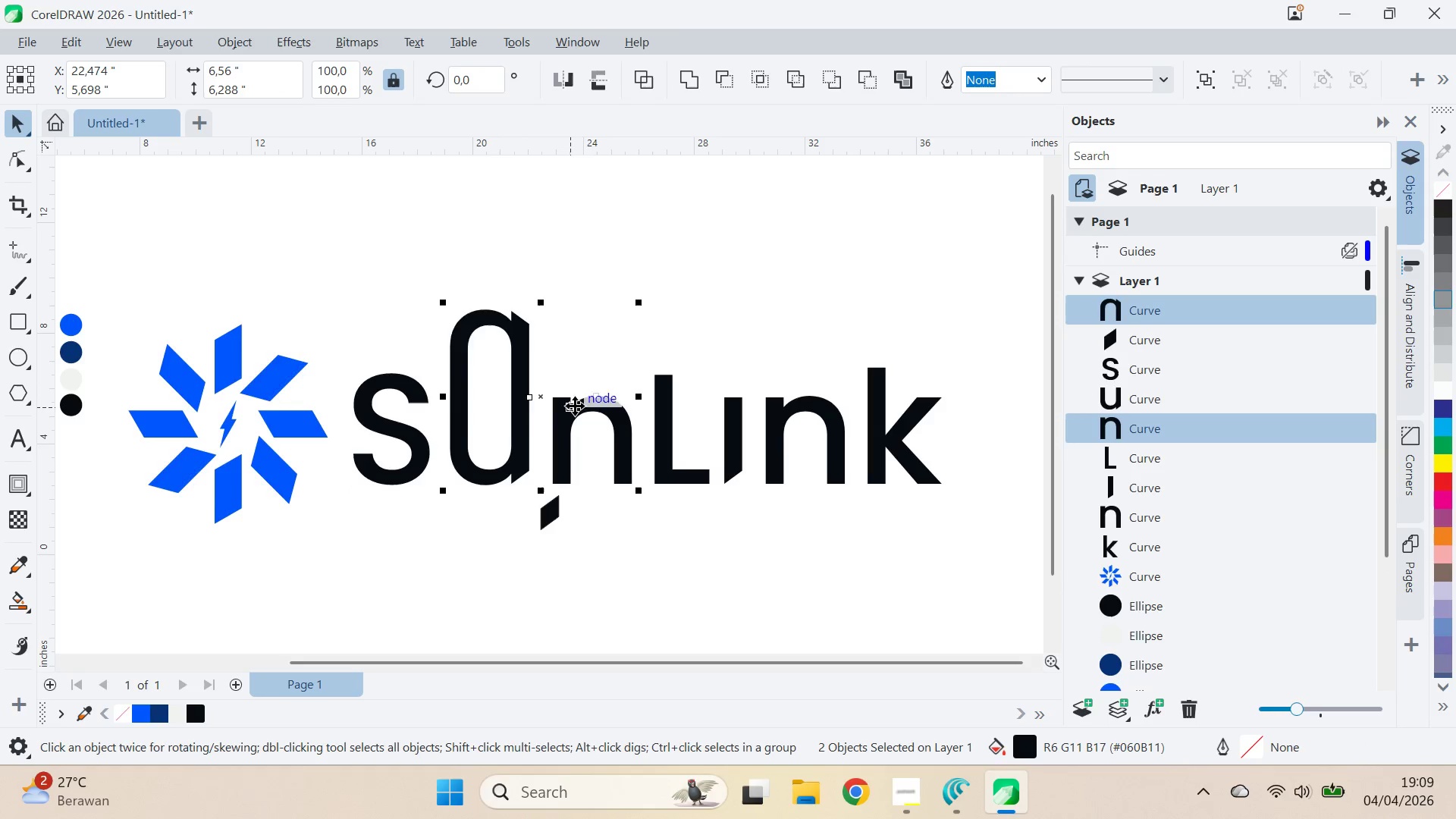 
type(ce[Delete])
 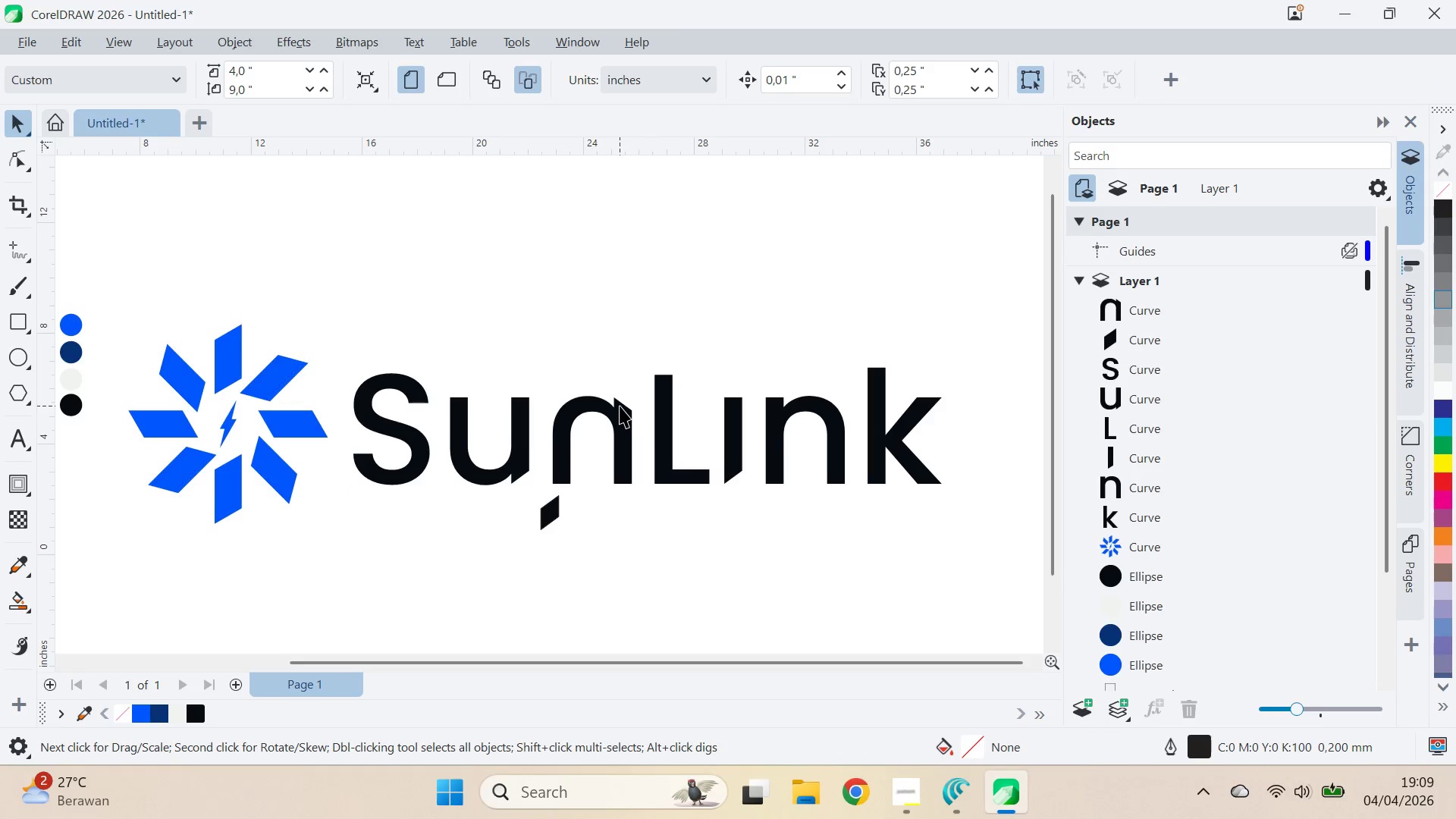 
left_click([620, 406])
 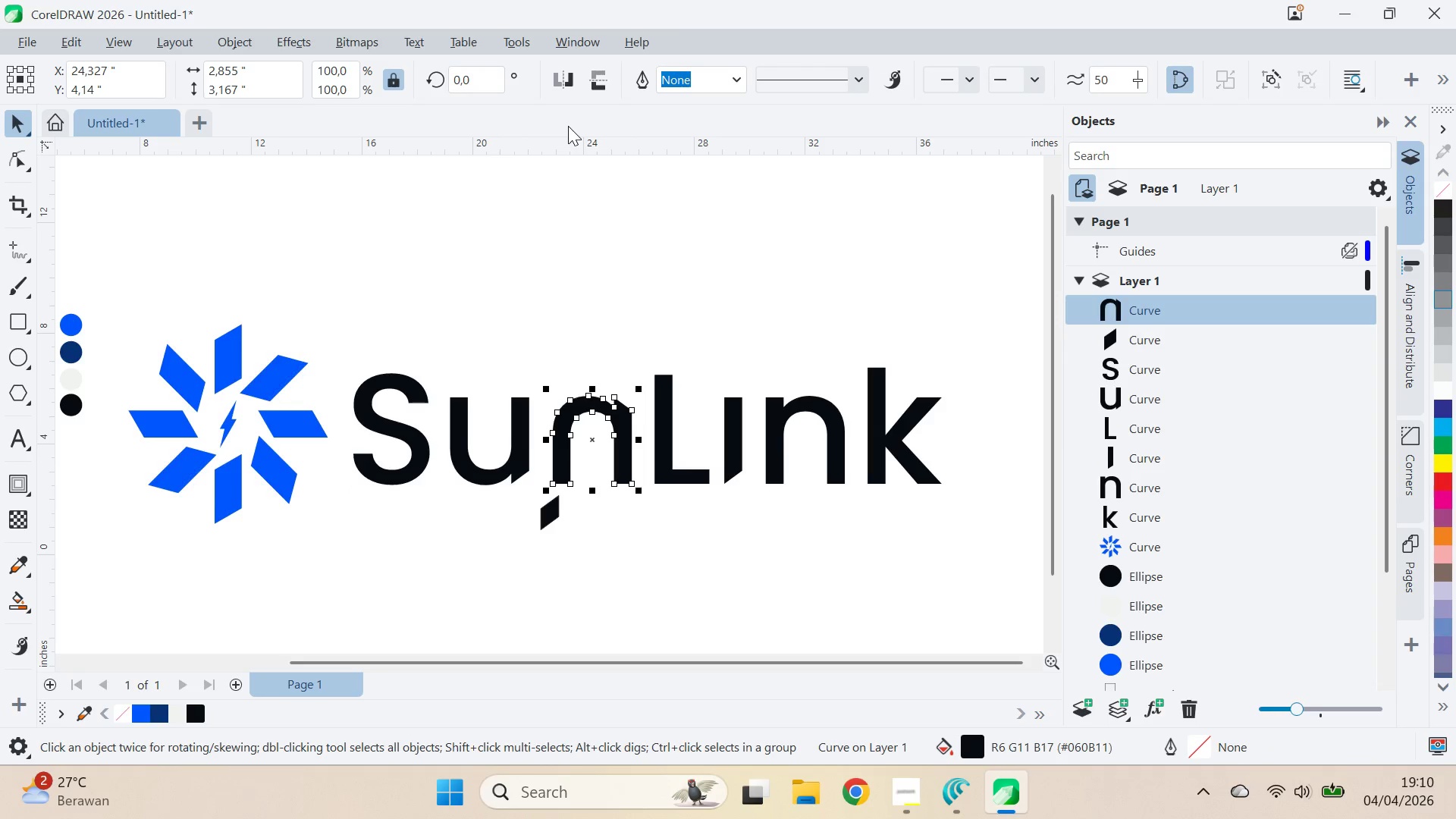 
left_click([562, 89])
 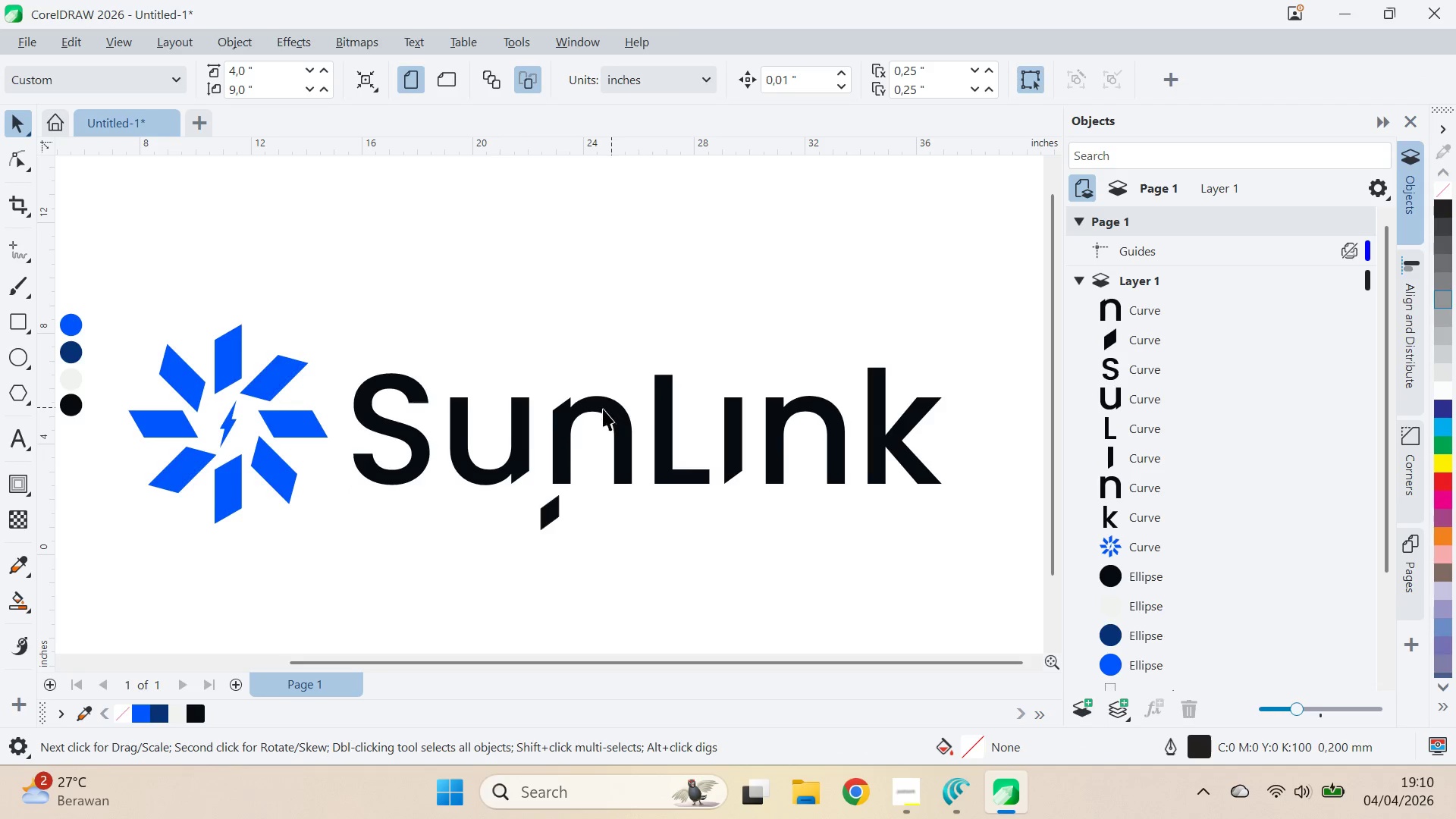 
hold_key(key=ShiftLeft, duration=0.56)
 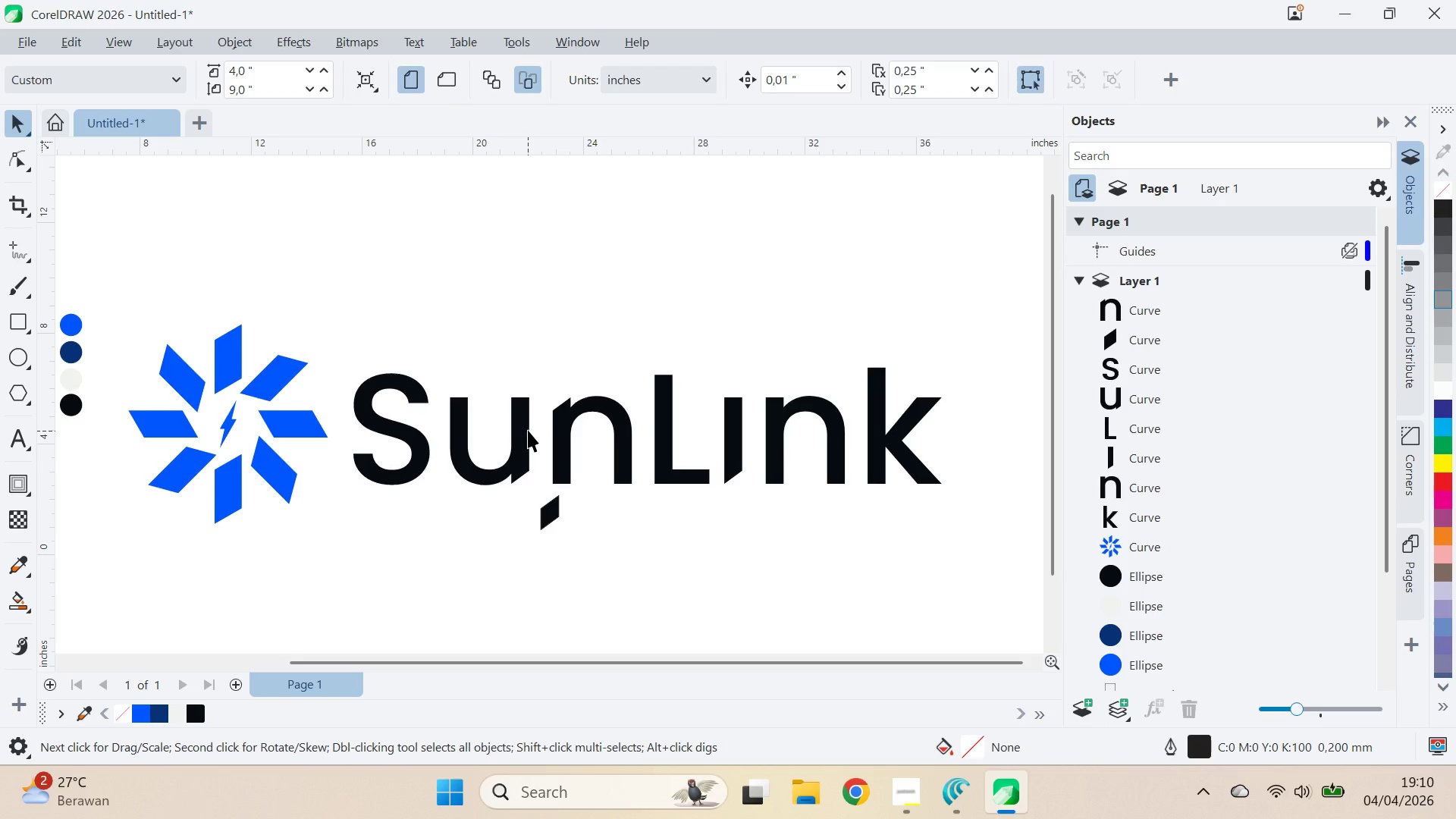 
left_click_drag(start_coordinate=[528, 431], to_coordinate=[512, 435])
 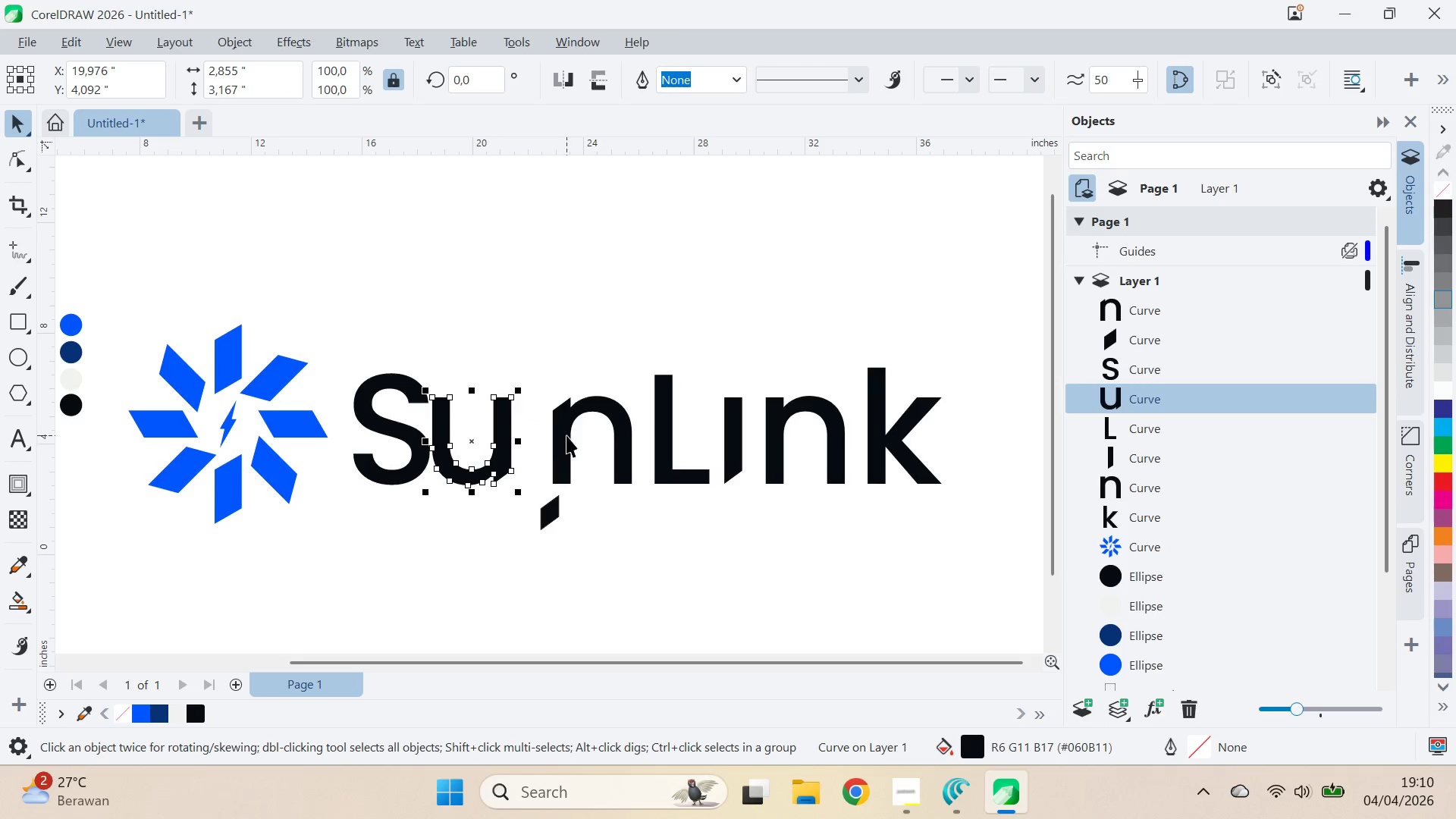 
hold_key(key=ShiftLeft, duration=1.5)
 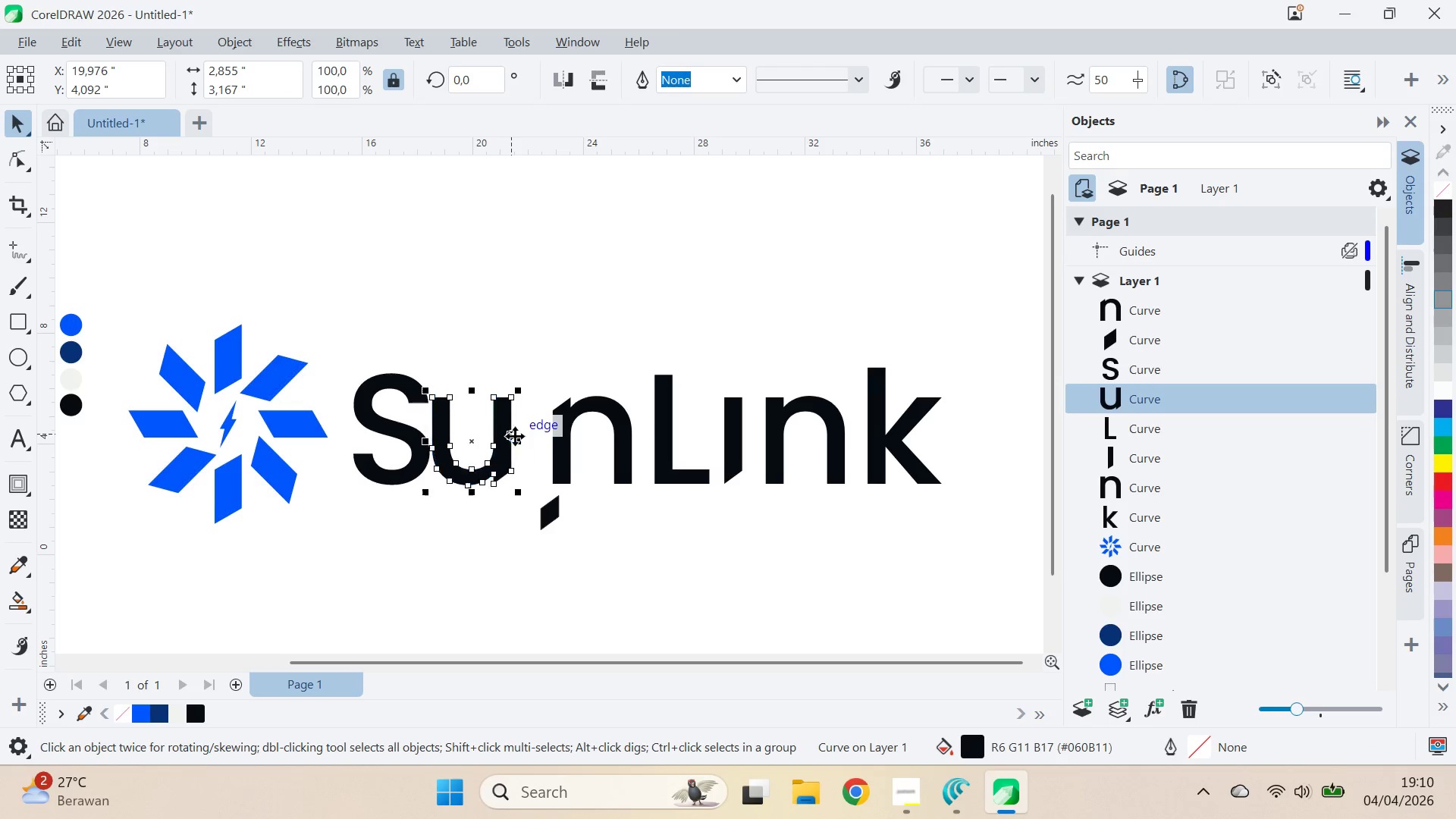 
hold_key(key=ShiftLeft, duration=0.56)
 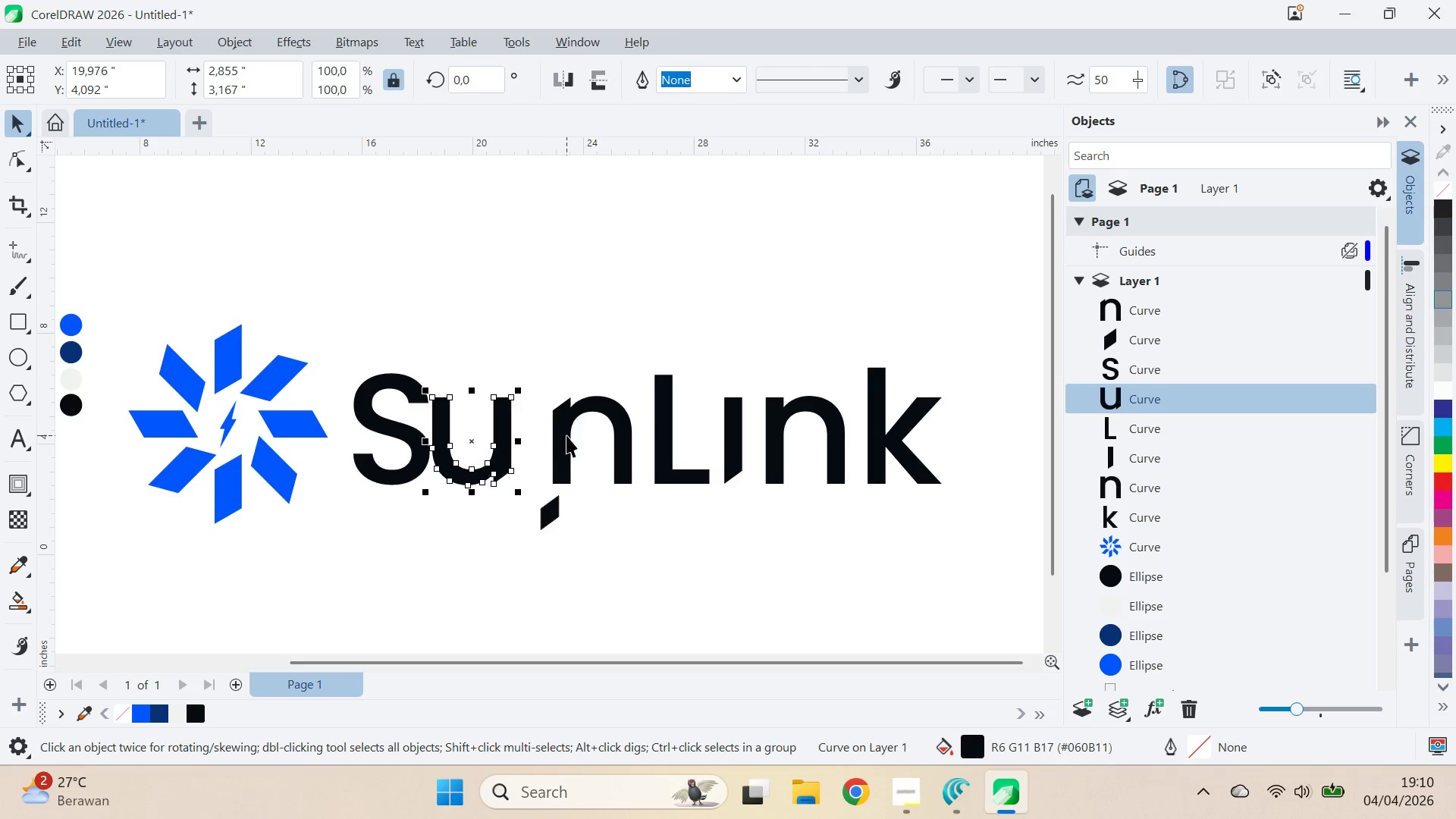 
left_click_drag(start_coordinate=[566, 435], to_coordinate=[532, 444])
 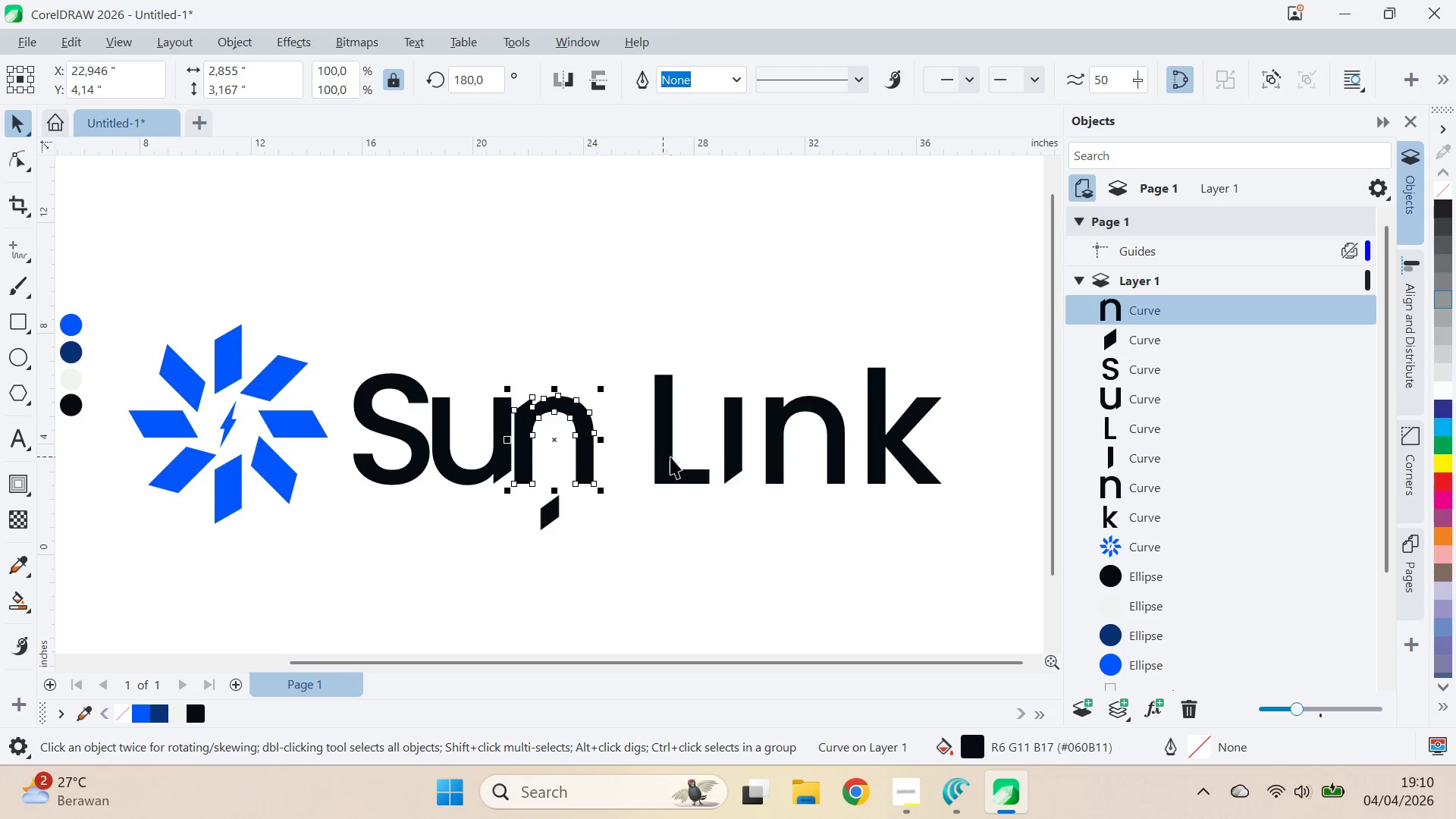 
hold_key(key=ShiftLeft, duration=1.52)
 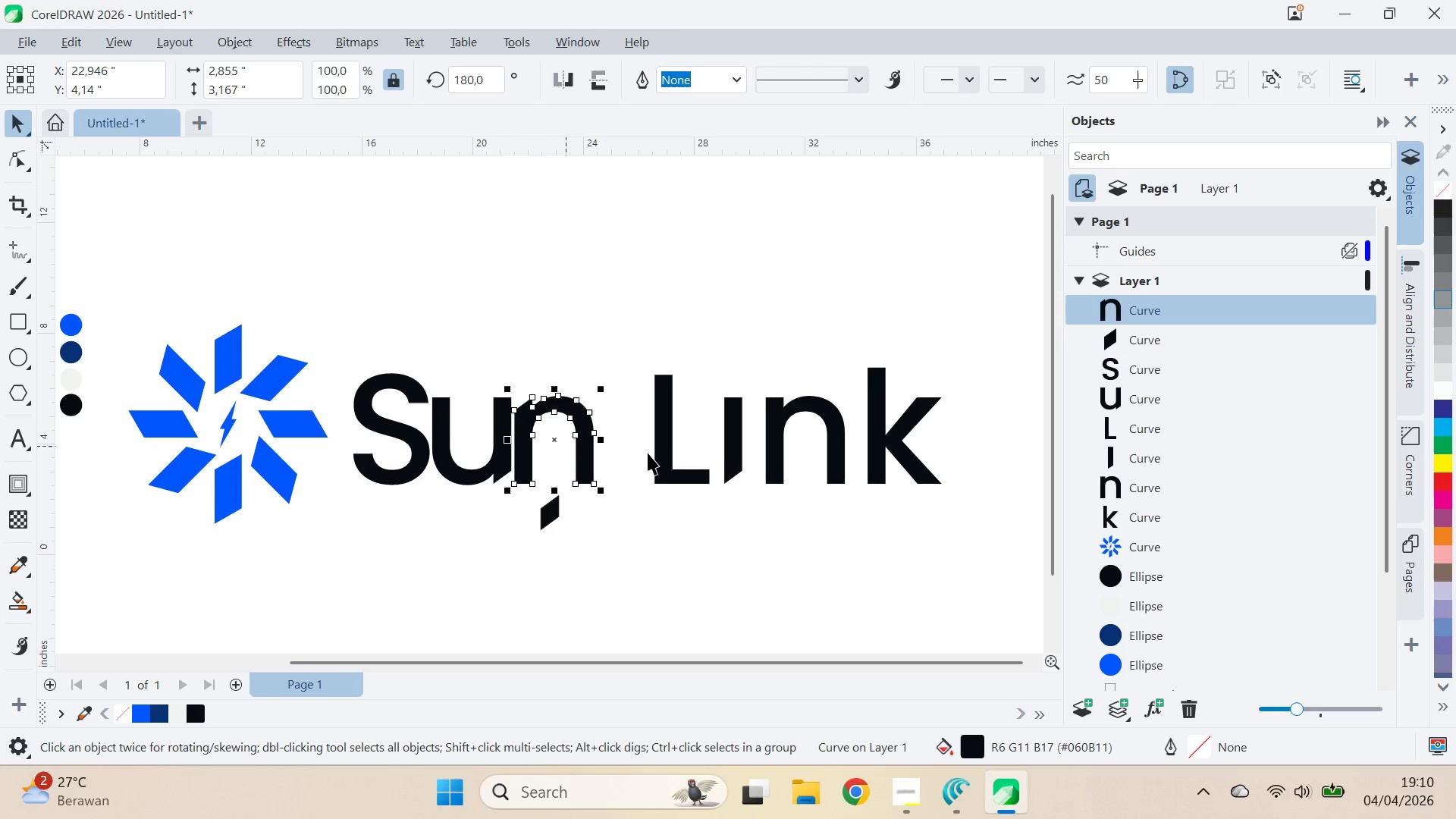 
hold_key(key=ShiftLeft, duration=0.38)
 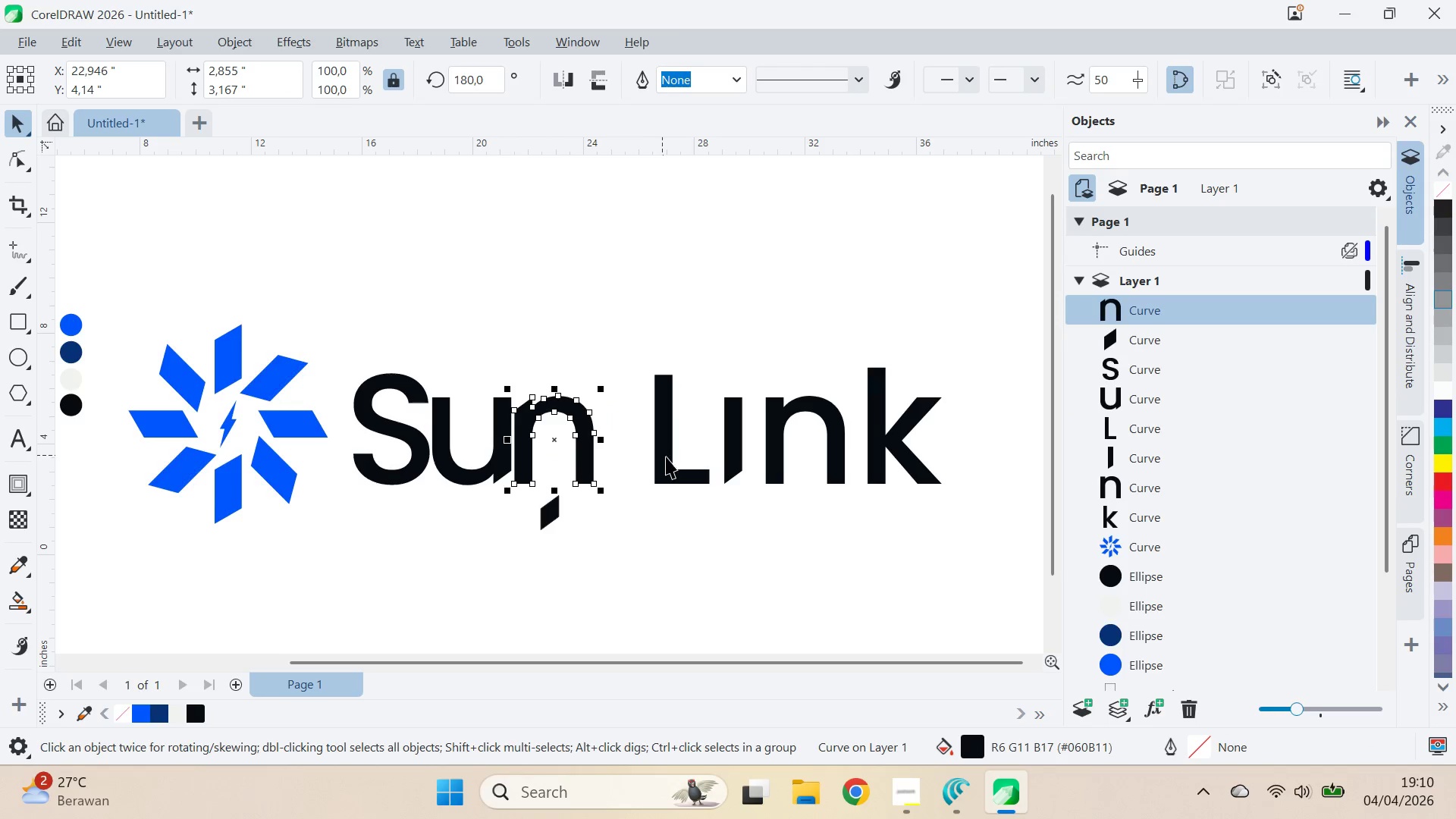 
left_click_drag(start_coordinate=[670, 457], to_coordinate=[615, 461])
 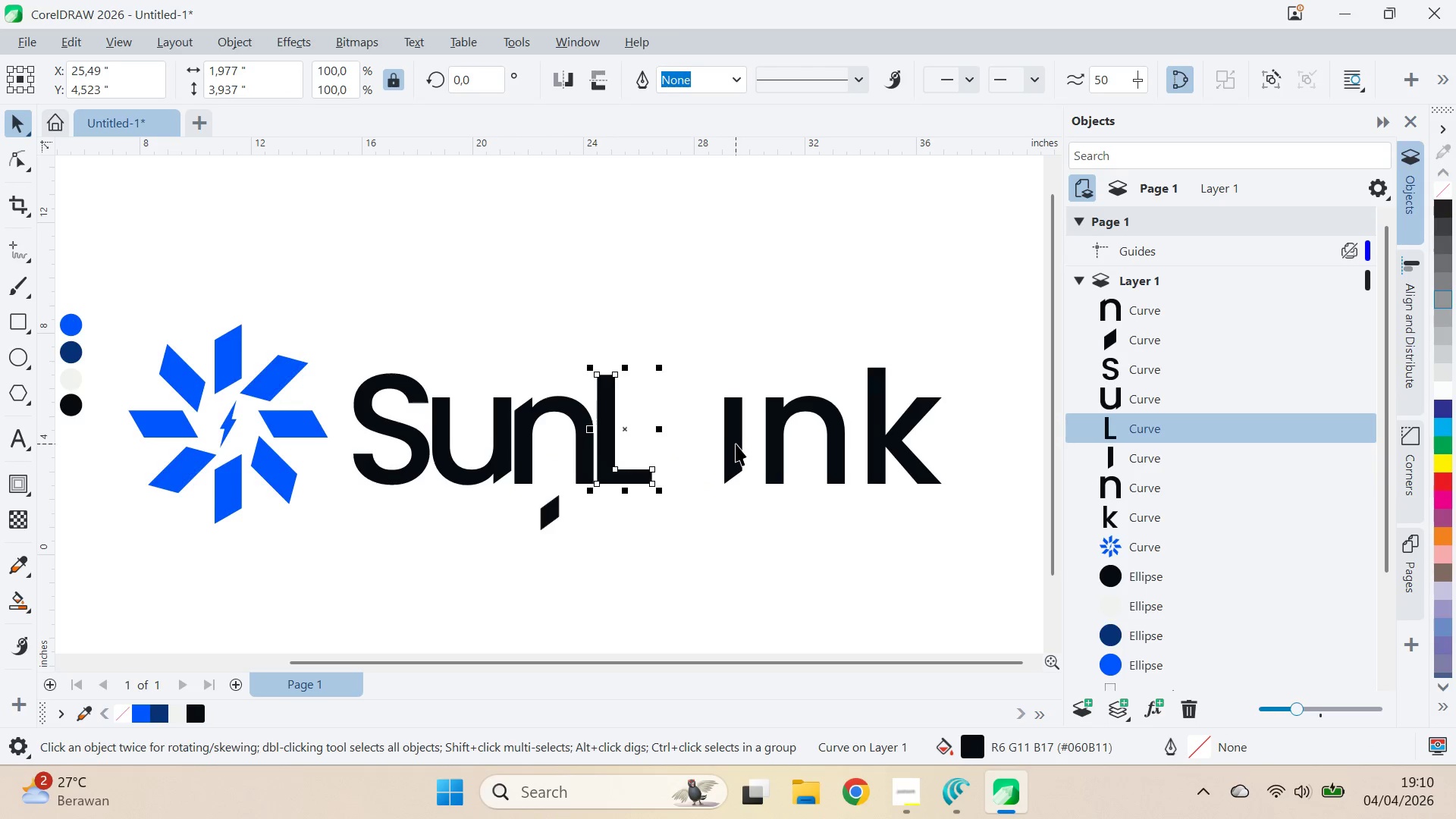 
hold_key(key=ShiftLeft, duration=1.12)
 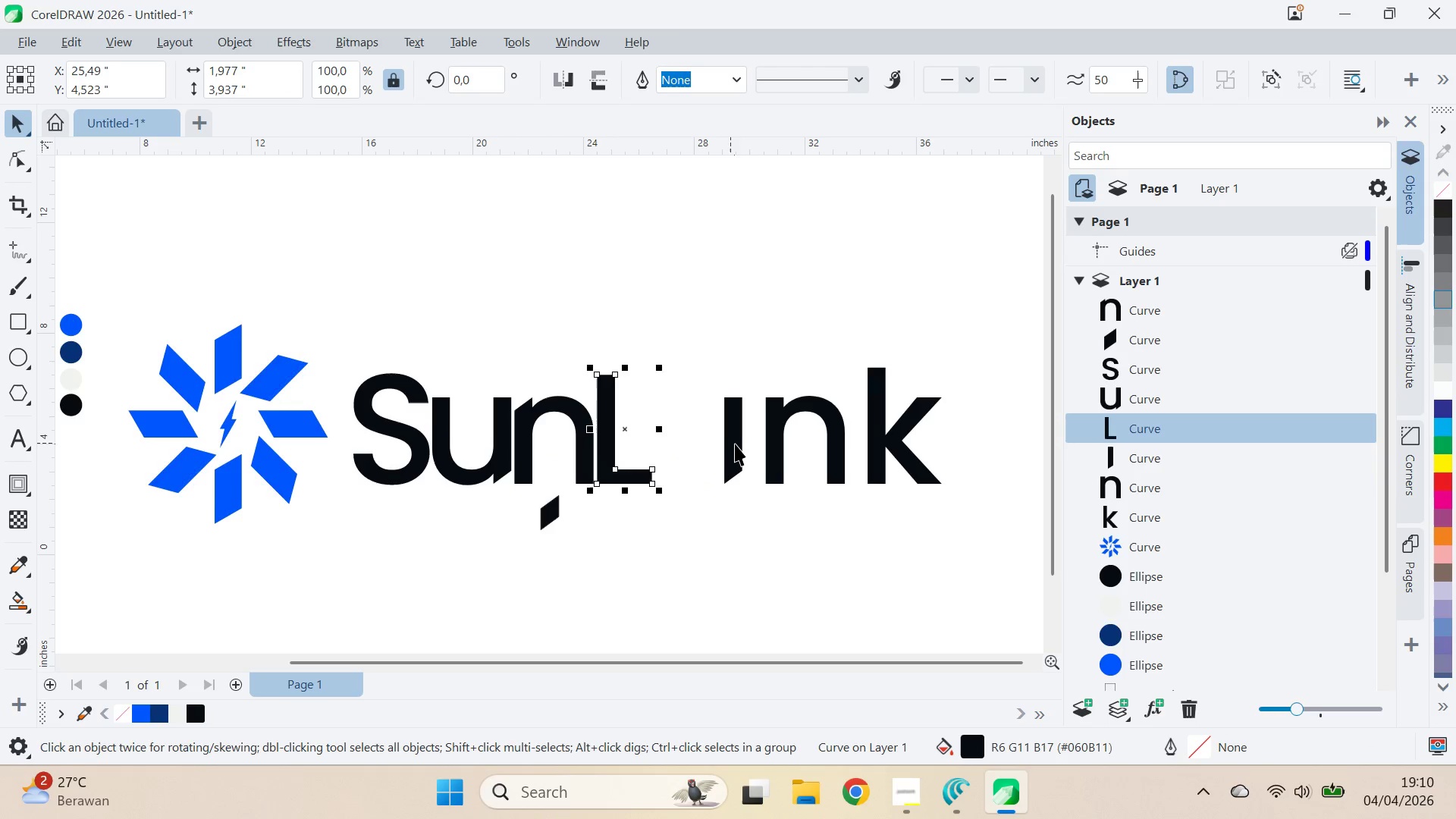 
left_click_drag(start_coordinate=[736, 444], to_coordinate=[666, 454])
 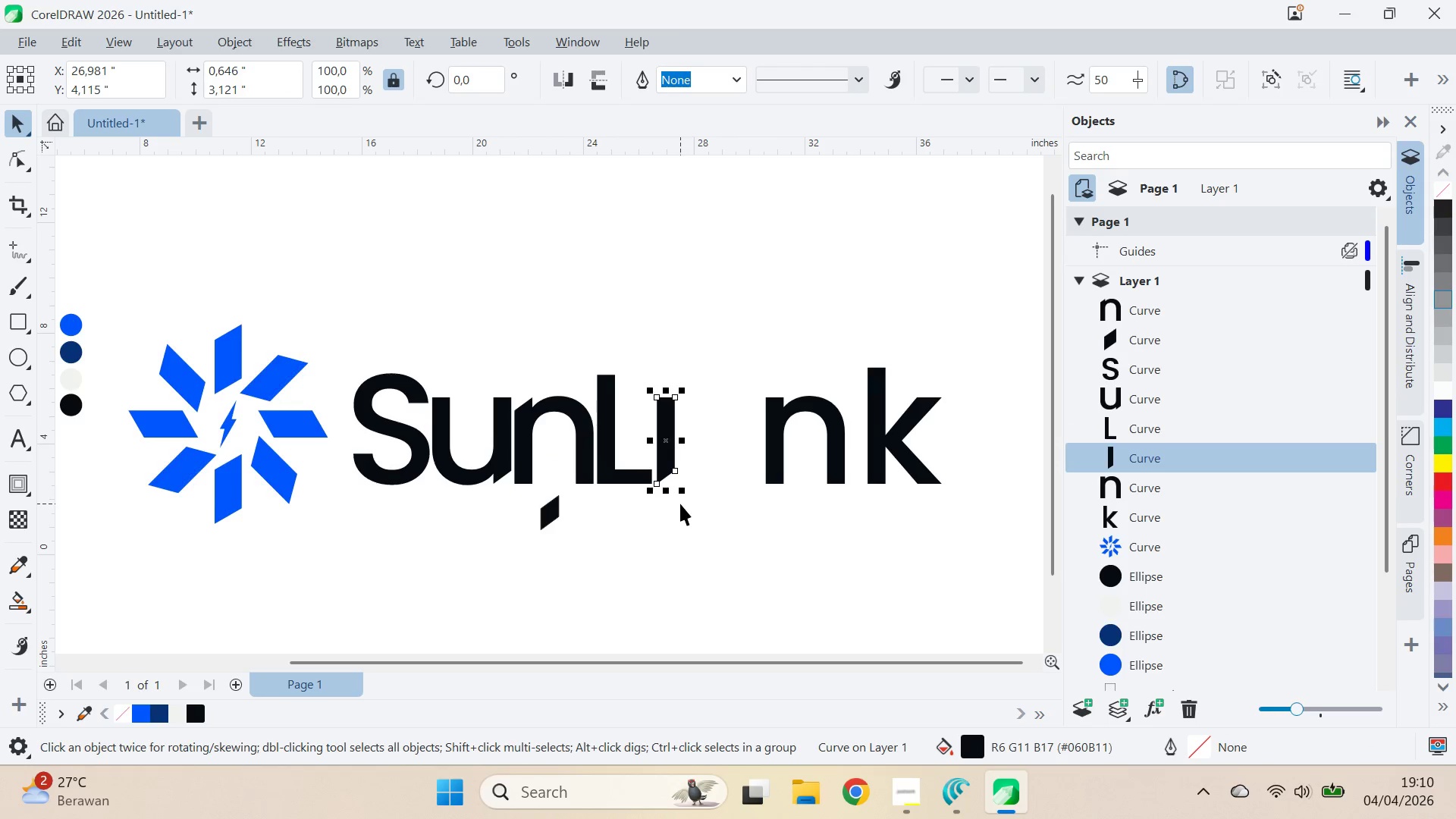 
hold_key(key=ShiftLeft, duration=1.5)
 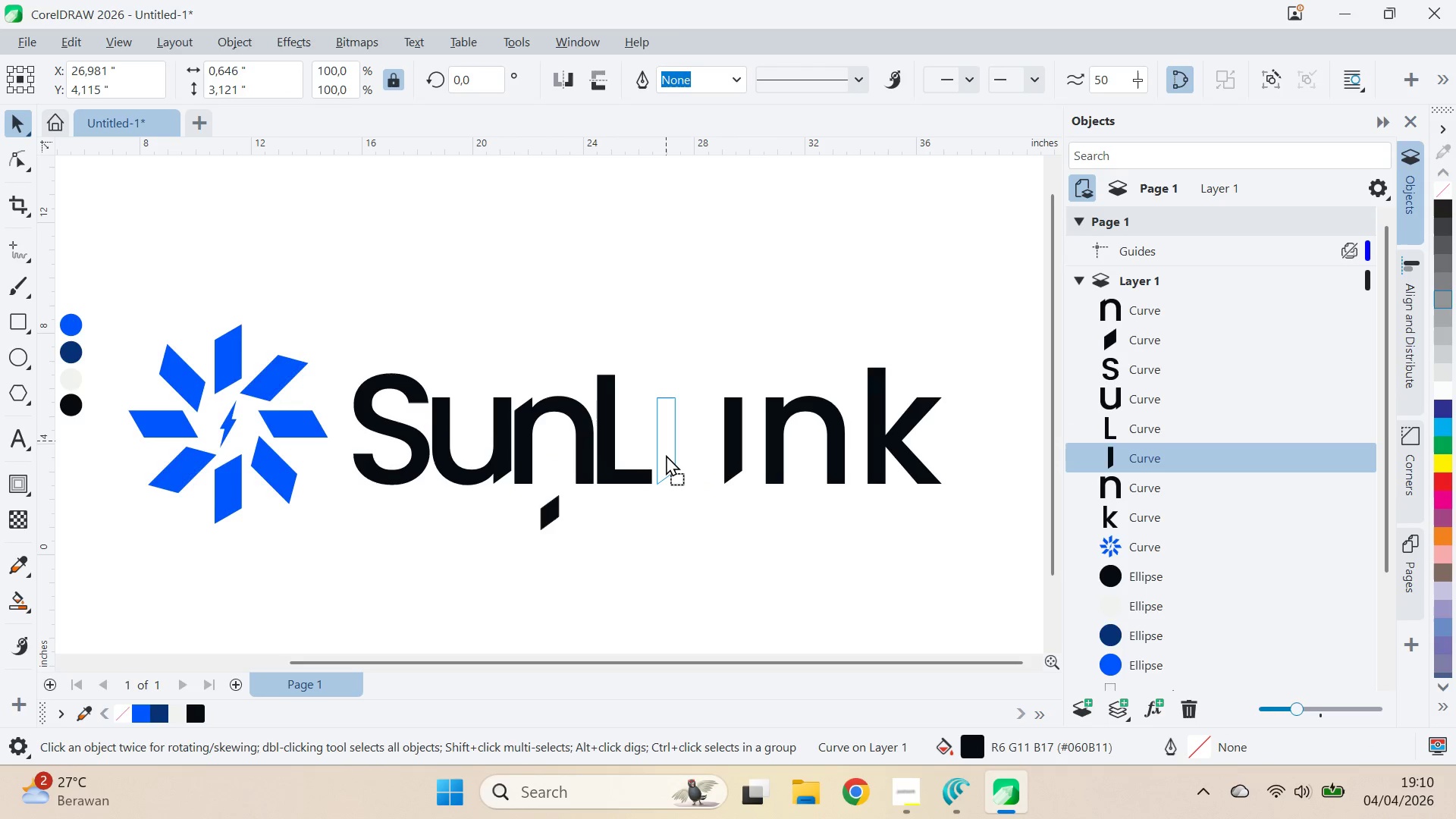 
hold_key(key=ShiftLeft, duration=0.92)
 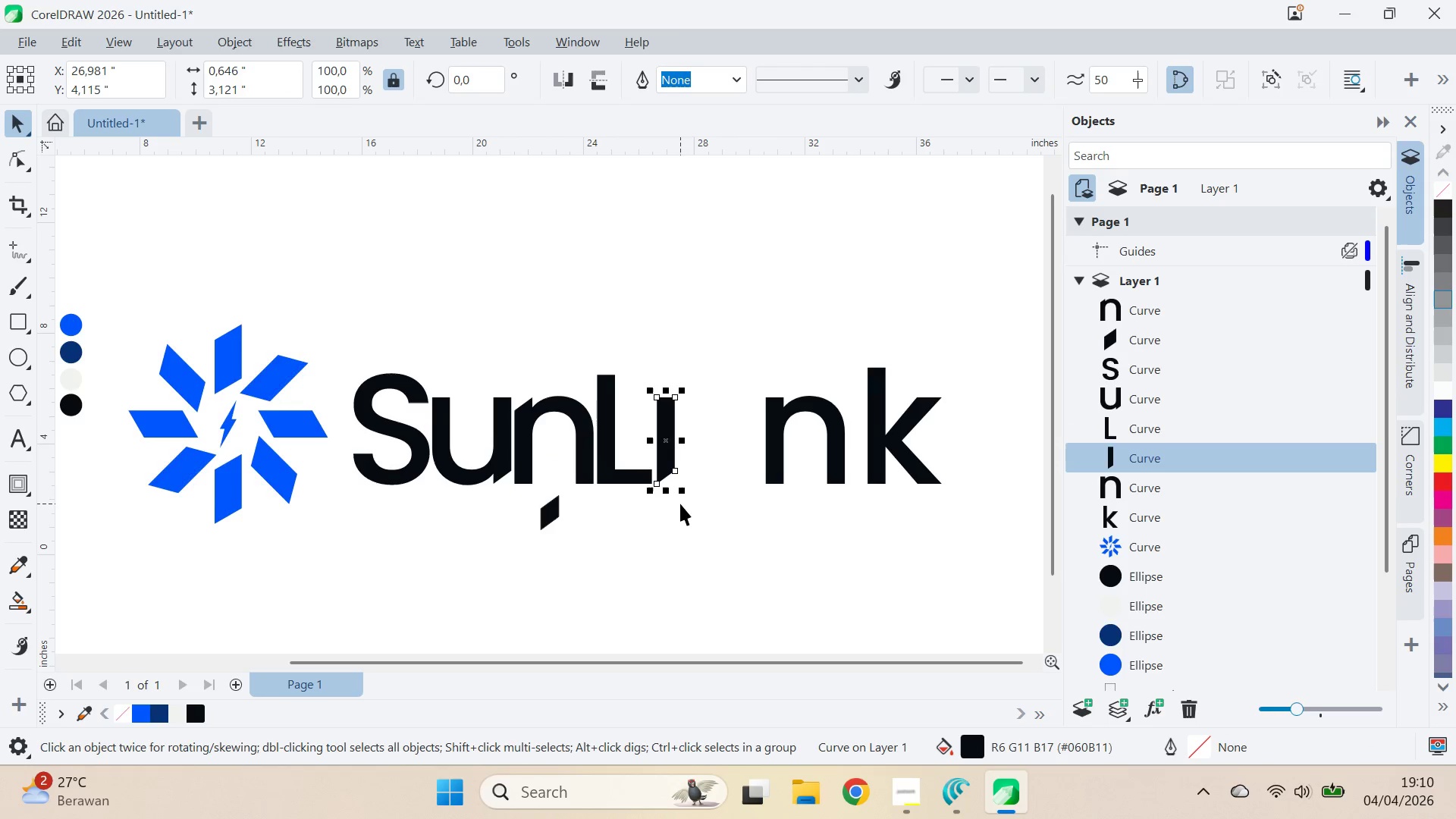 
key(Control+ControlLeft)
 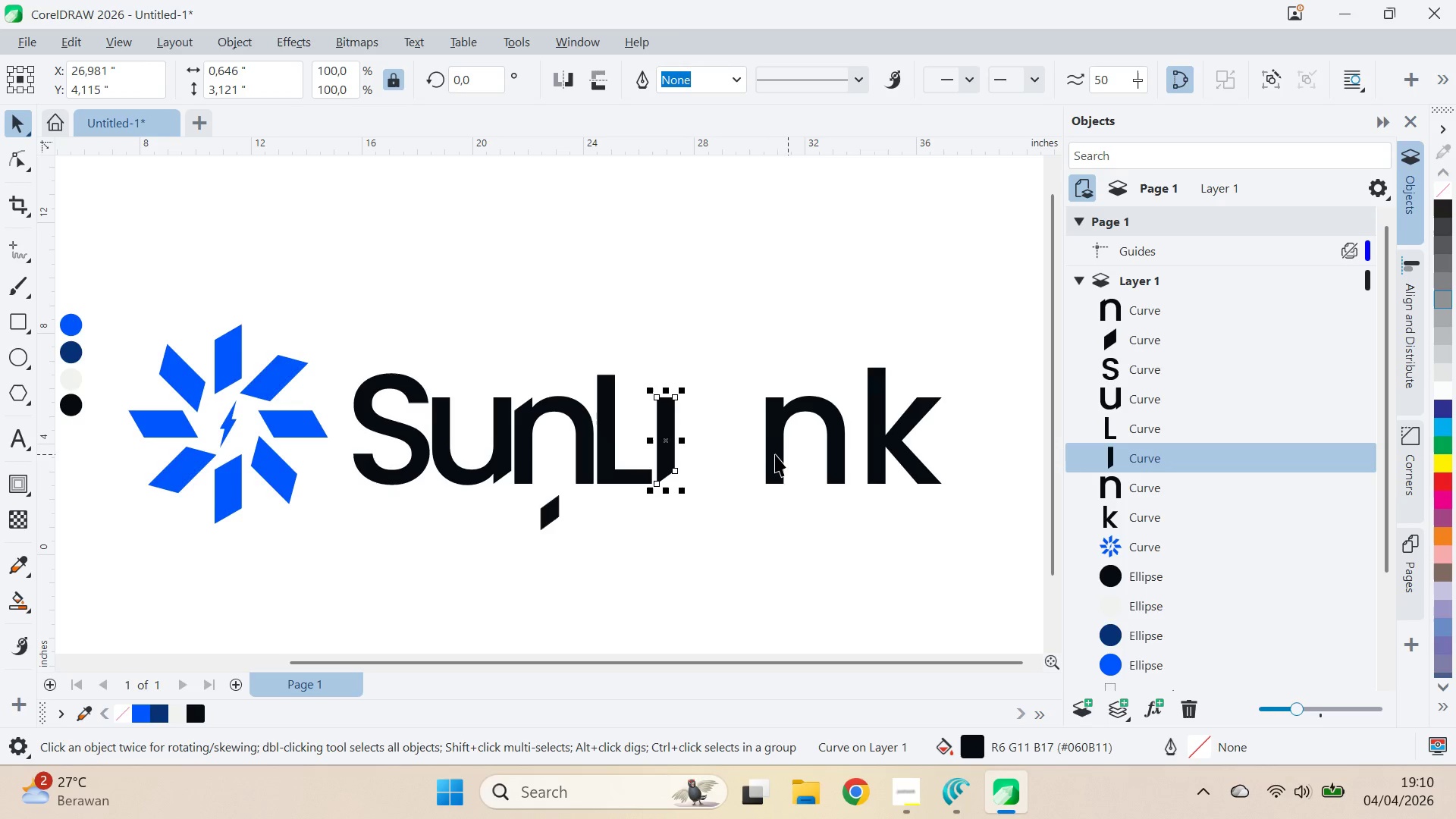 
left_click_drag(start_coordinate=[774, 453], to_coordinate=[689, 456])
 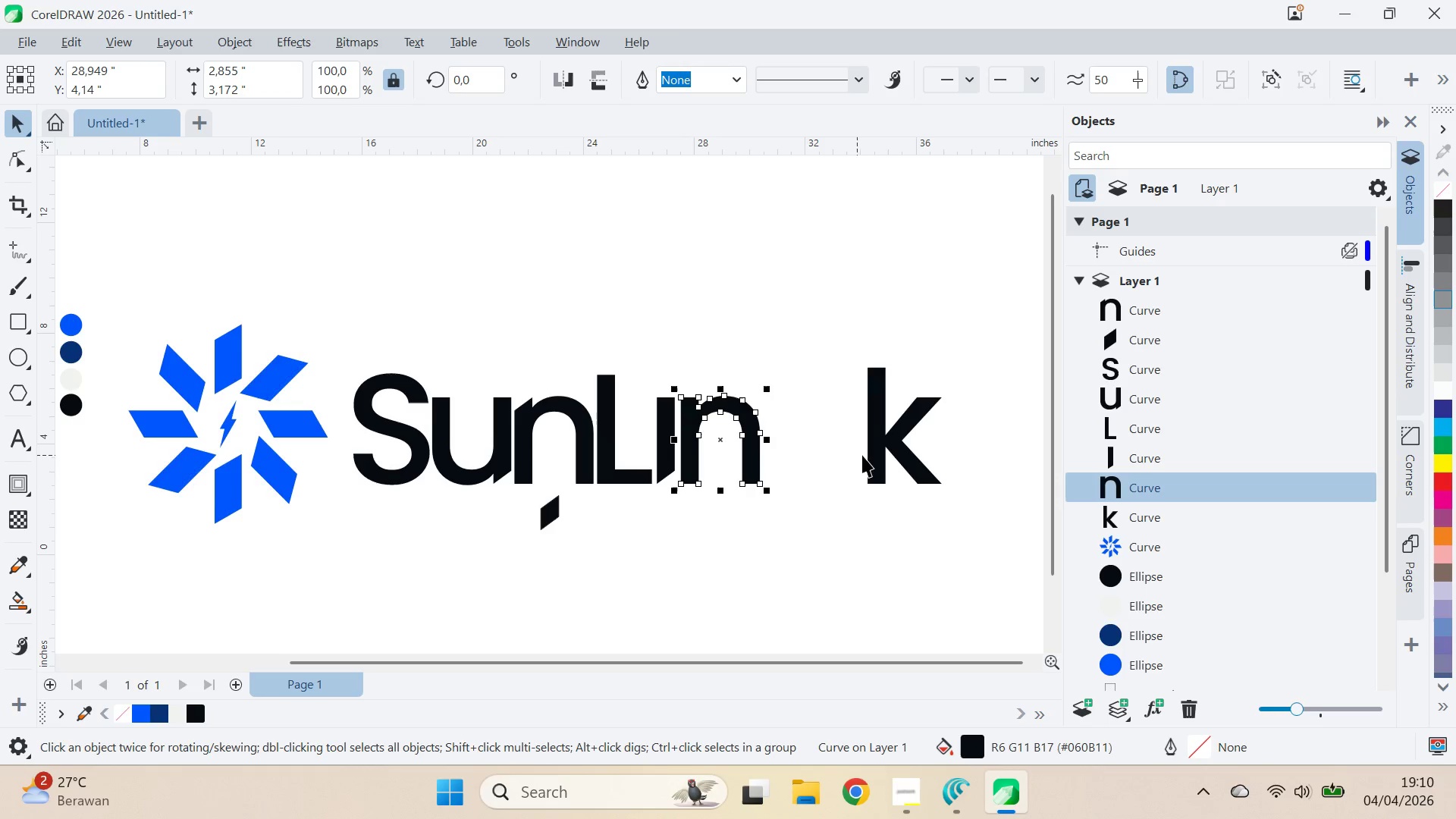 
hold_key(key=ShiftLeft, duration=1.06)
 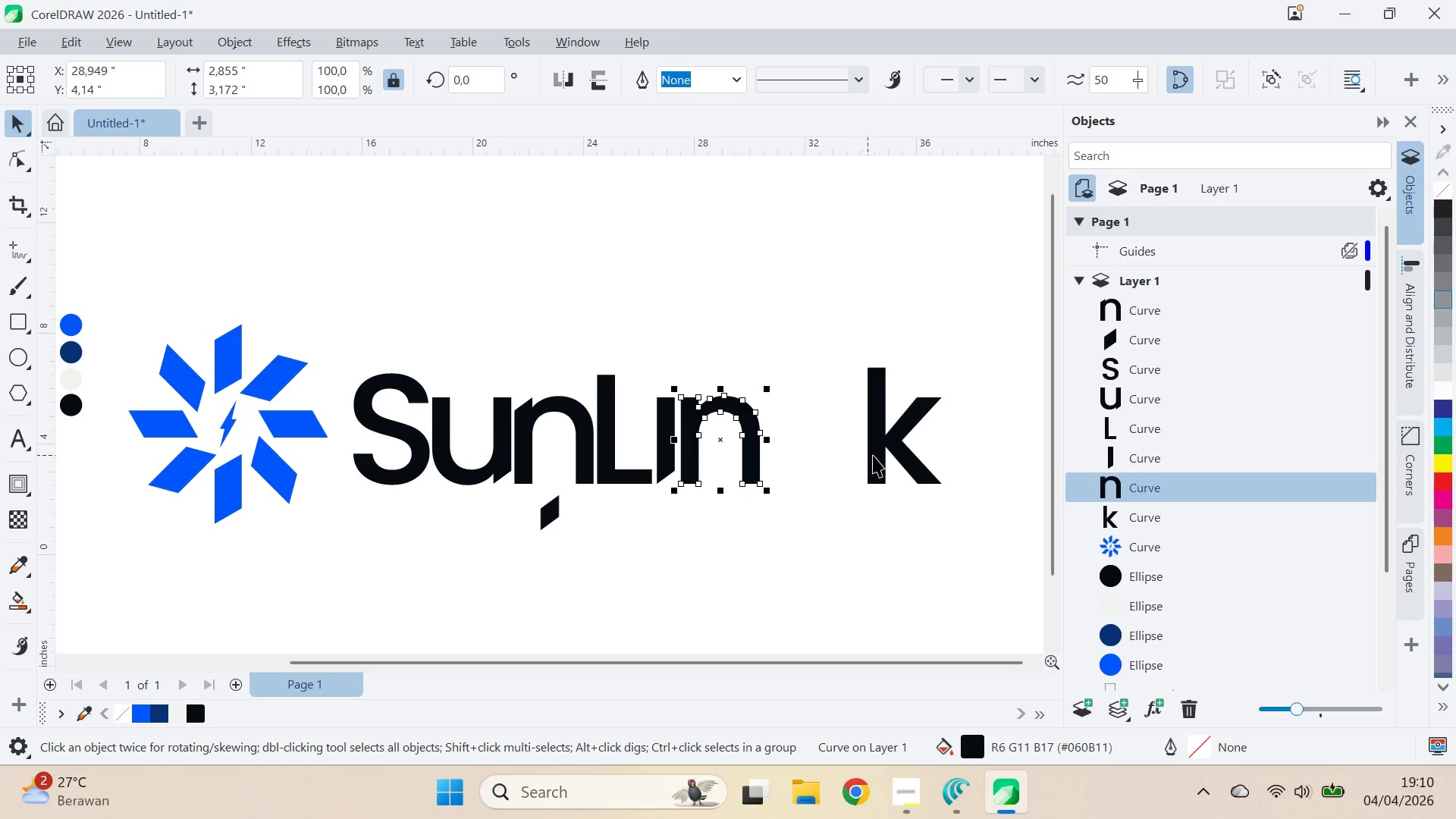 
left_click_drag(start_coordinate=[877, 455], to_coordinate=[774, 450])
 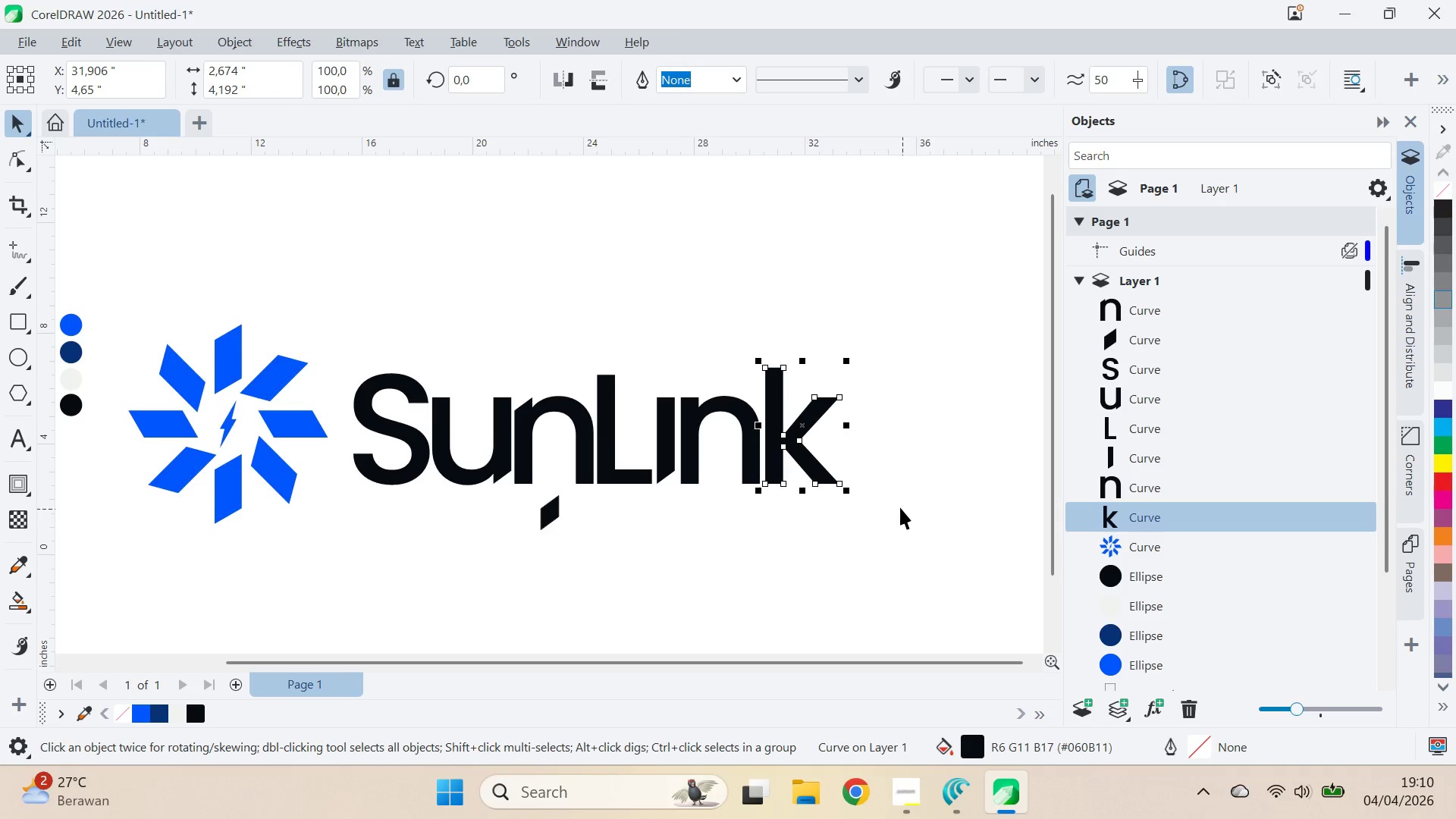 
hold_key(key=ShiftLeft, duration=1.09)
 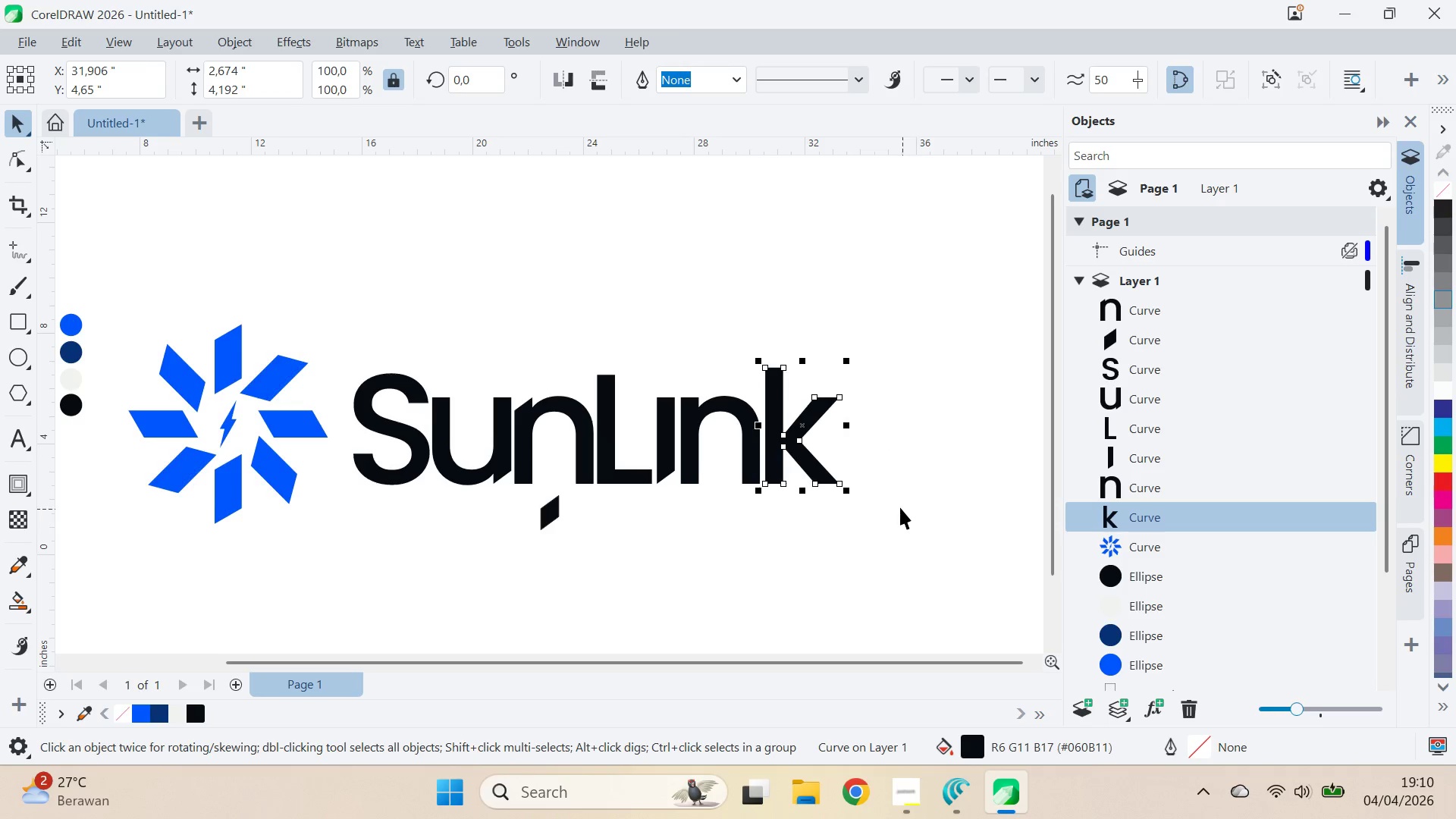 
left_click_drag(start_coordinate=[897, 496], to_coordinate=[315, 320])
 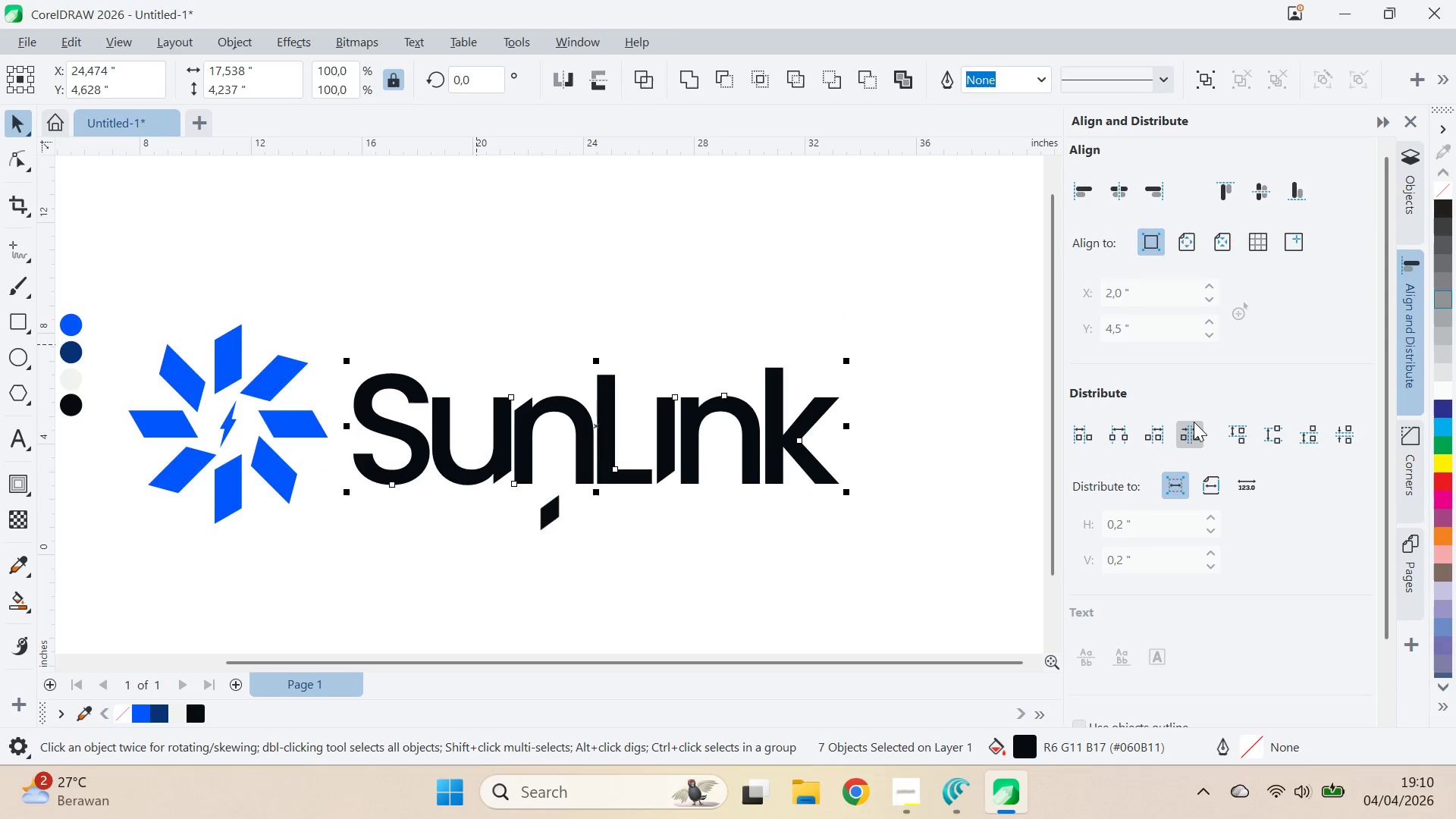 
left_click([833, 506])
 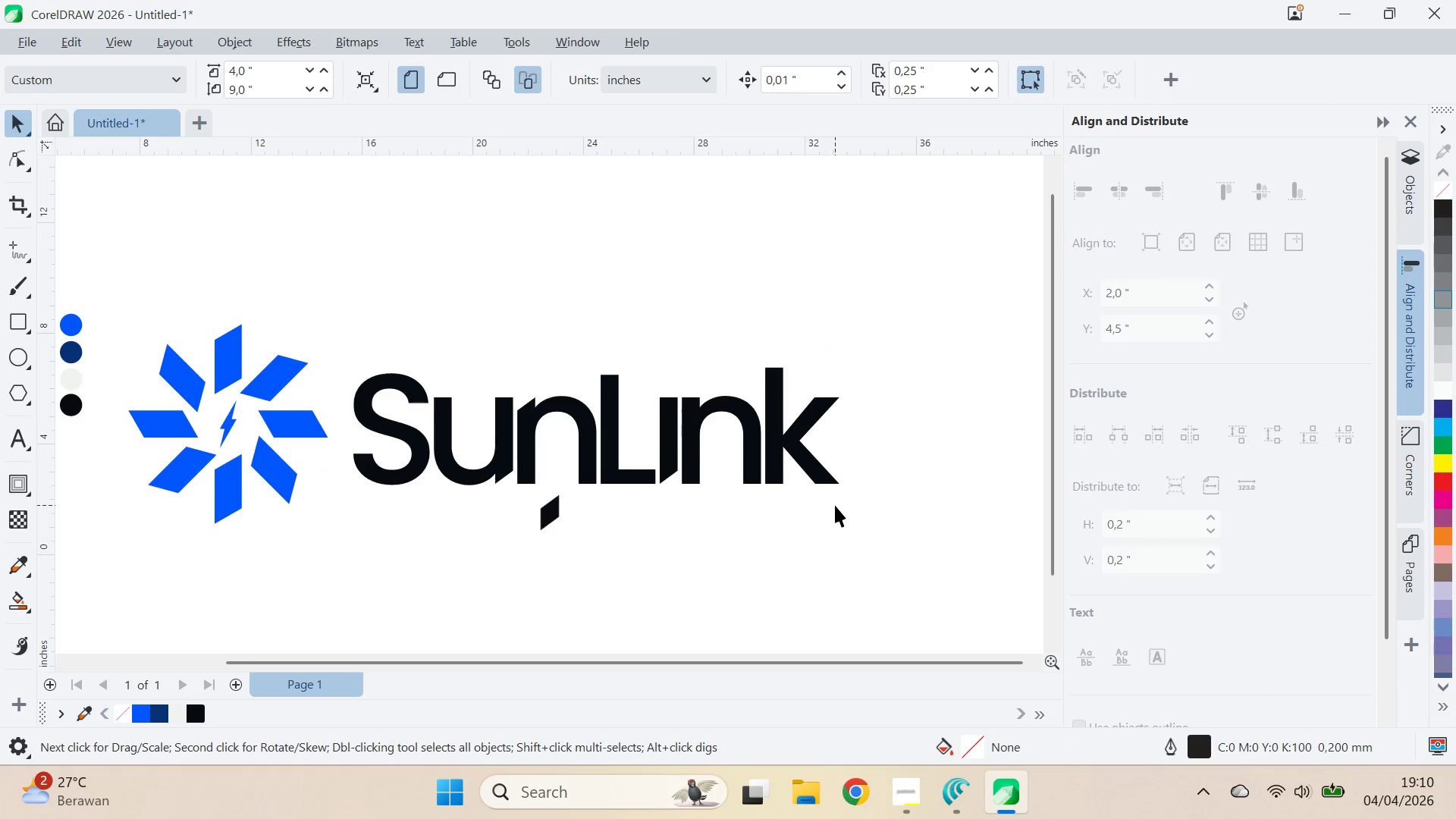 
scroll: coordinate [838, 506], scroll_direction: down, amount: 3.0
 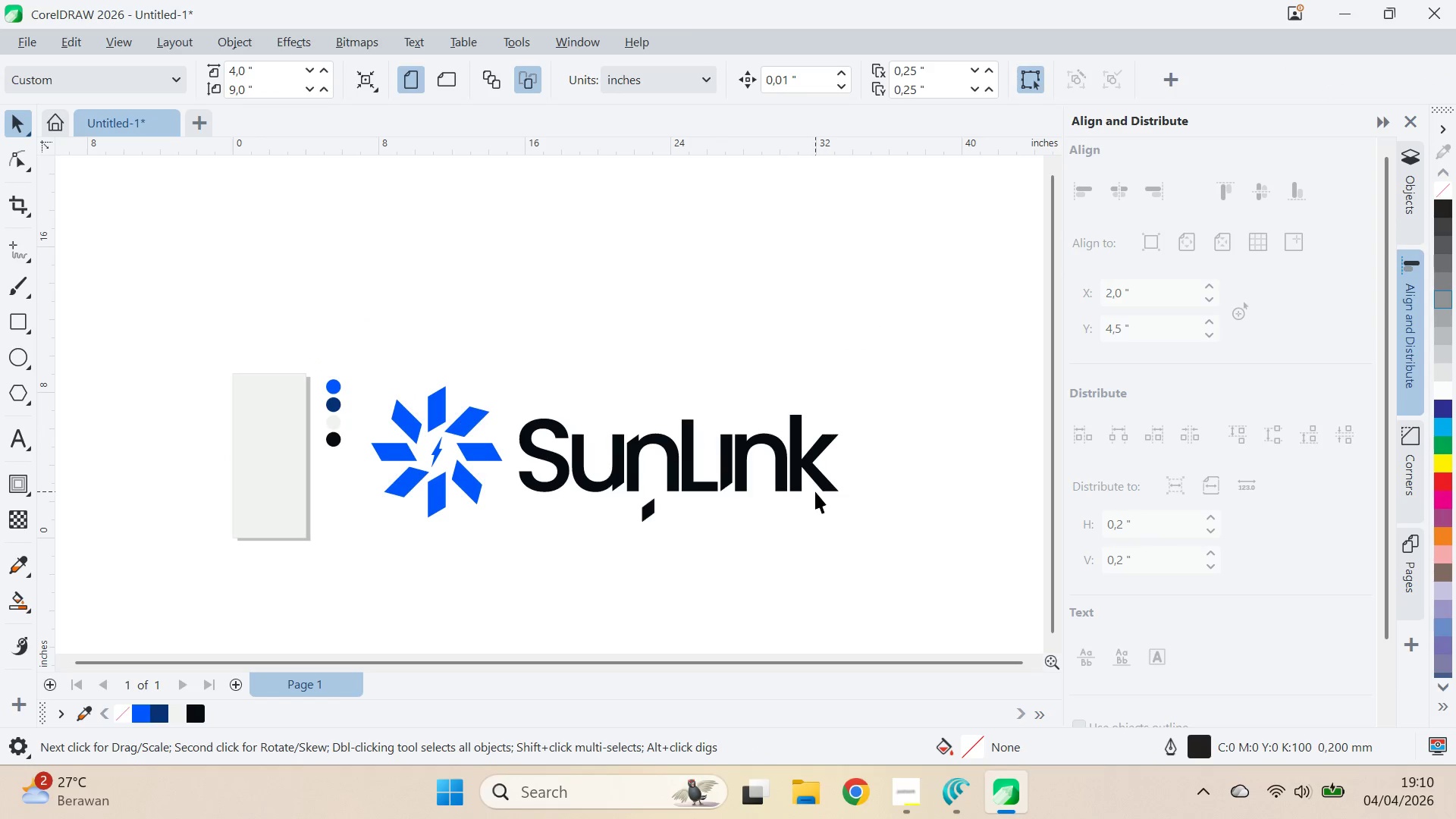 
scroll: coordinate [815, 491], scroll_direction: up, amount: 1.0
 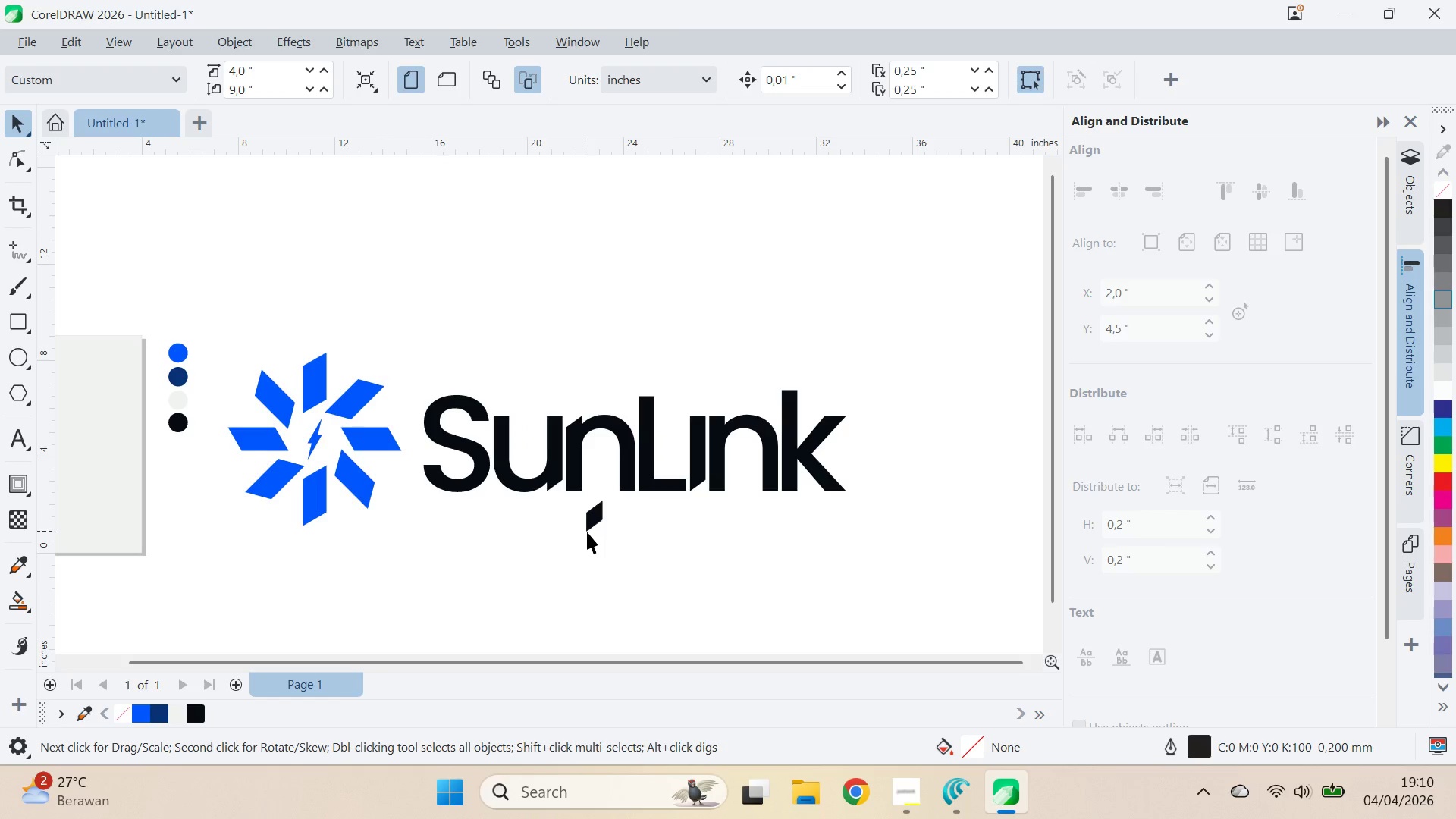 
left_click([590, 521])
 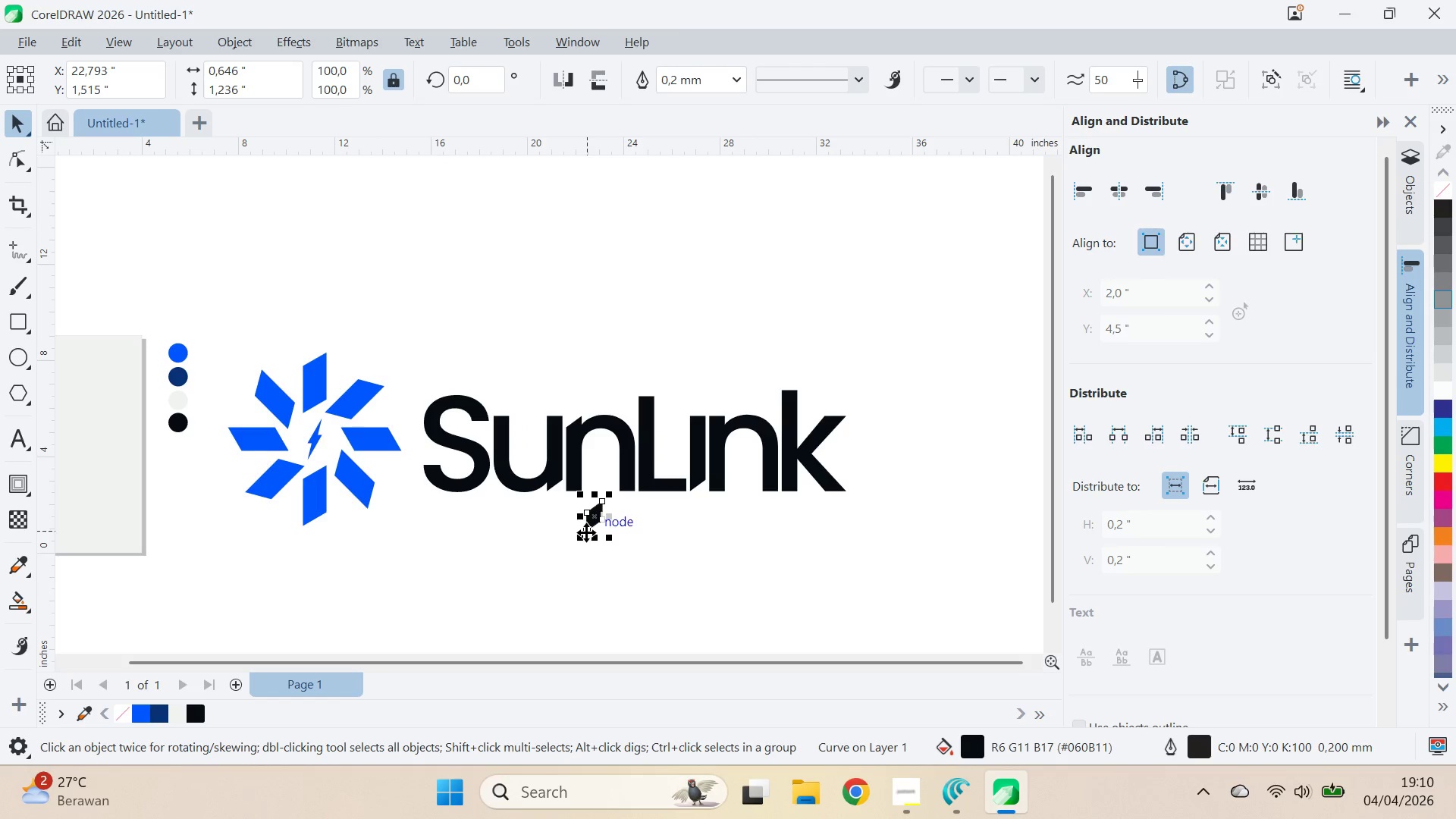 
left_click_drag(start_coordinate=[586, 532], to_coordinate=[692, 413])
 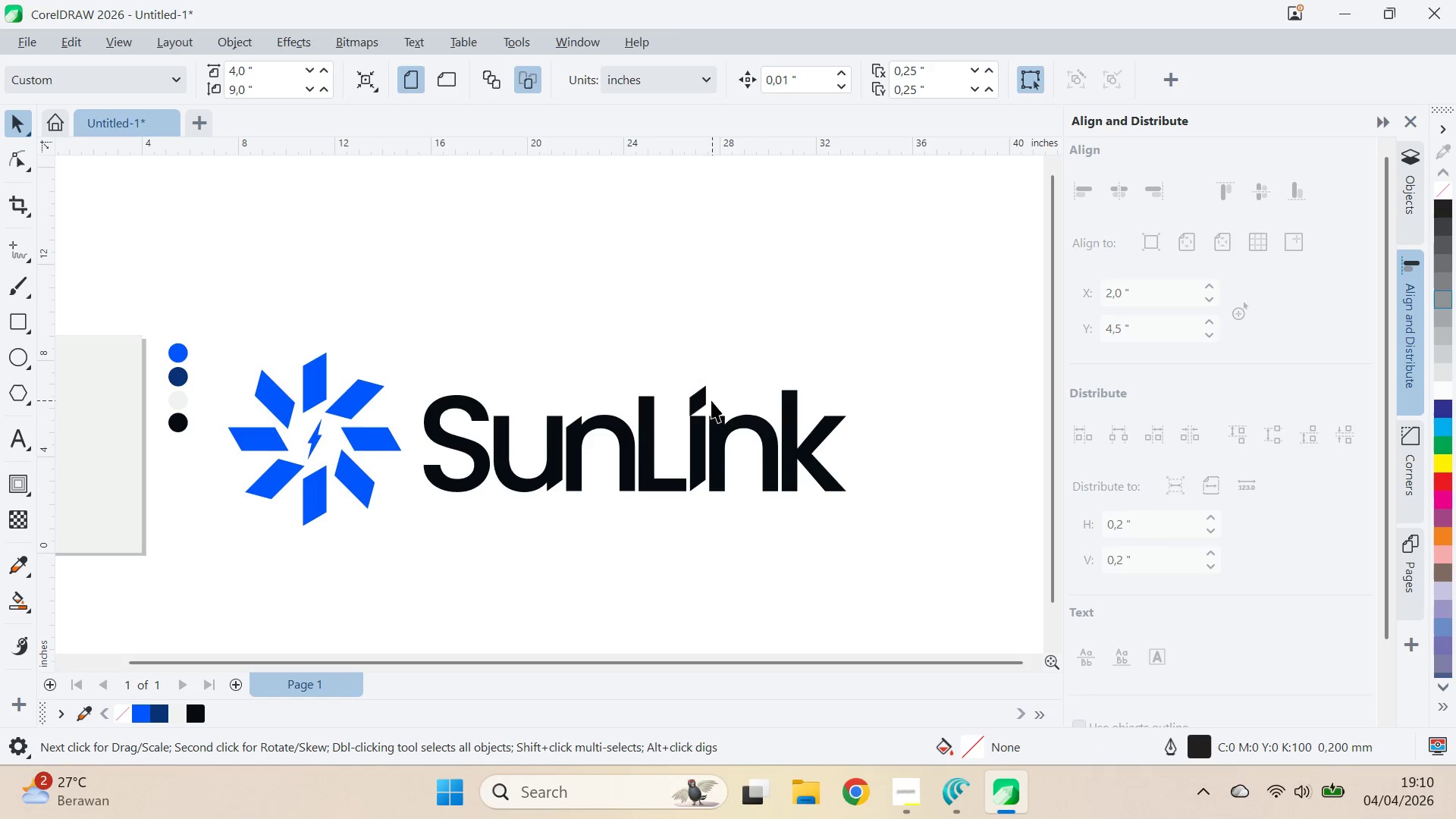 
left_click([704, 401])
 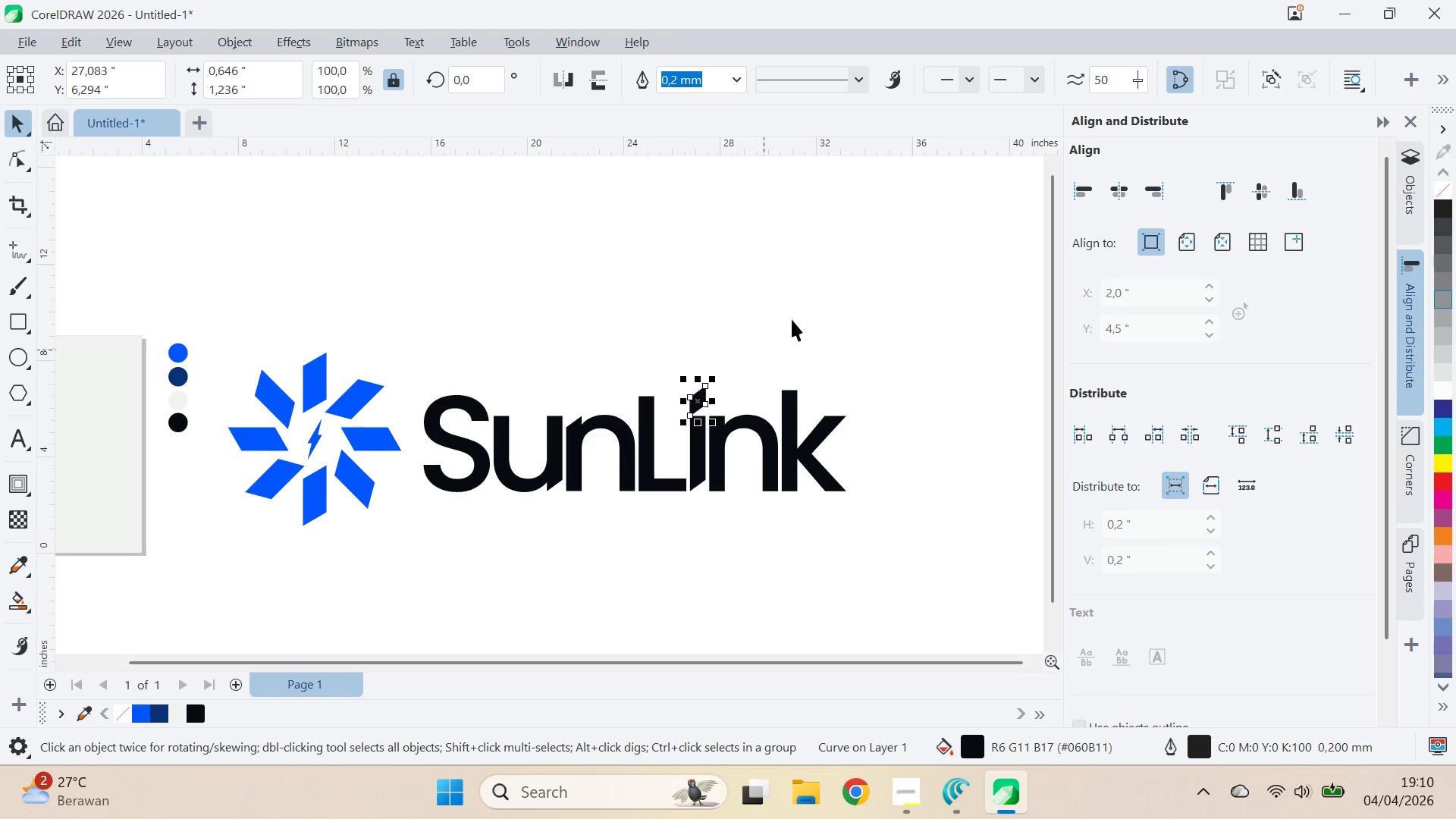 
left_click_drag(start_coordinate=[785, 155], to_coordinate=[785, 384])
 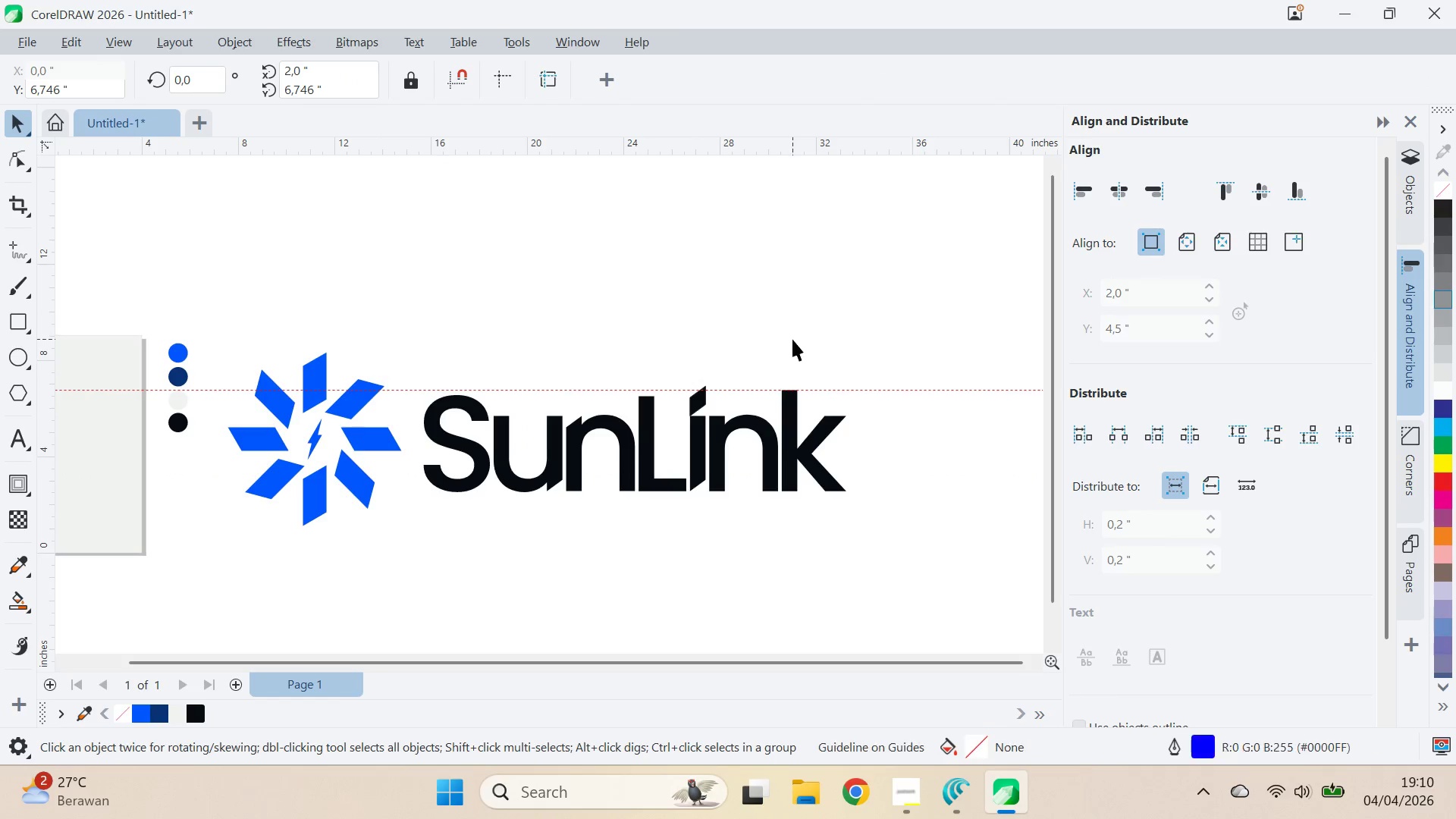 
left_click([792, 339])
 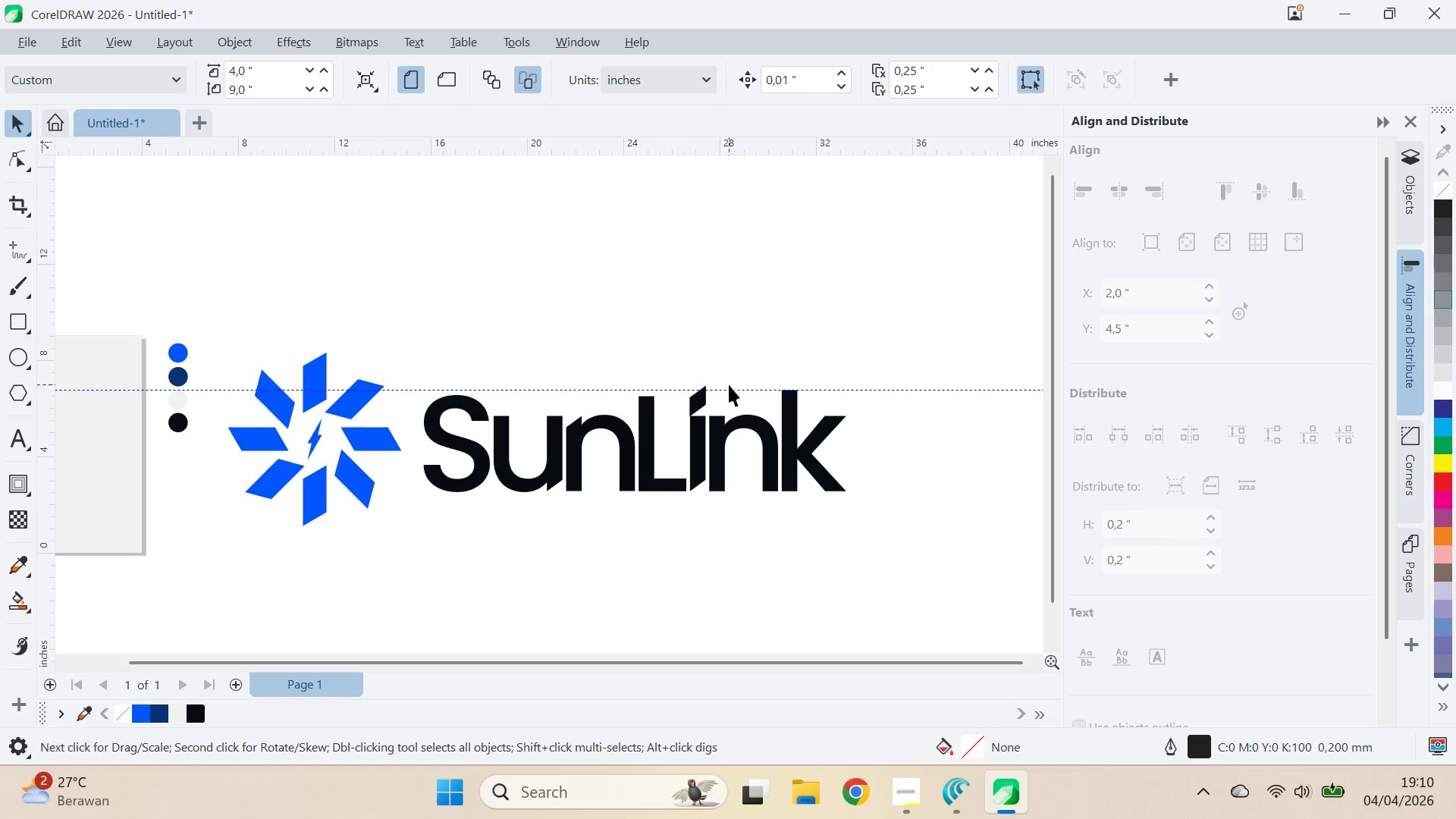 
left_click([679, 416])
 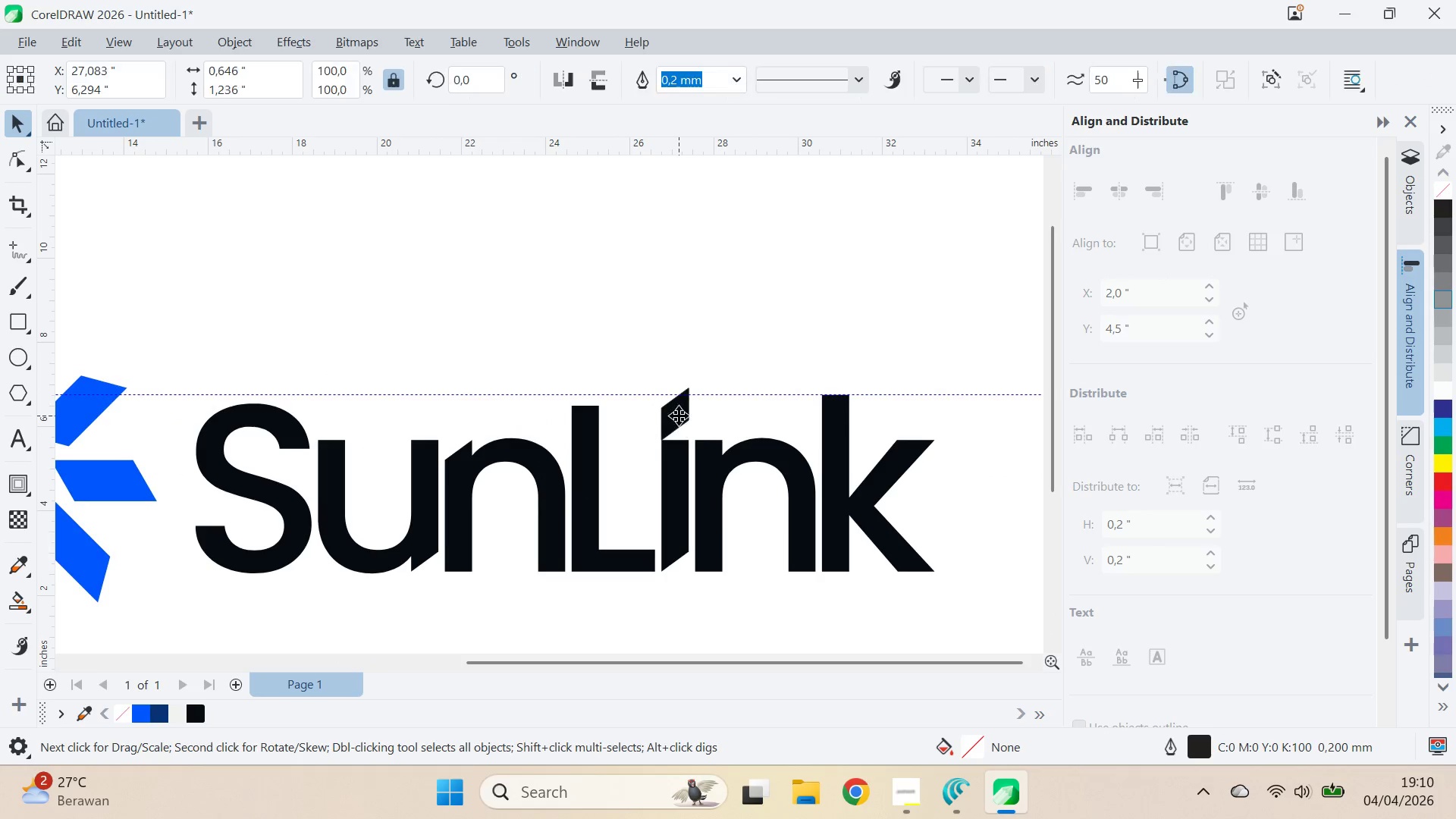 
scroll: coordinate [726, 384], scroll_direction: up, amount: 5.0
 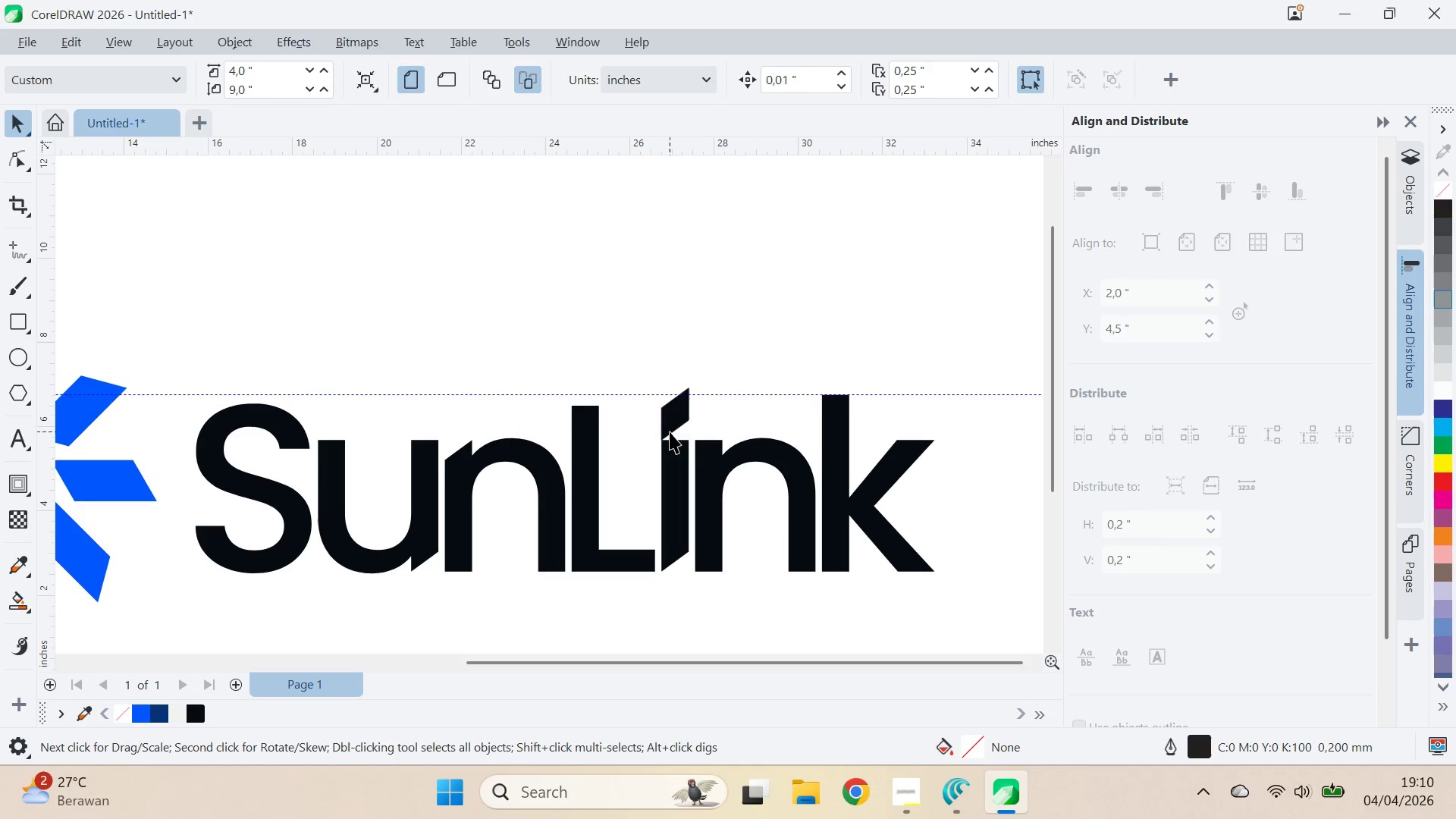 
key(A)
 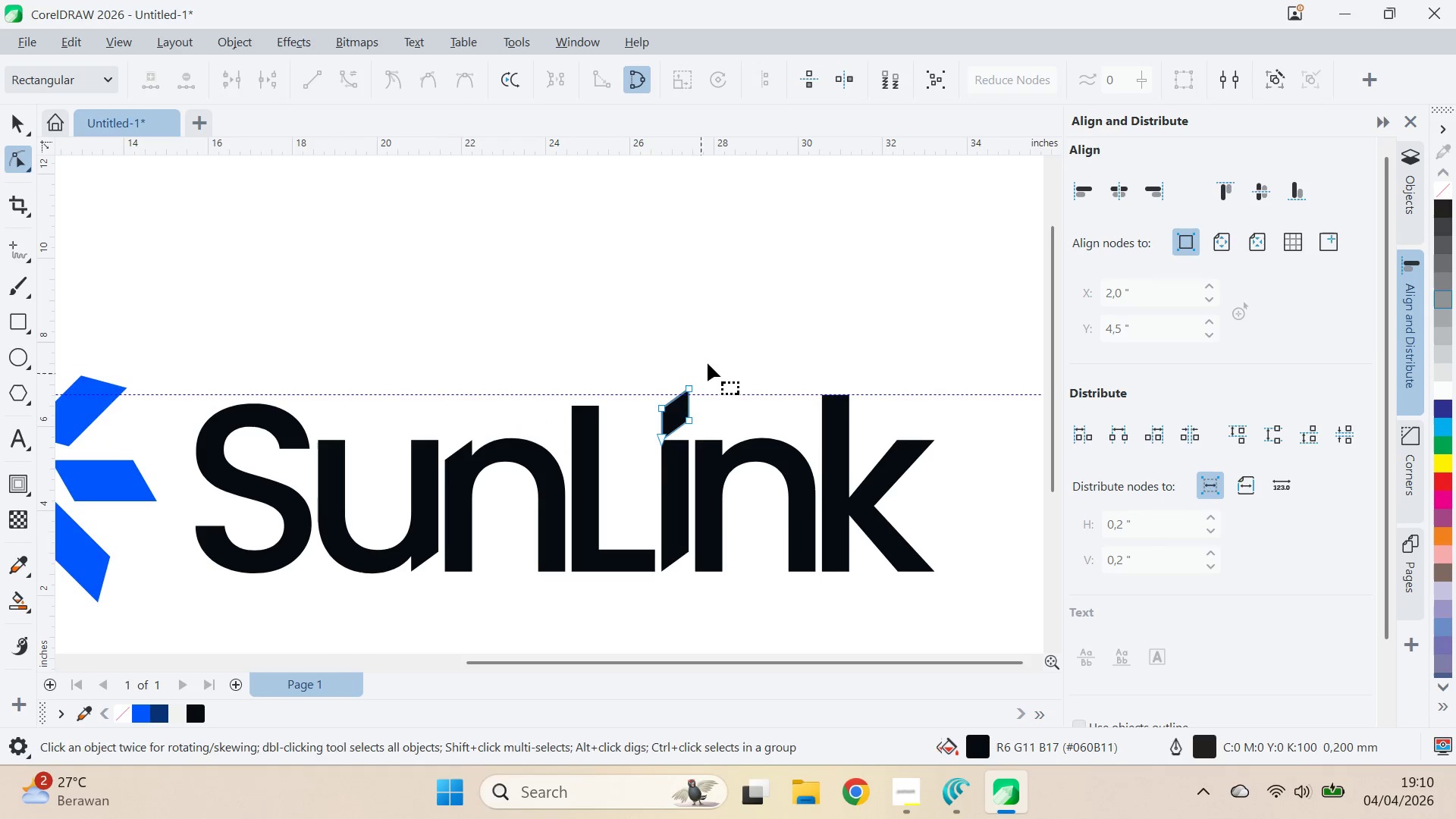 
left_click_drag(start_coordinate=[708, 362], to_coordinate=[642, 418])
 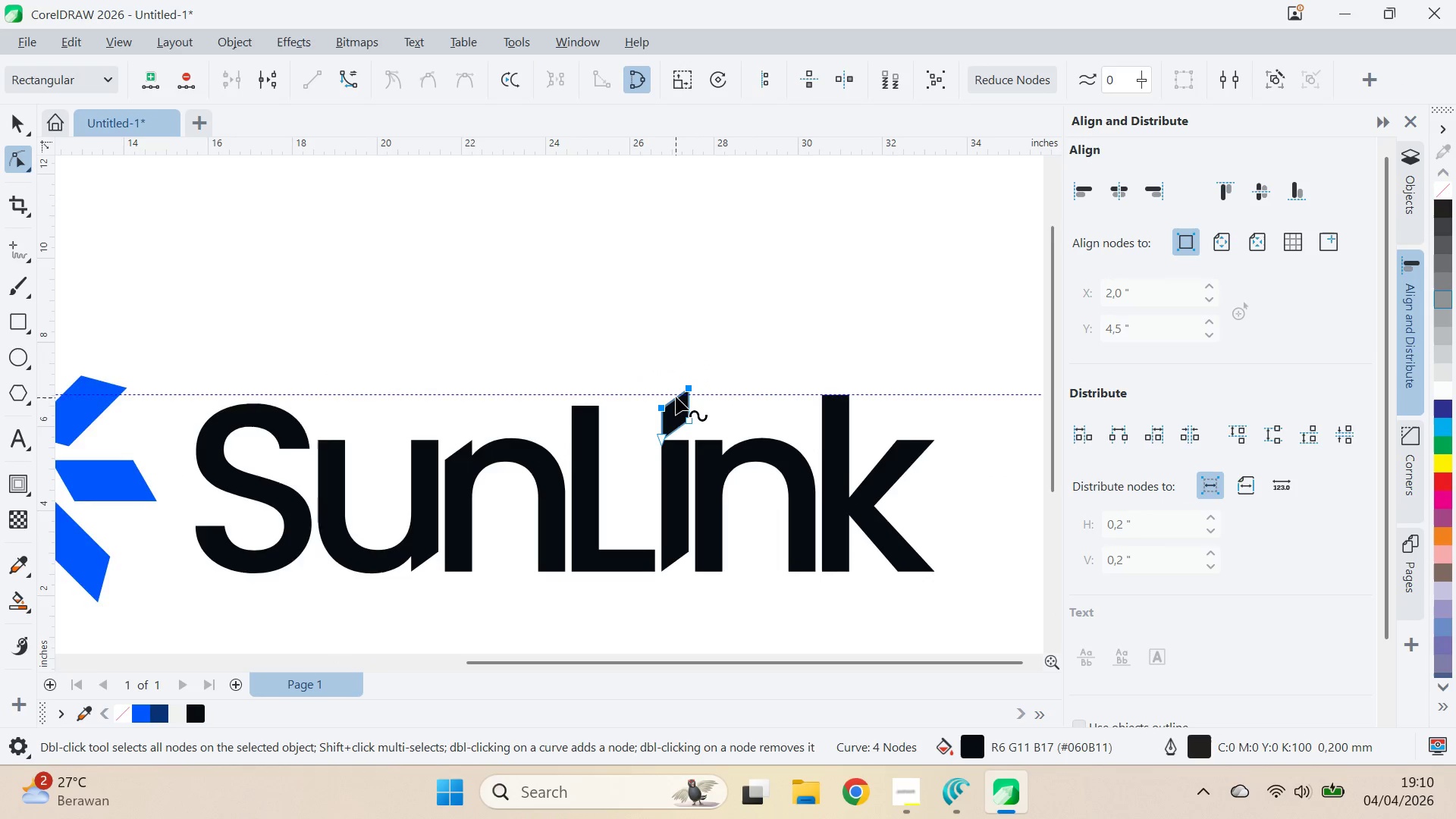 
scroll: coordinate [694, 406], scroll_direction: up, amount: 8.0
 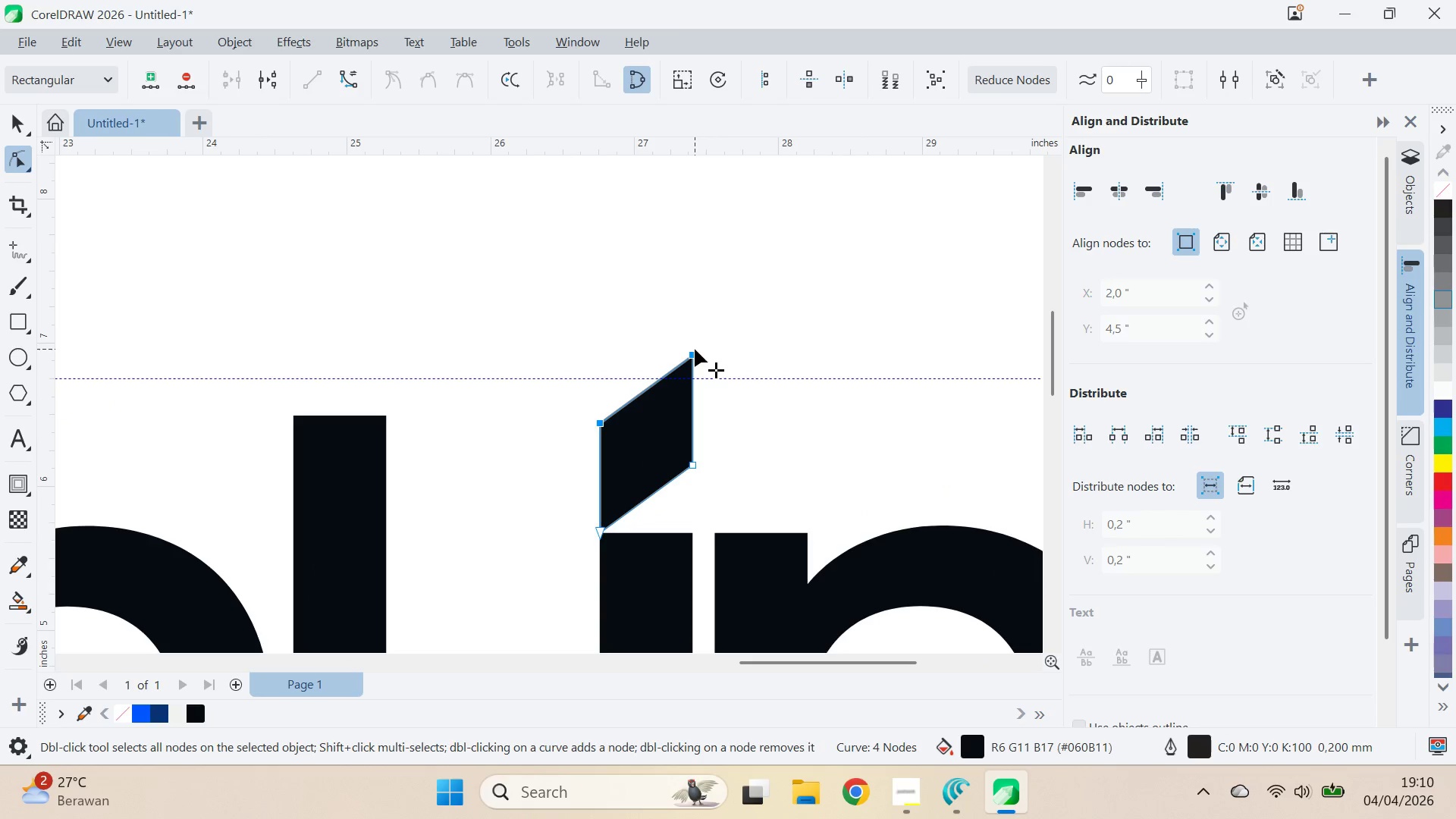 
left_click_drag(start_coordinate=[695, 356], to_coordinate=[695, 379])
 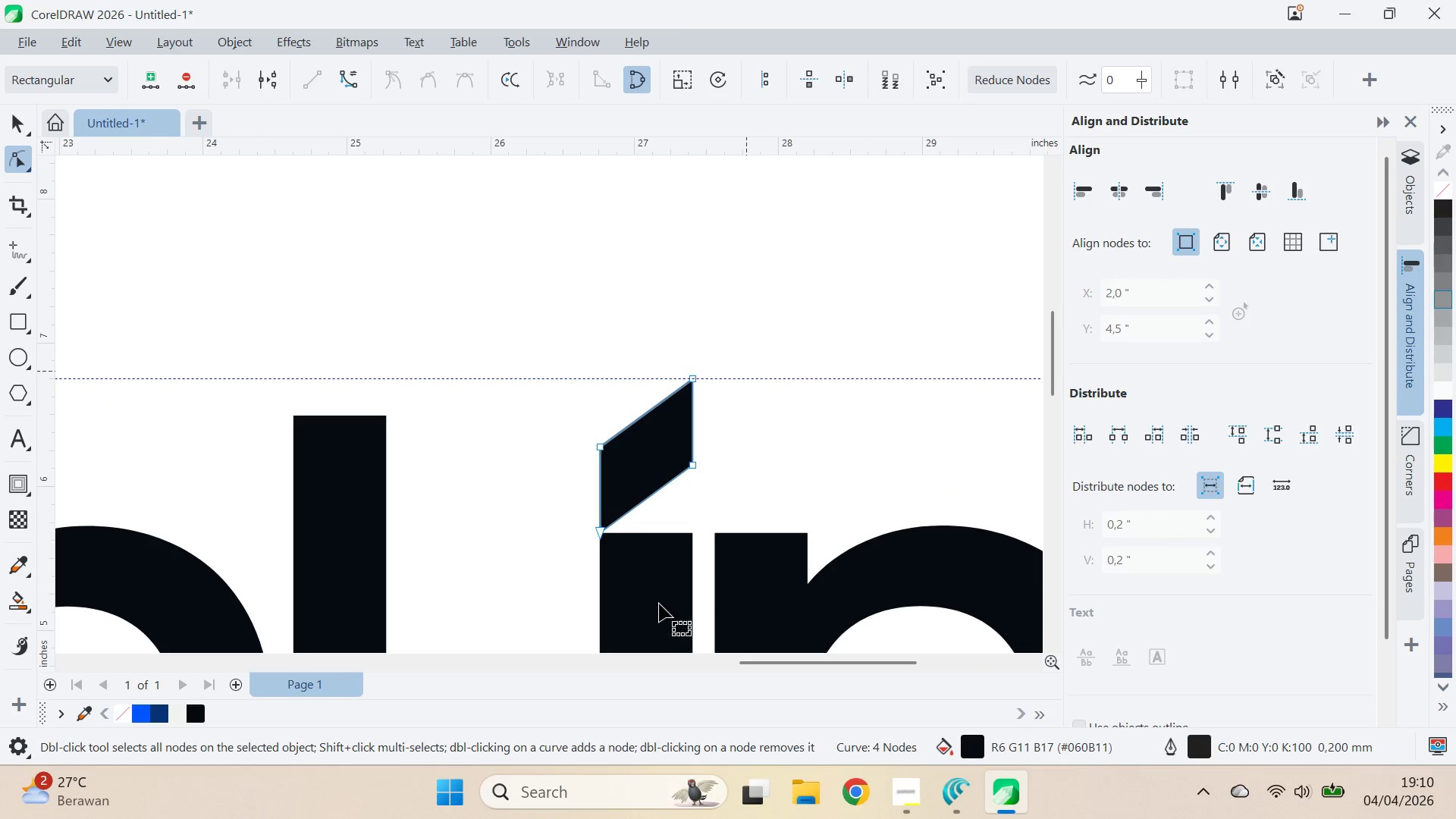 
hold_key(key=ShiftLeft, duration=1.52)
 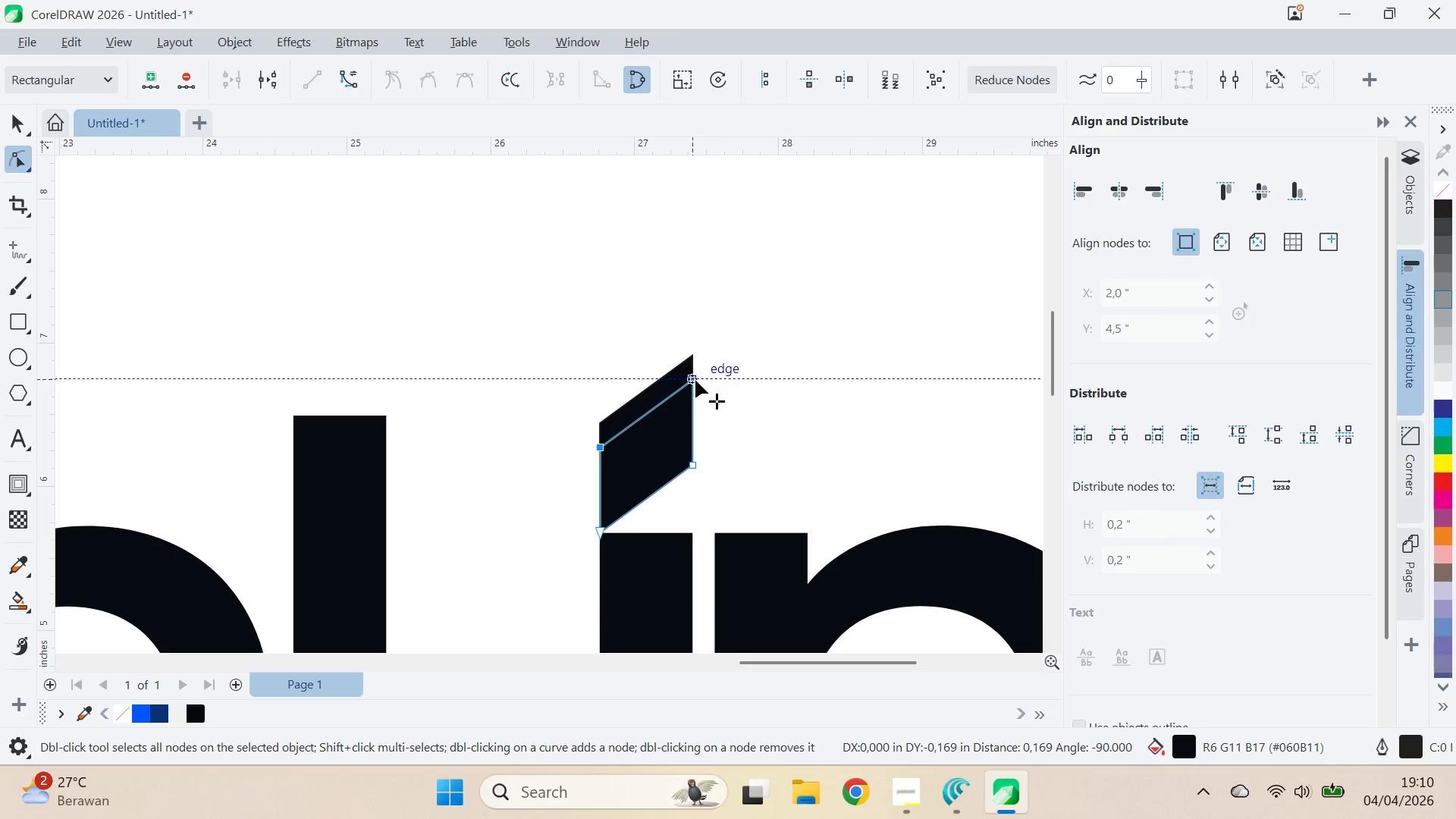 
hold_key(key=ShiftLeft, duration=1.51)
 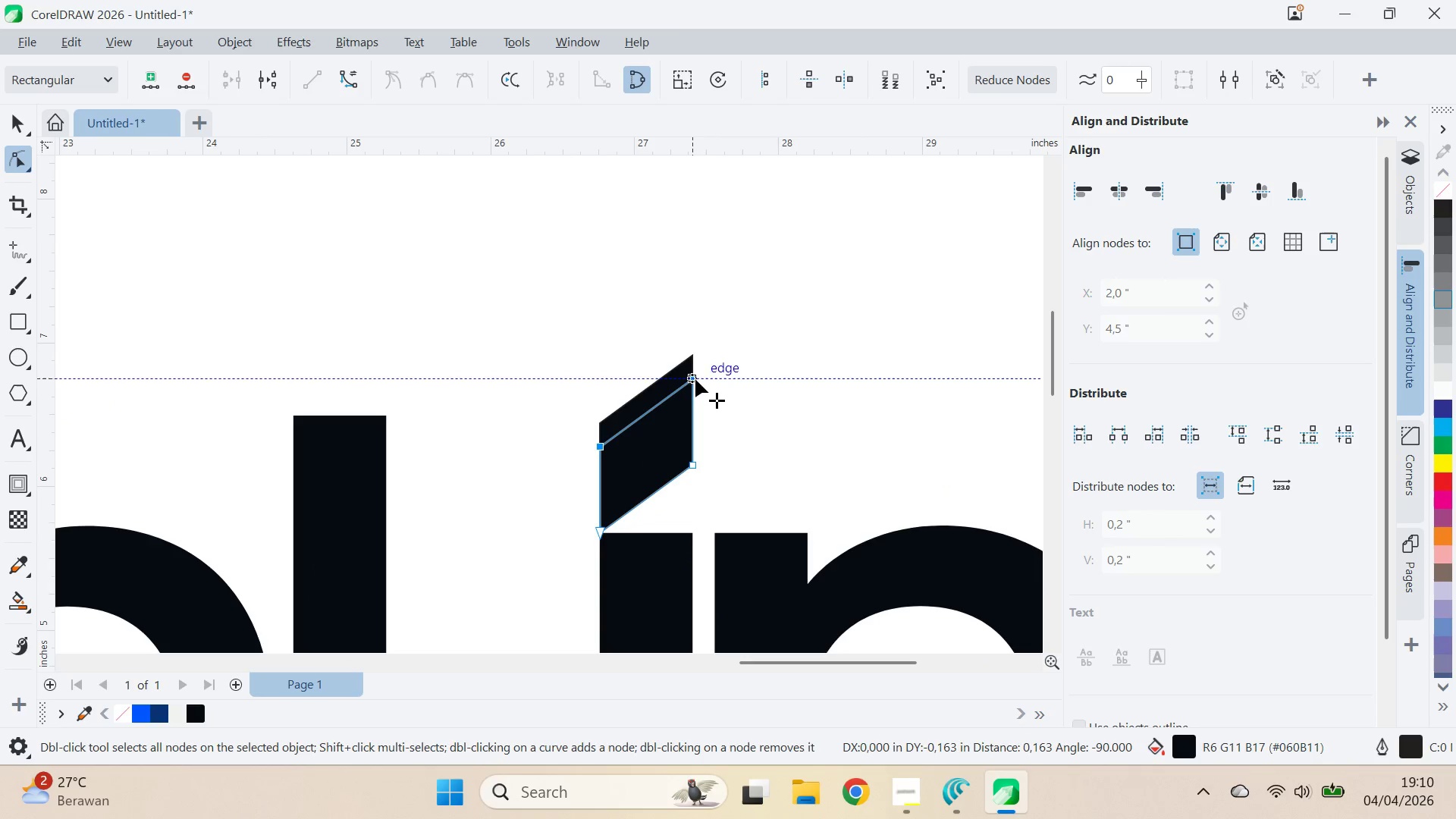 
hold_key(key=ShiftLeft, duration=0.8)
 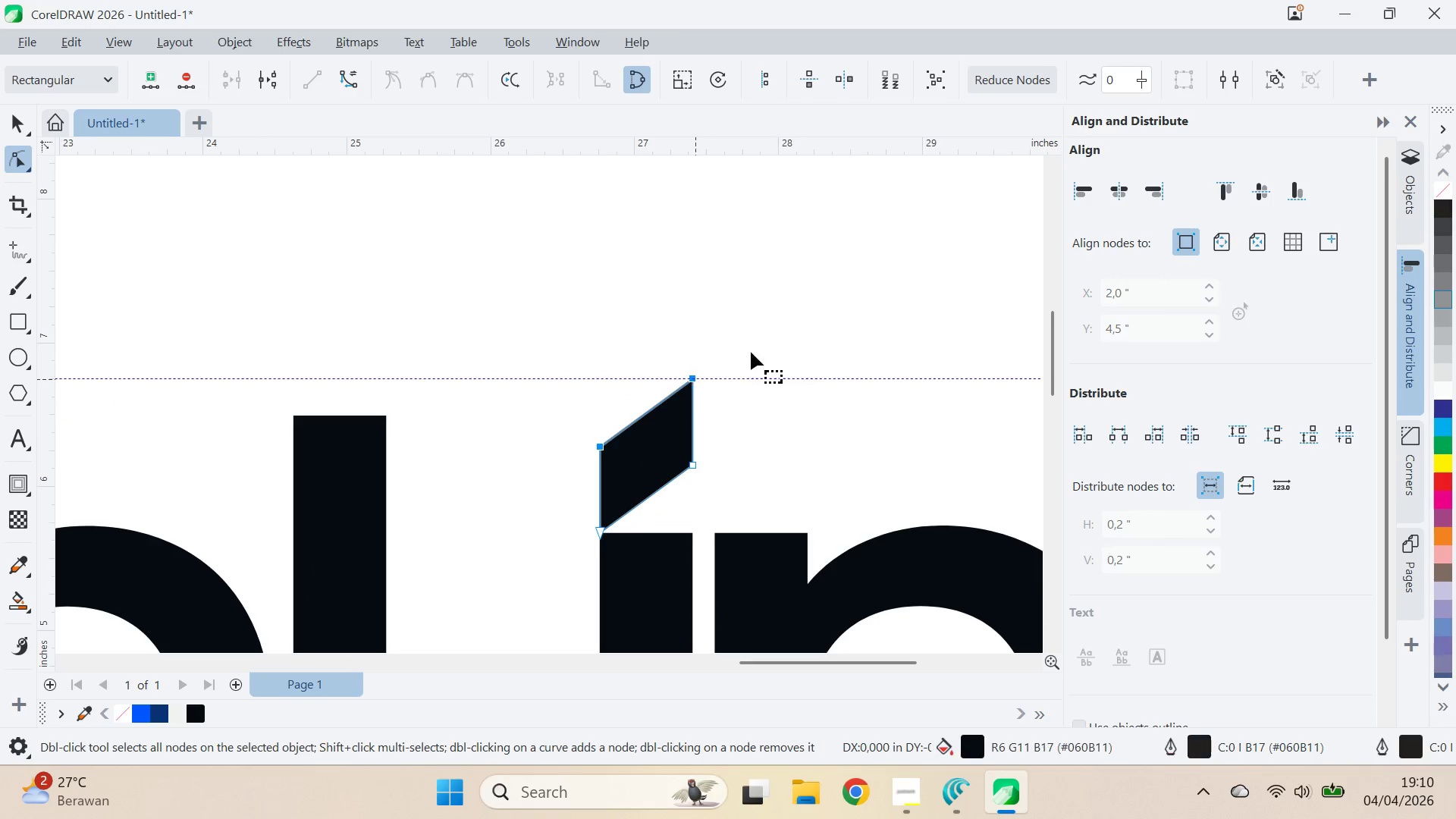 
left_click([752, 351])
 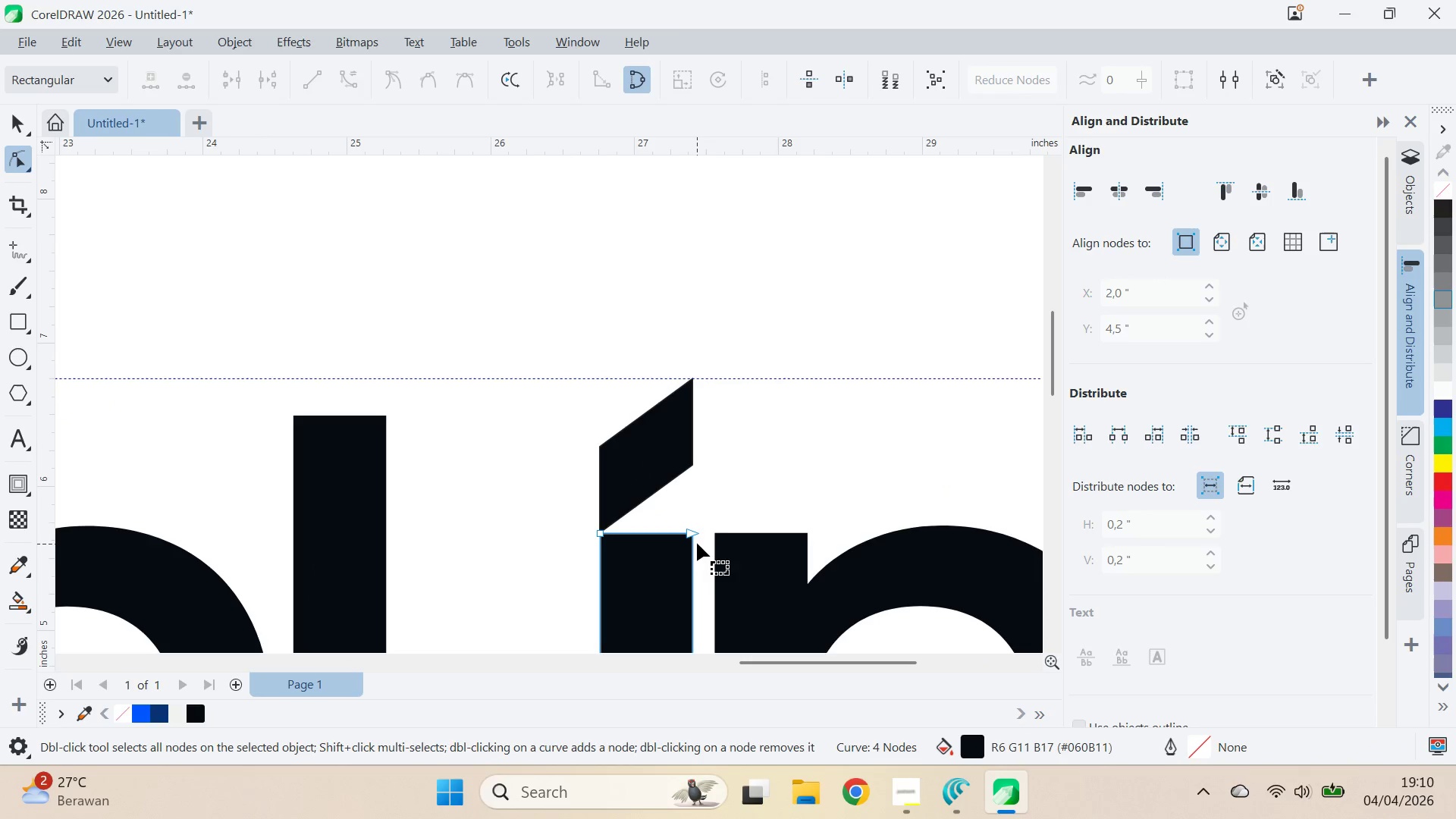 
left_click_drag(start_coordinate=[691, 533], to_coordinate=[693, 463])
 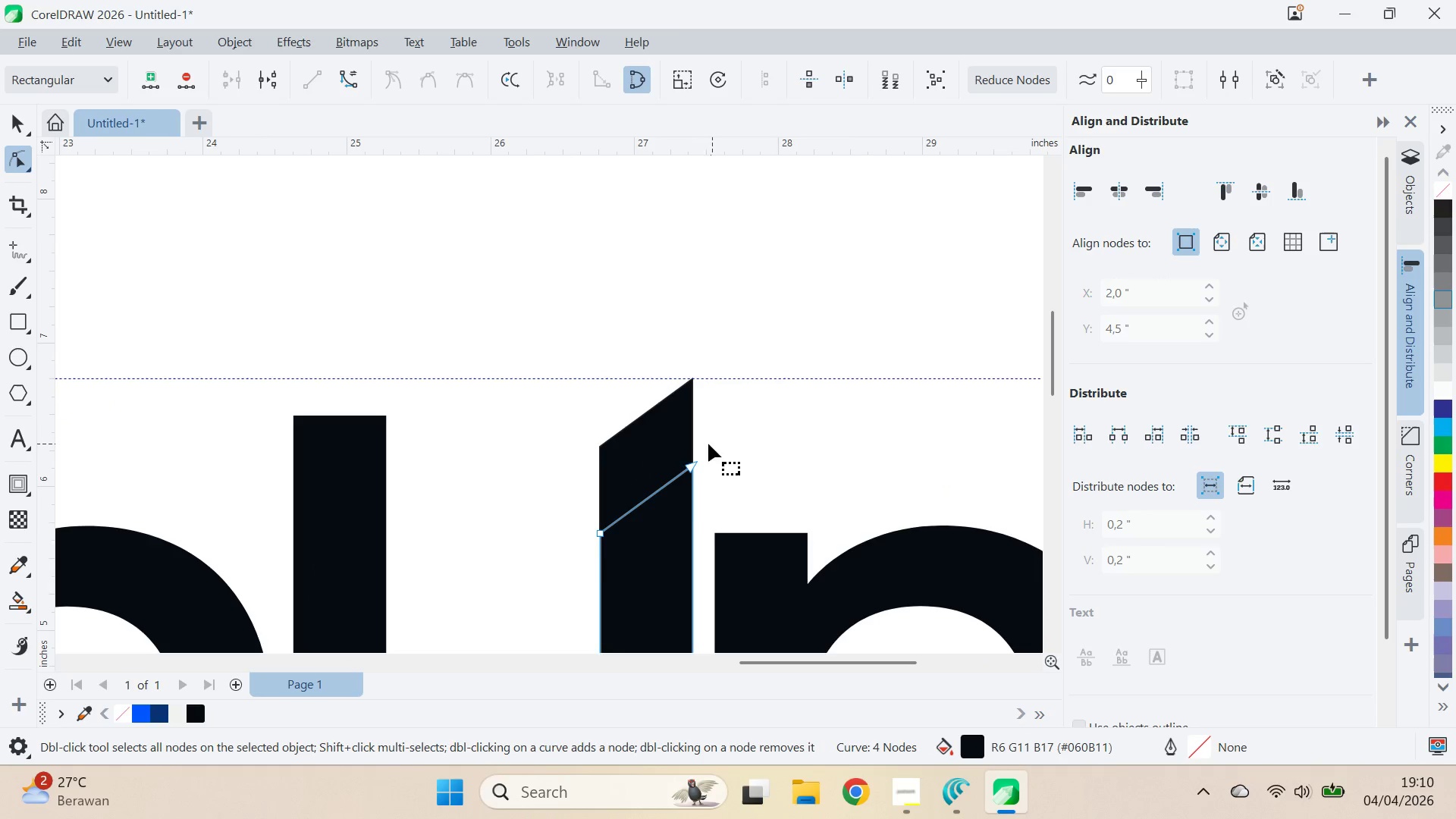 
hold_key(key=ShiftLeft, duration=0.75)
 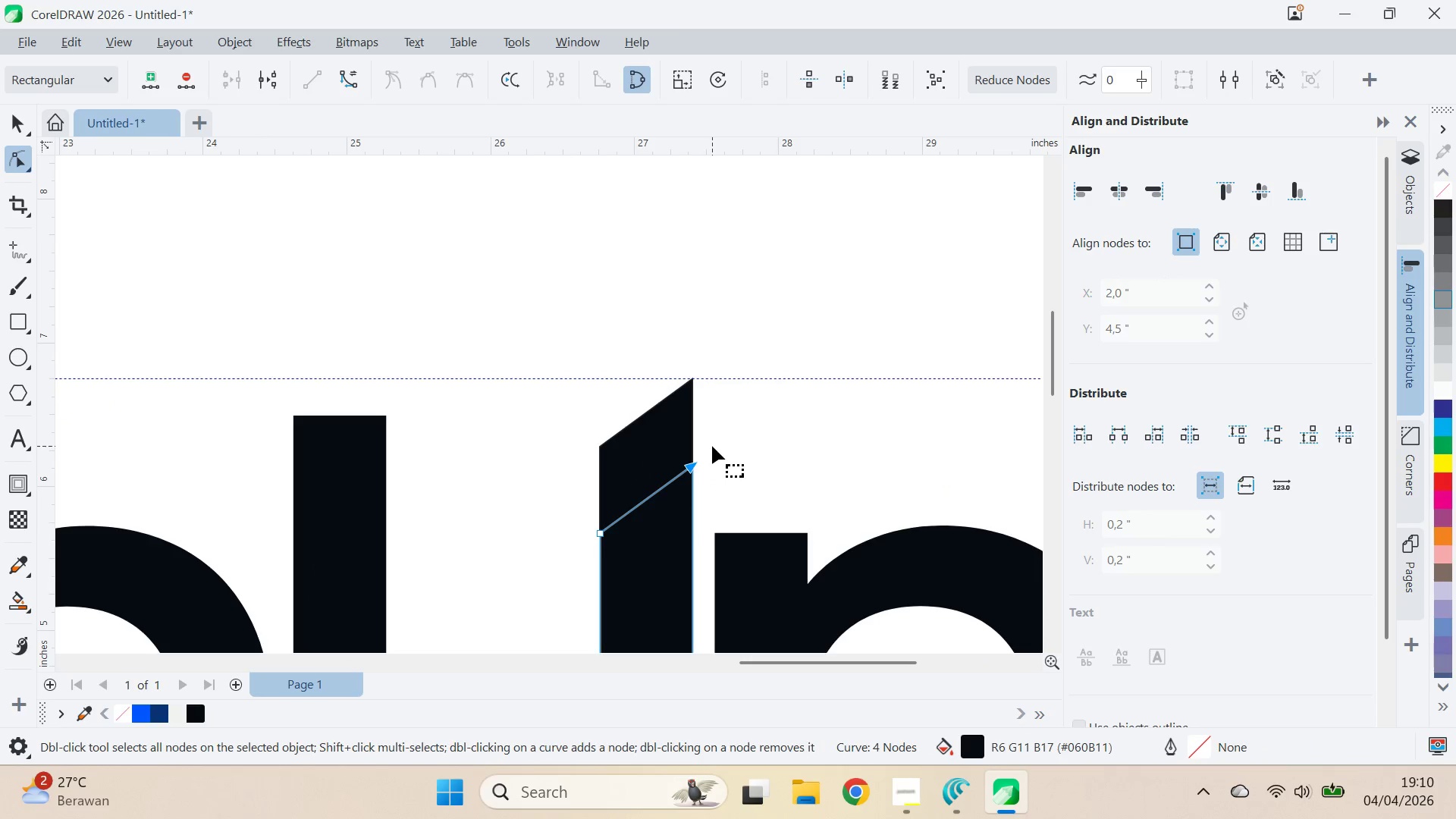 
left_click_drag(start_coordinate=[712, 444], to_coordinate=[587, 555])
 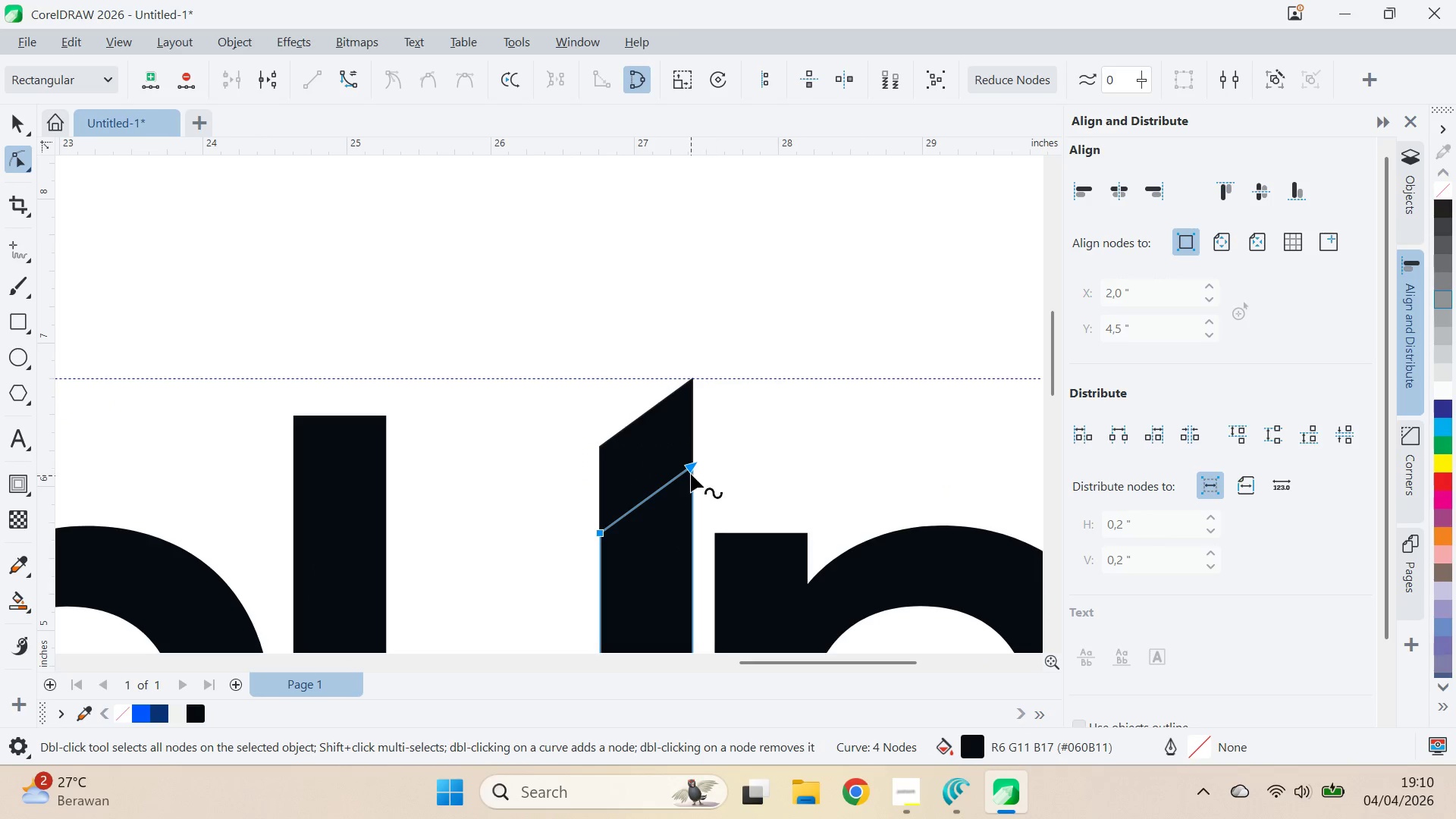 
left_click_drag(start_coordinate=[691, 465], to_coordinate=[691, 535])
 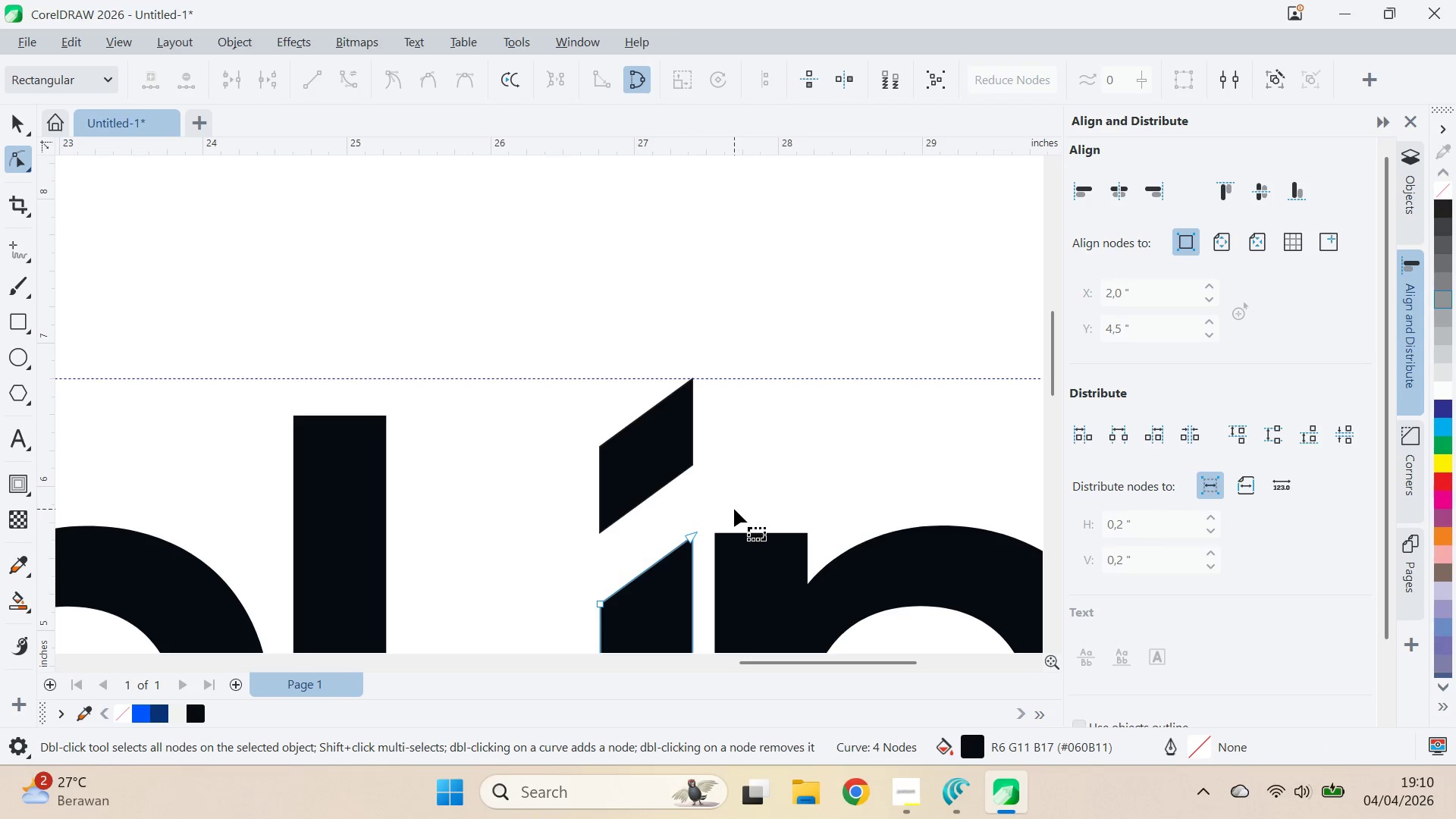 
hold_key(key=ShiftLeft, duration=1.5)
 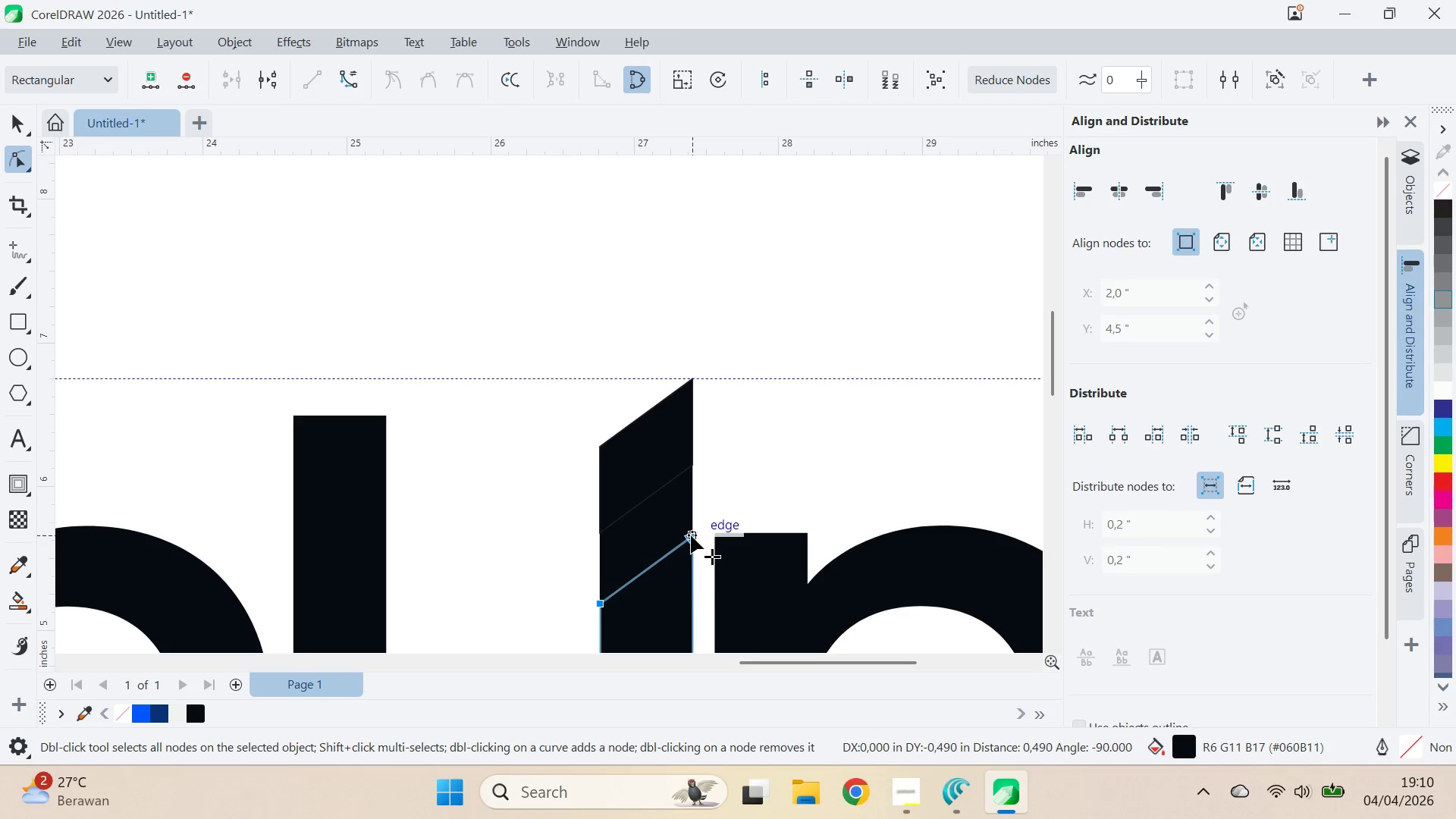 
hold_key(key=ShiftLeft, duration=0.58)
 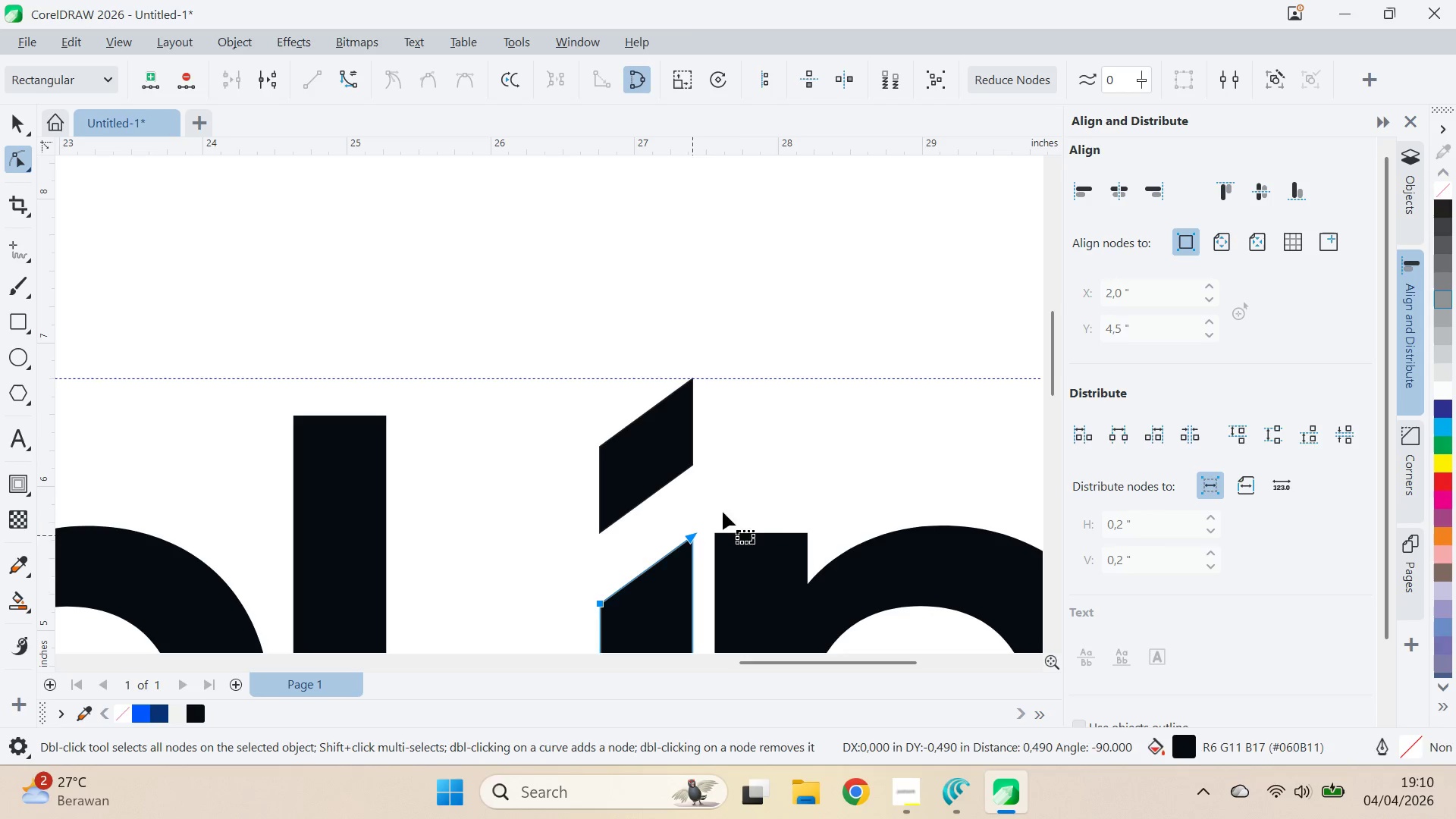 
left_click([738, 502])
 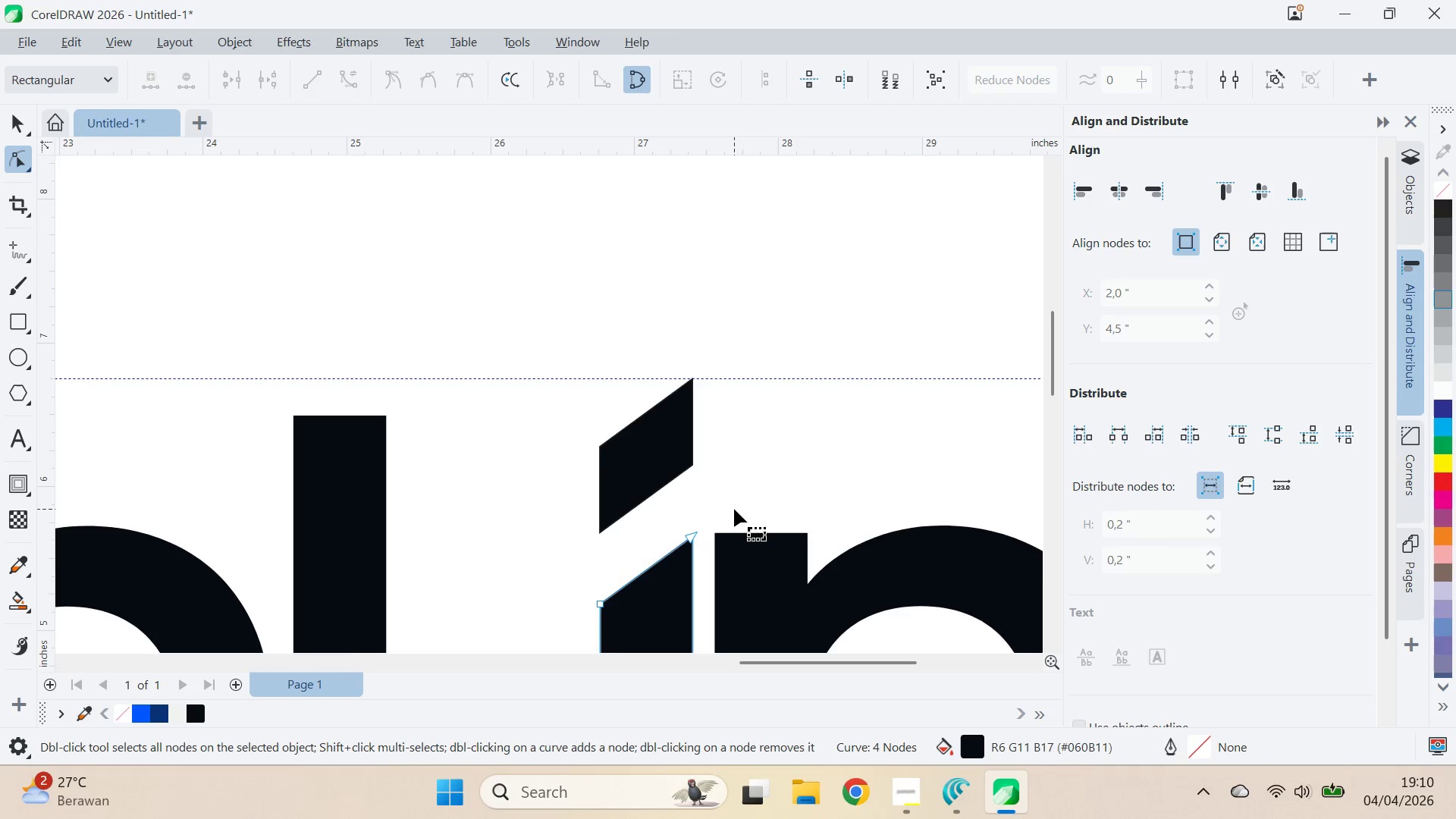 
key(Q)
 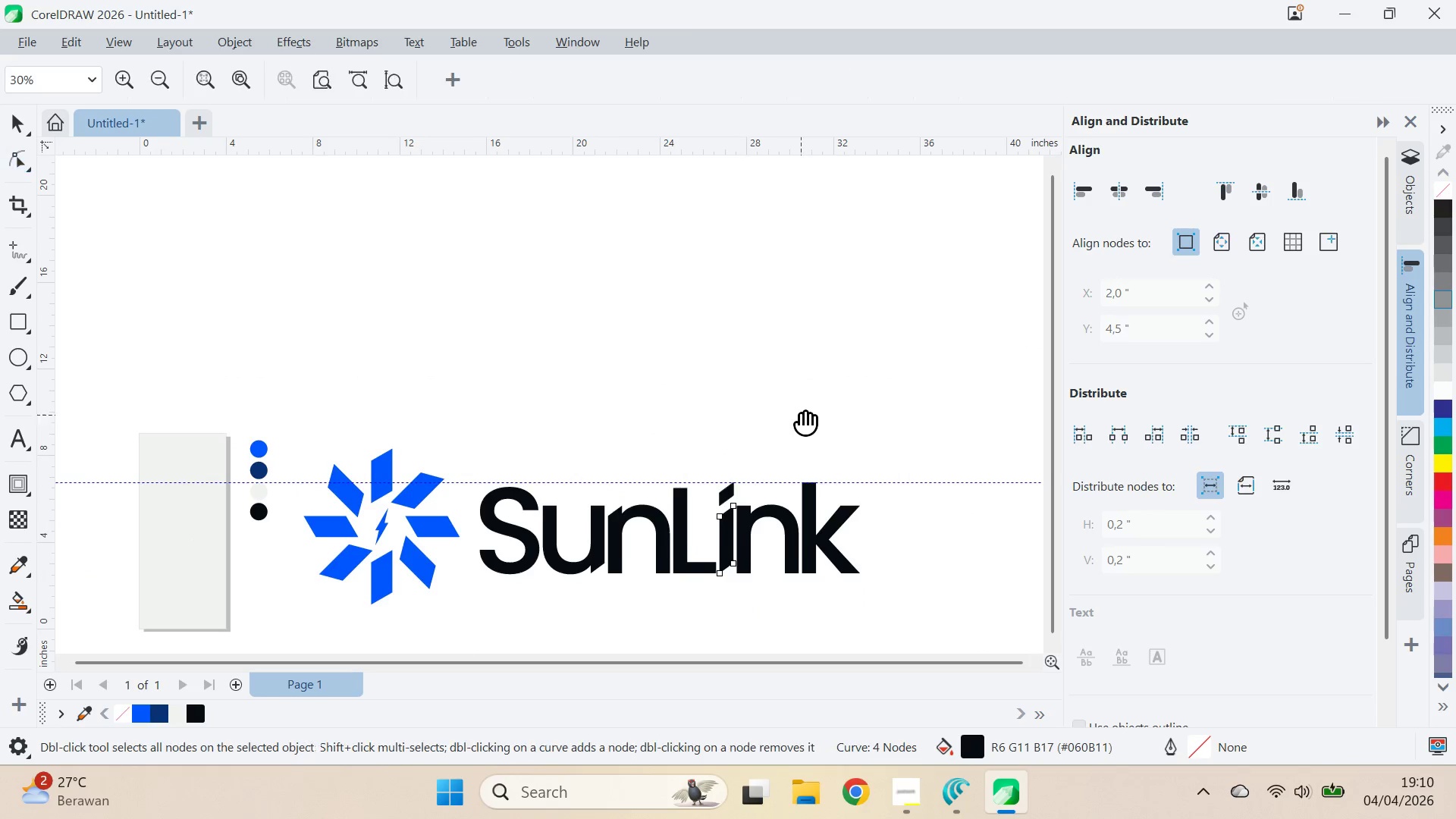 
left_click_drag(start_coordinate=[791, 403], to_coordinate=[764, 368])
 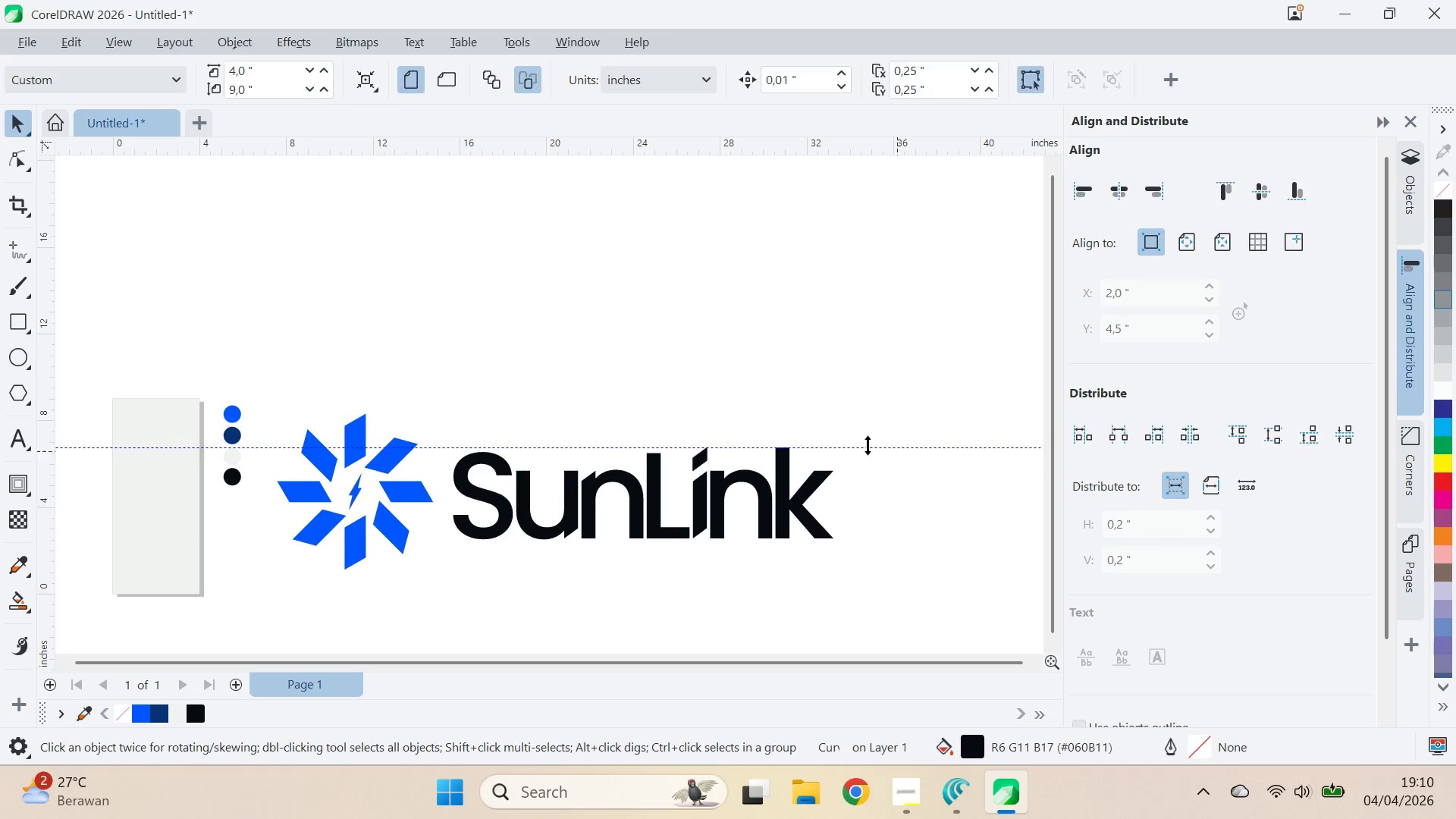 
scroll: coordinate [742, 498], scroll_direction: down, amount: 13.0
 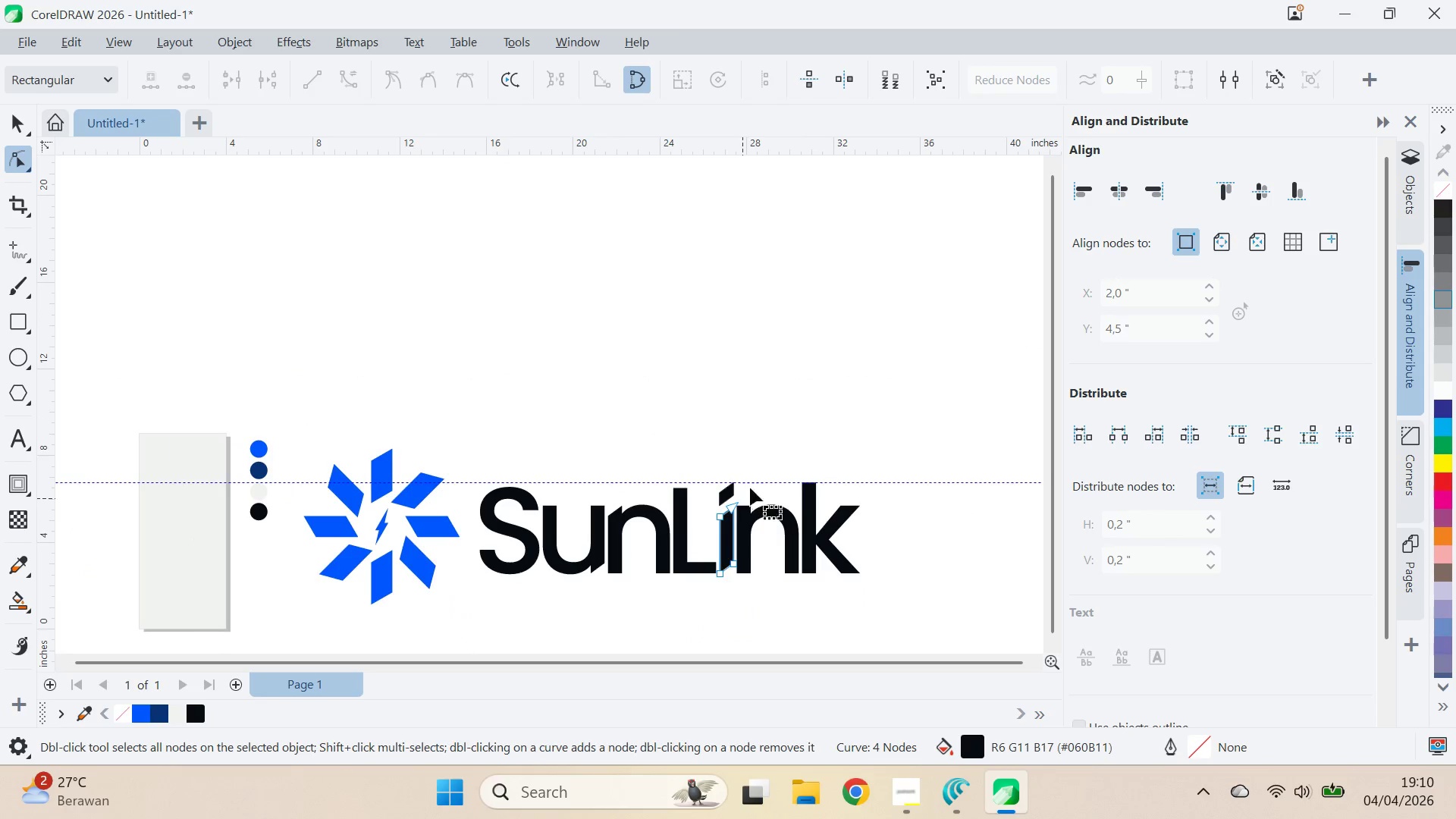 
key(V)
 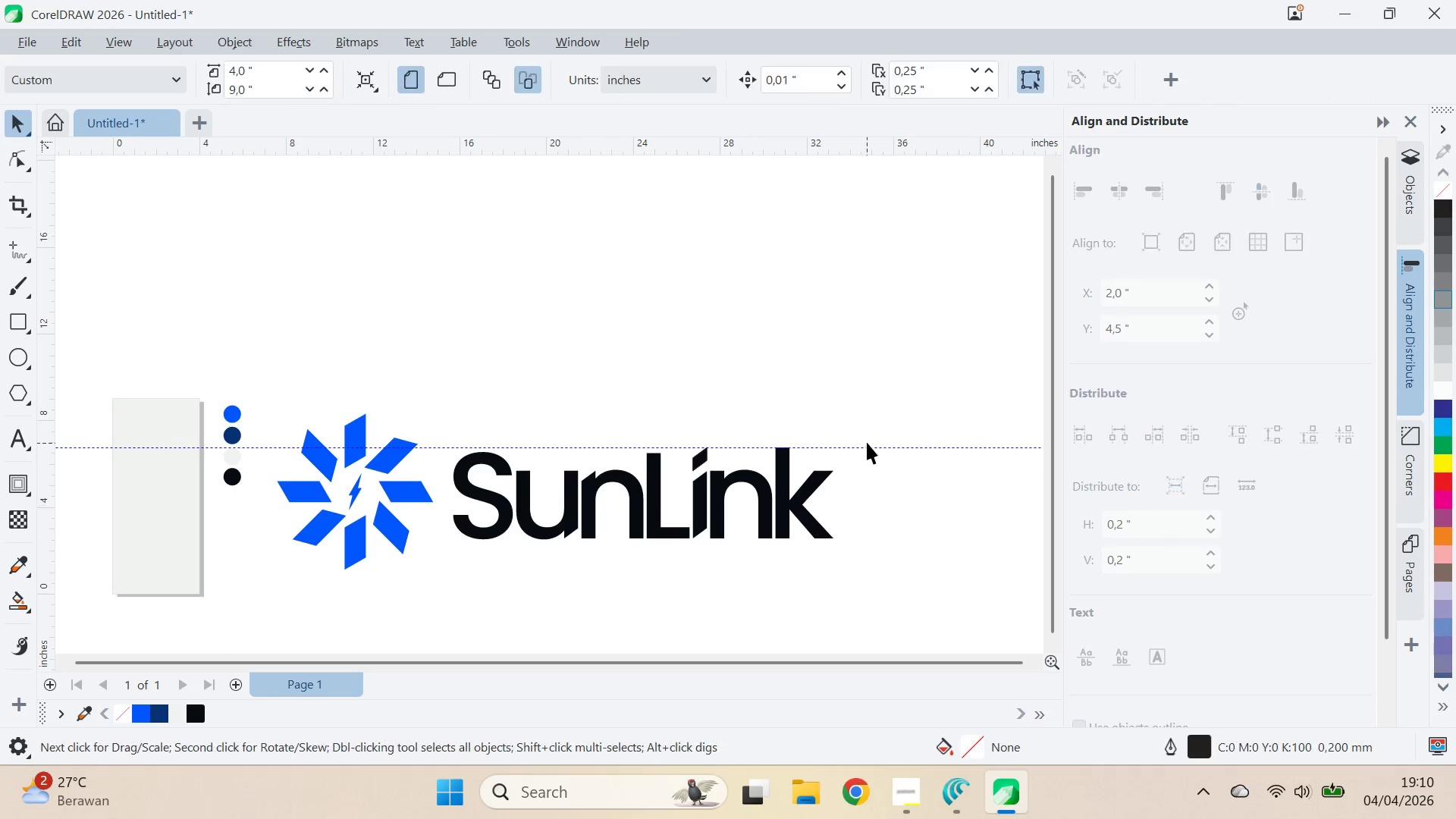 
triple_click([867, 441])
 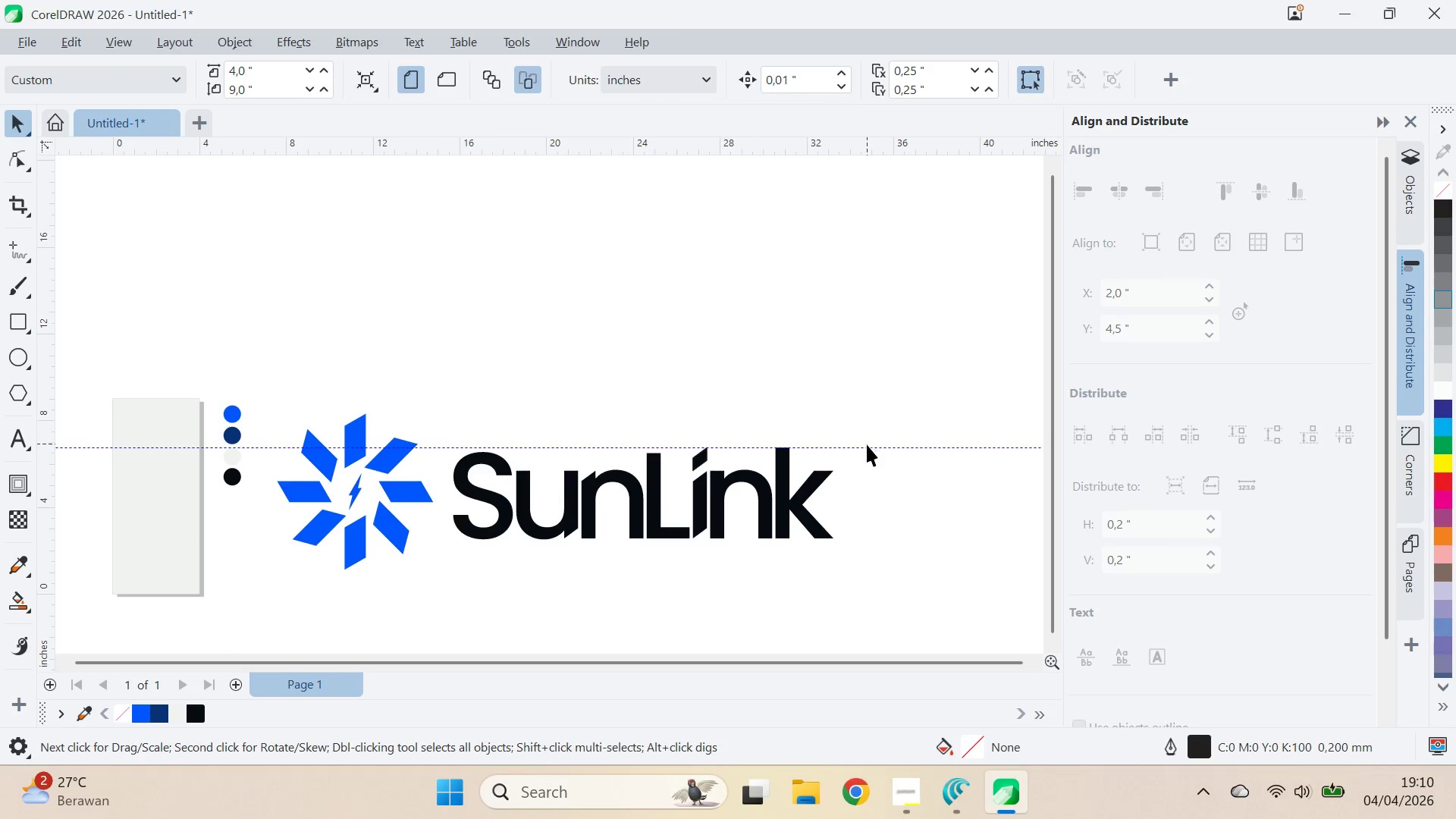 
triple_click([867, 449])
 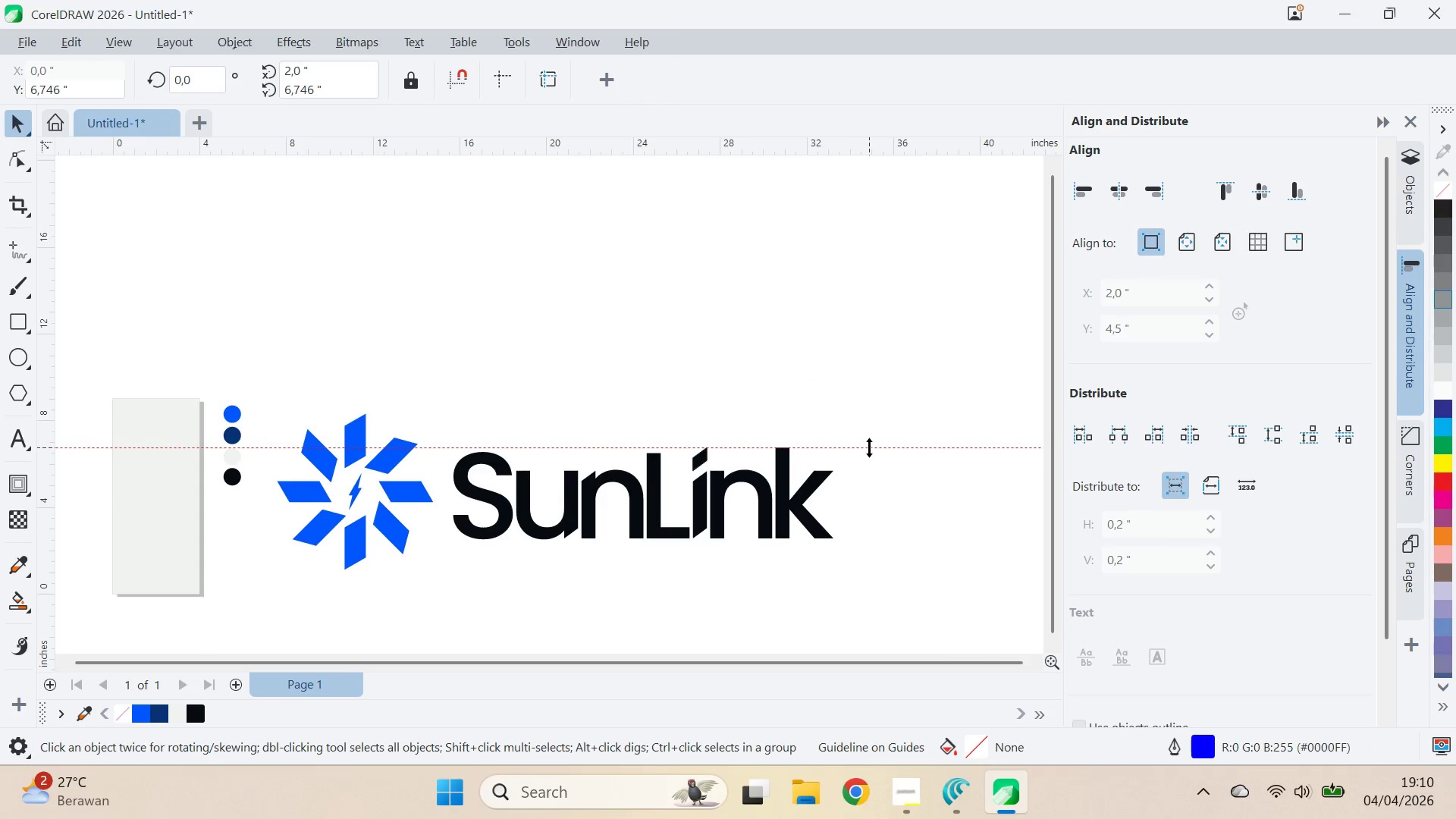 
key(Delete)
 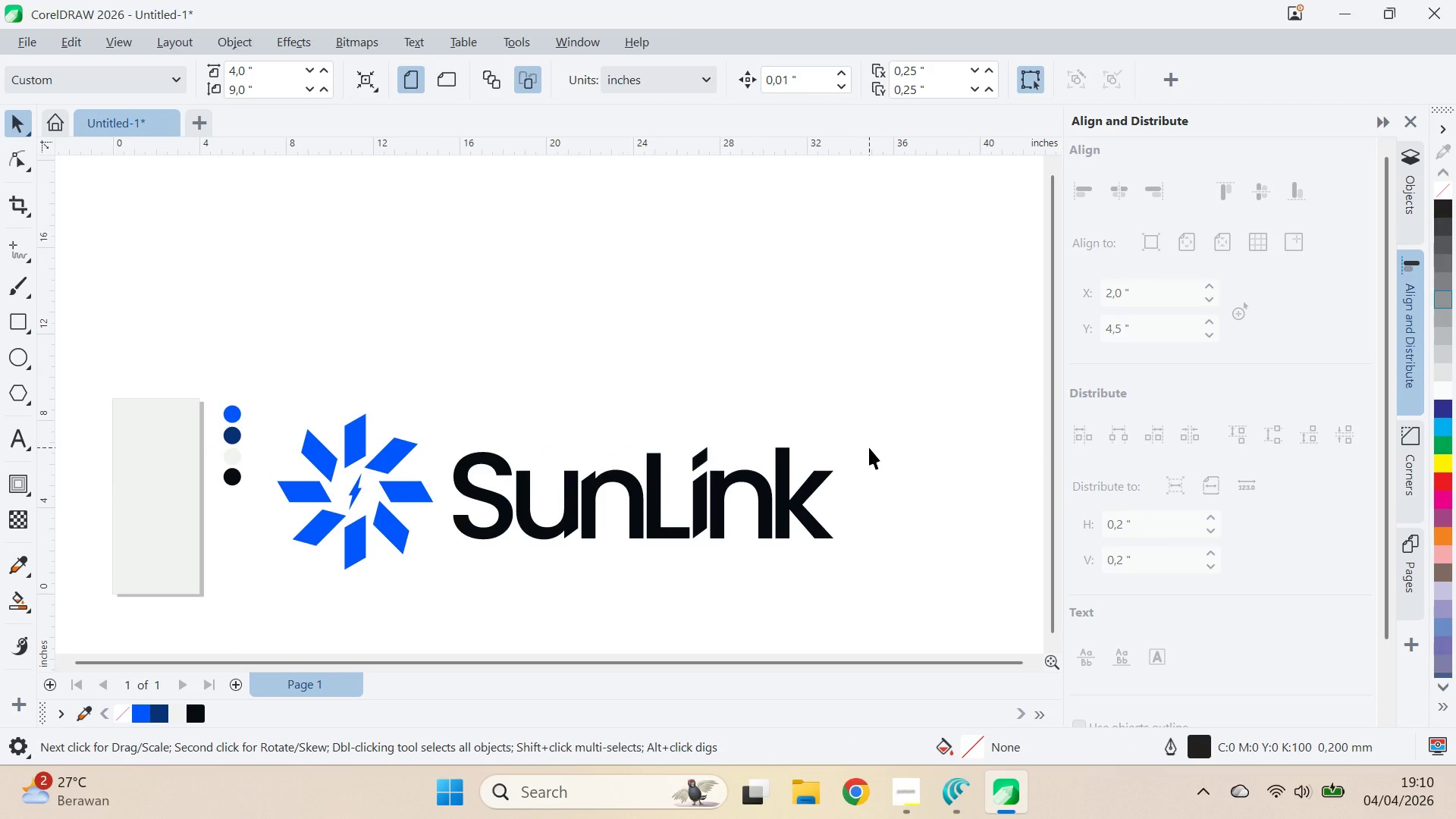 
left_click([732, 486])
 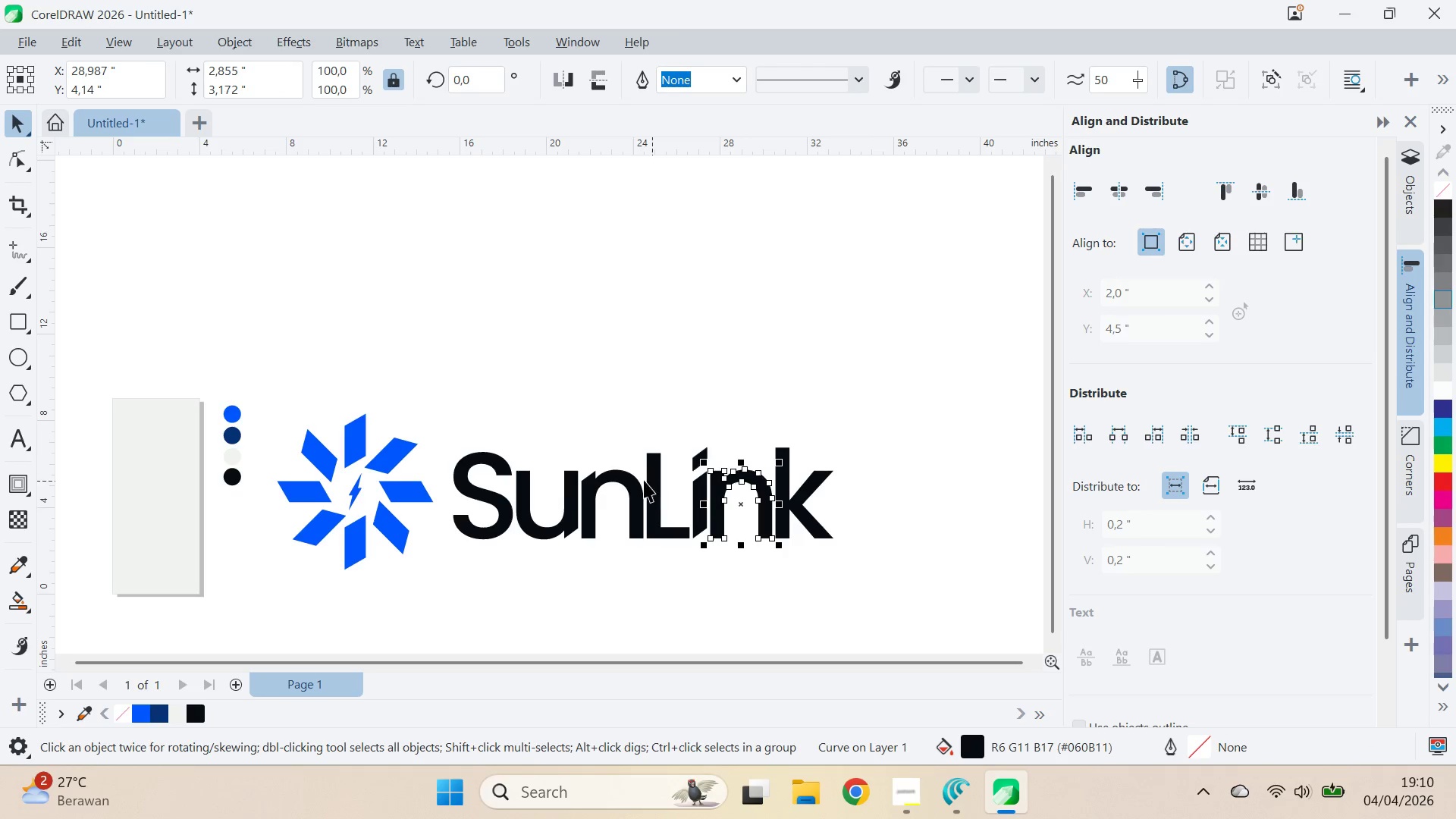 
hold_key(key=ShiftLeft, duration=0.53)
 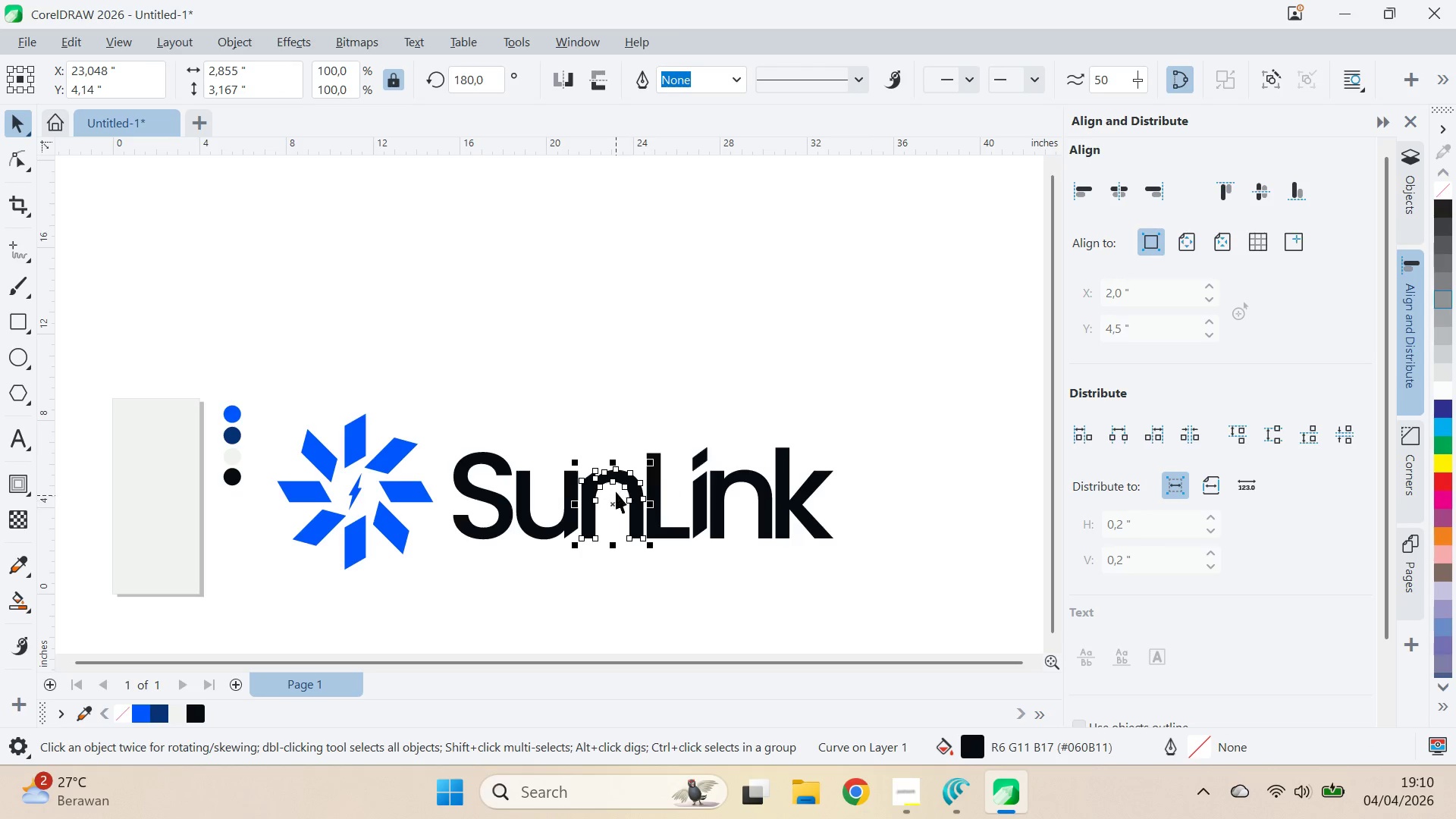 
left_click_drag(start_coordinate=[616, 487], to_coordinate=[632, 408])
 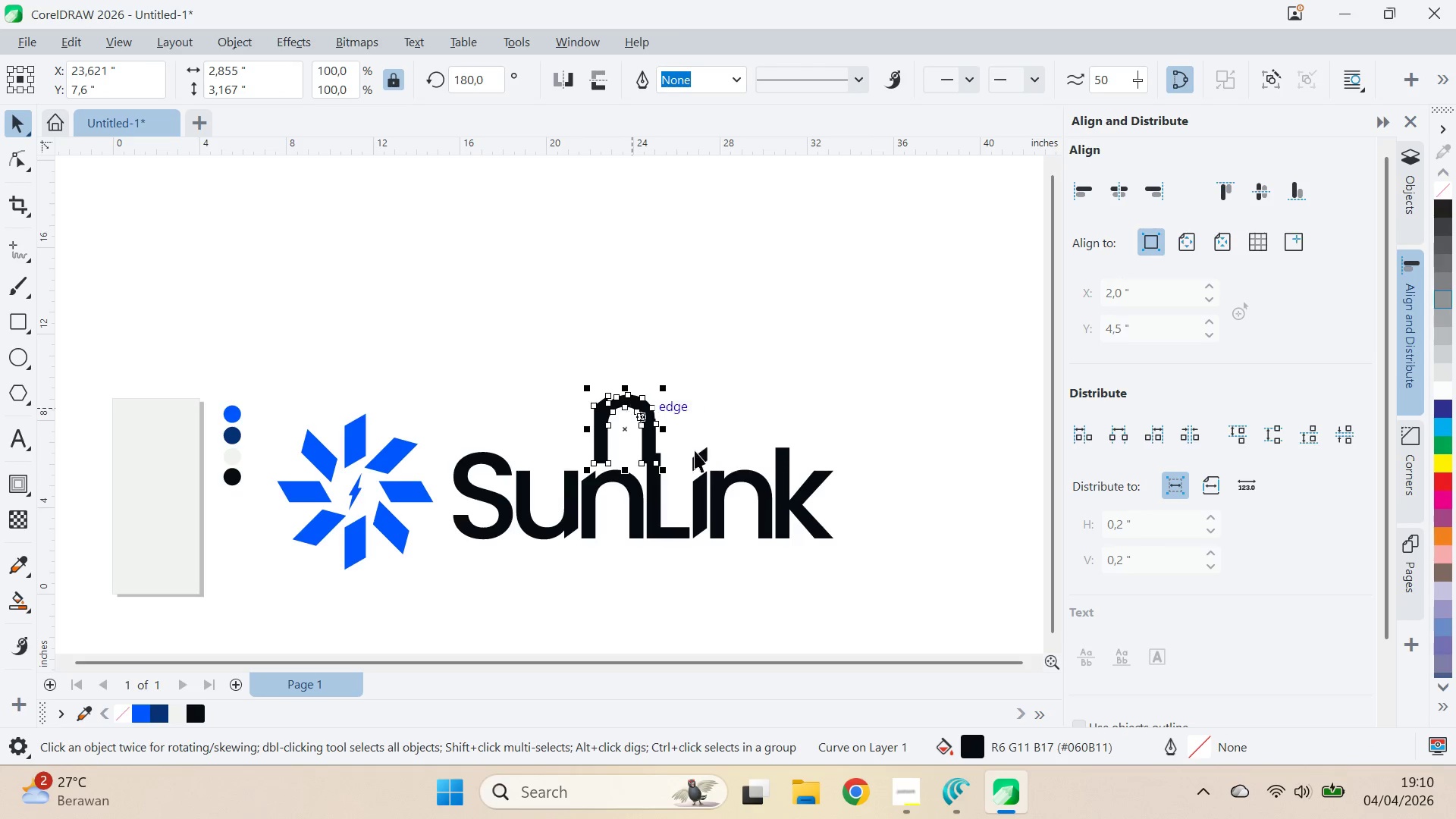 
hold_key(key=ShiftLeft, duration=0.56)
left_click([749, 483])
 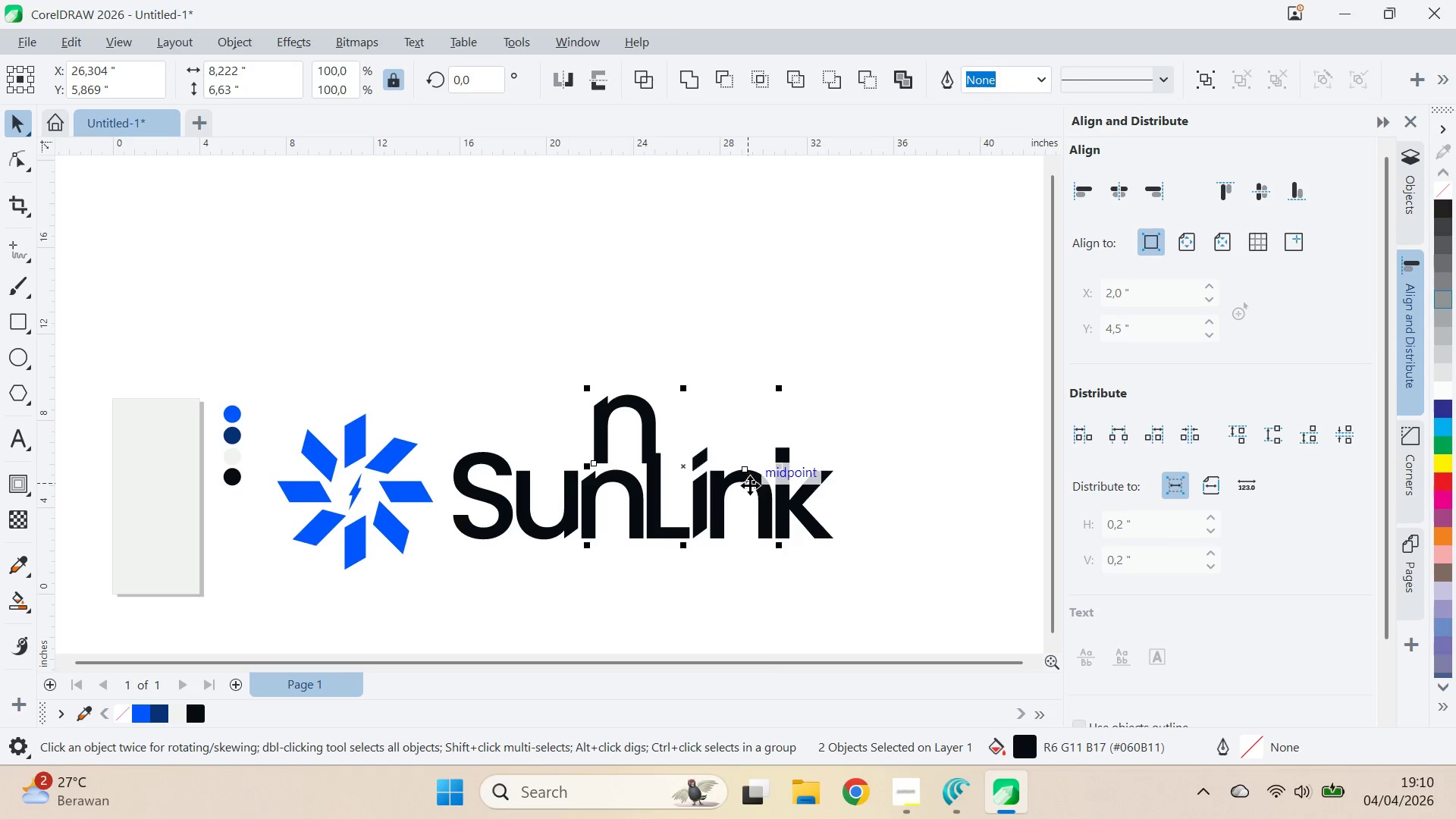 
type(ce)
 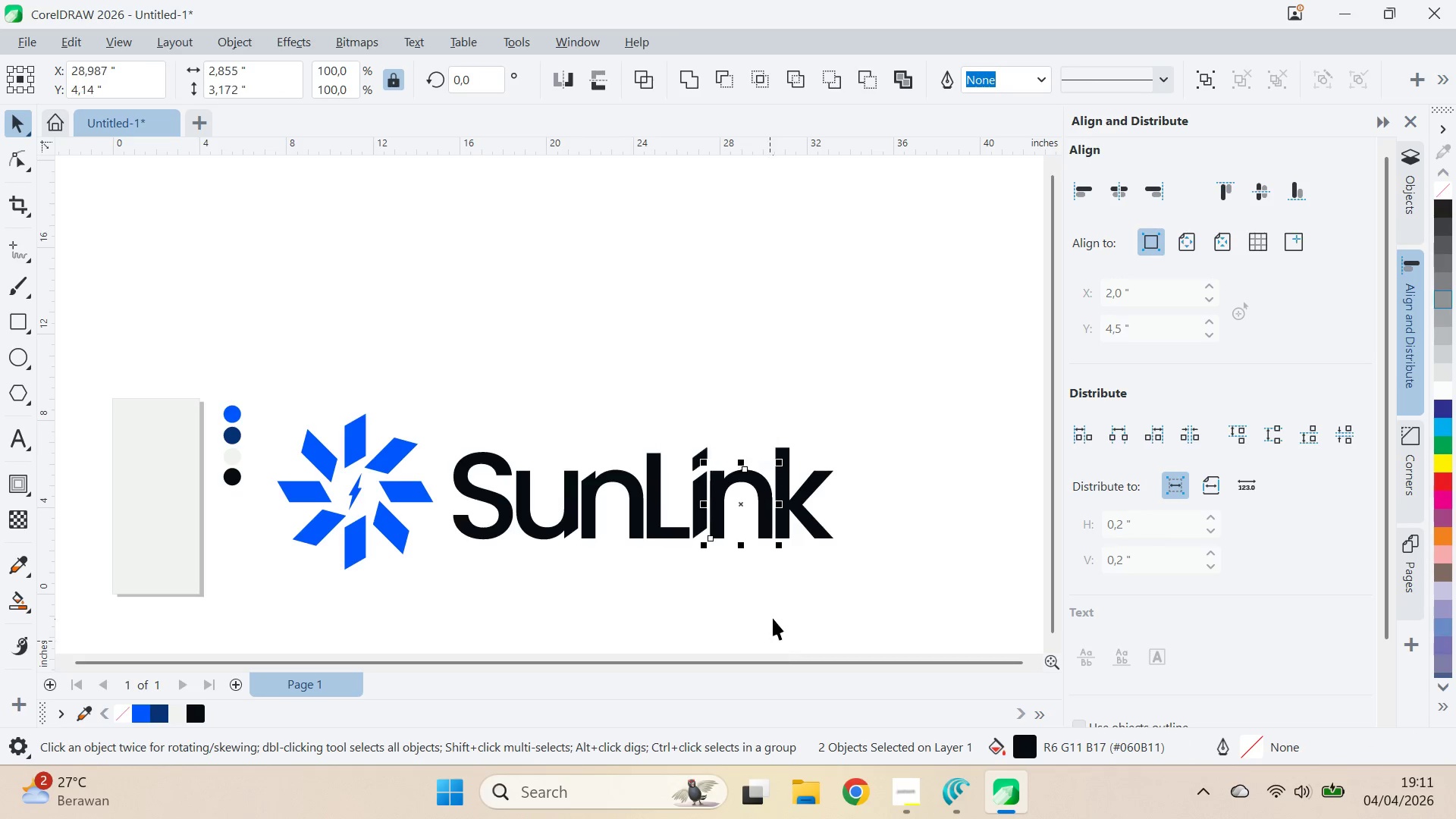 
left_click([773, 618])
 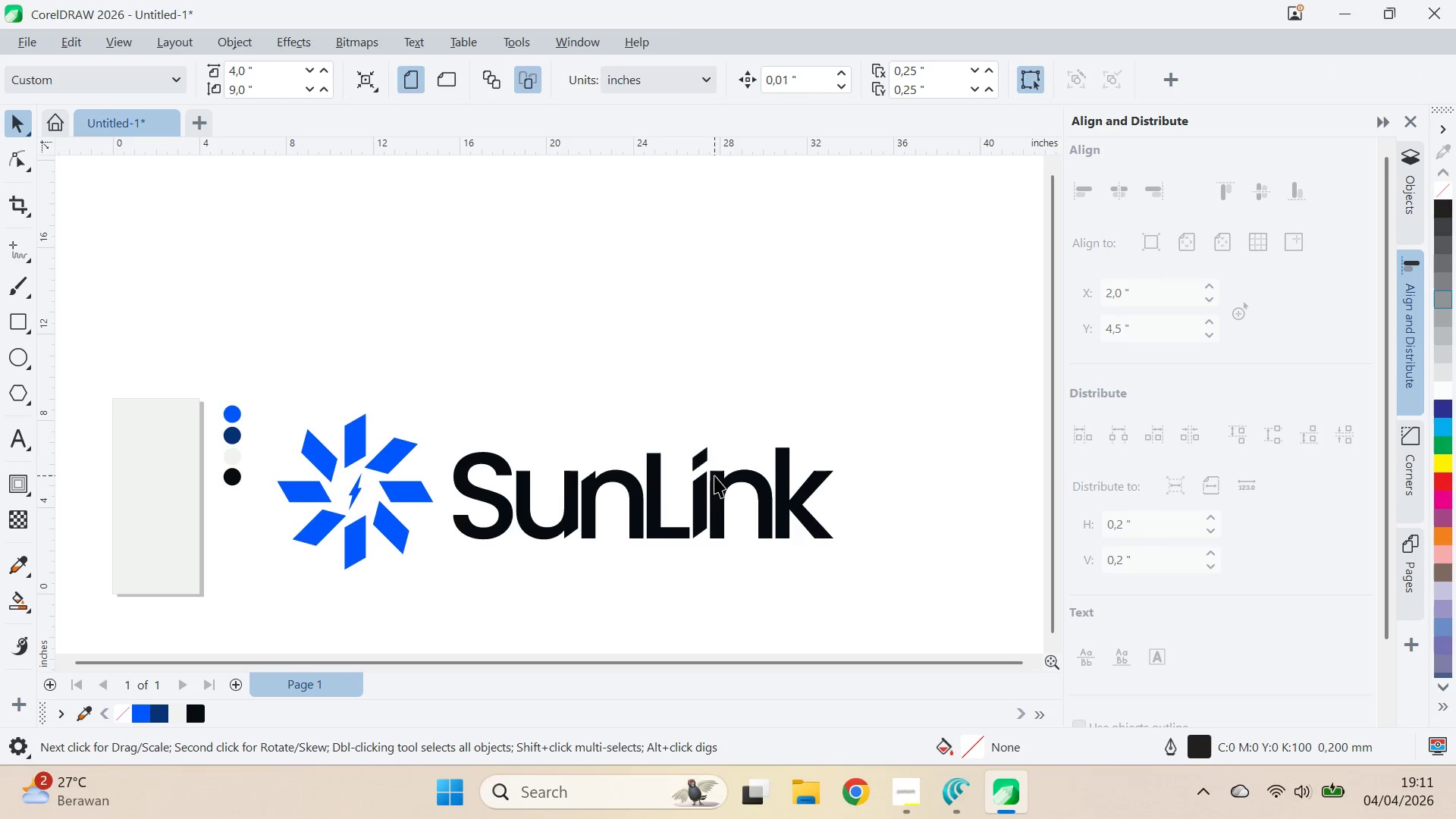 
left_click([712, 470])
 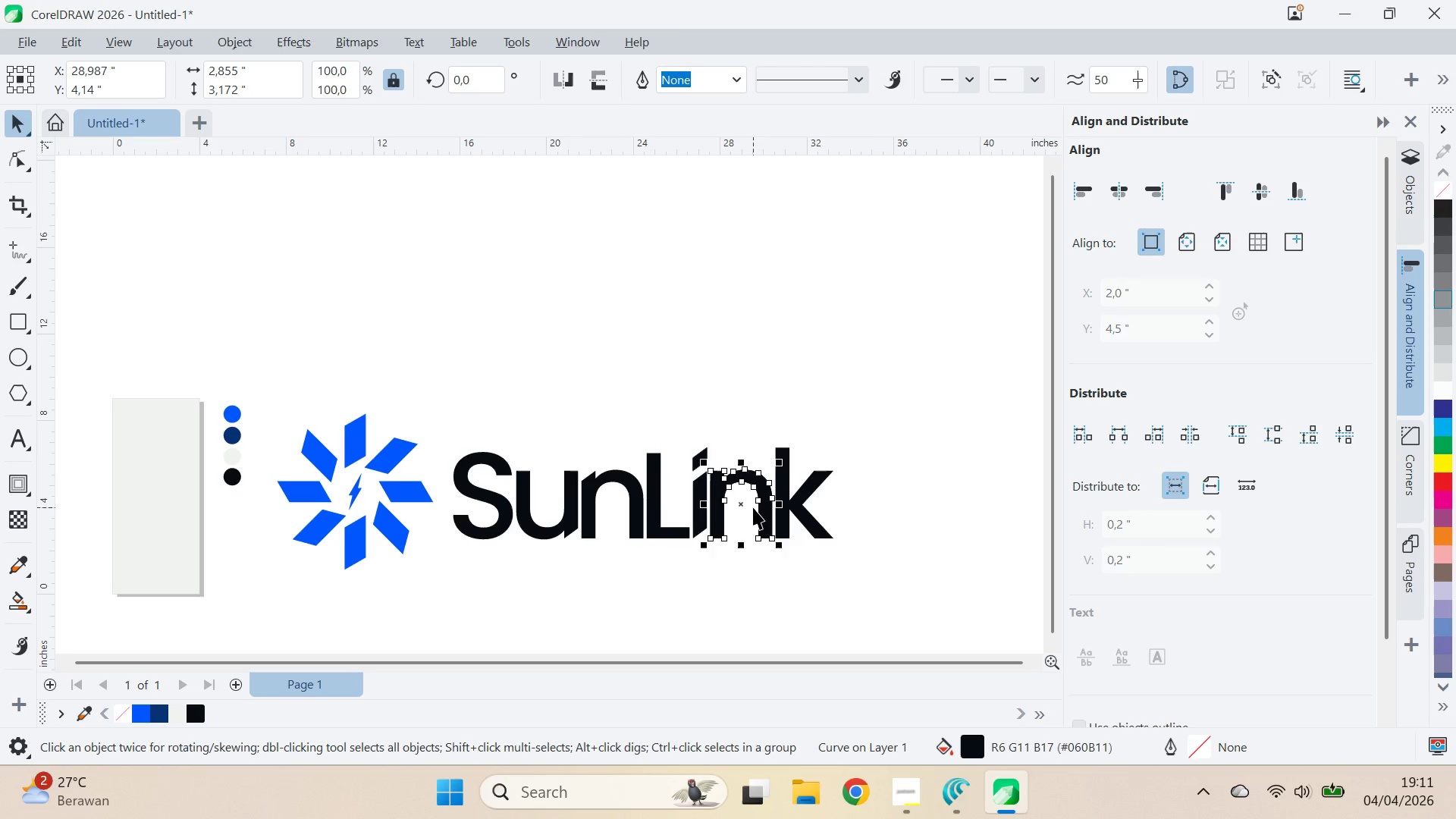 
key(Delete)
 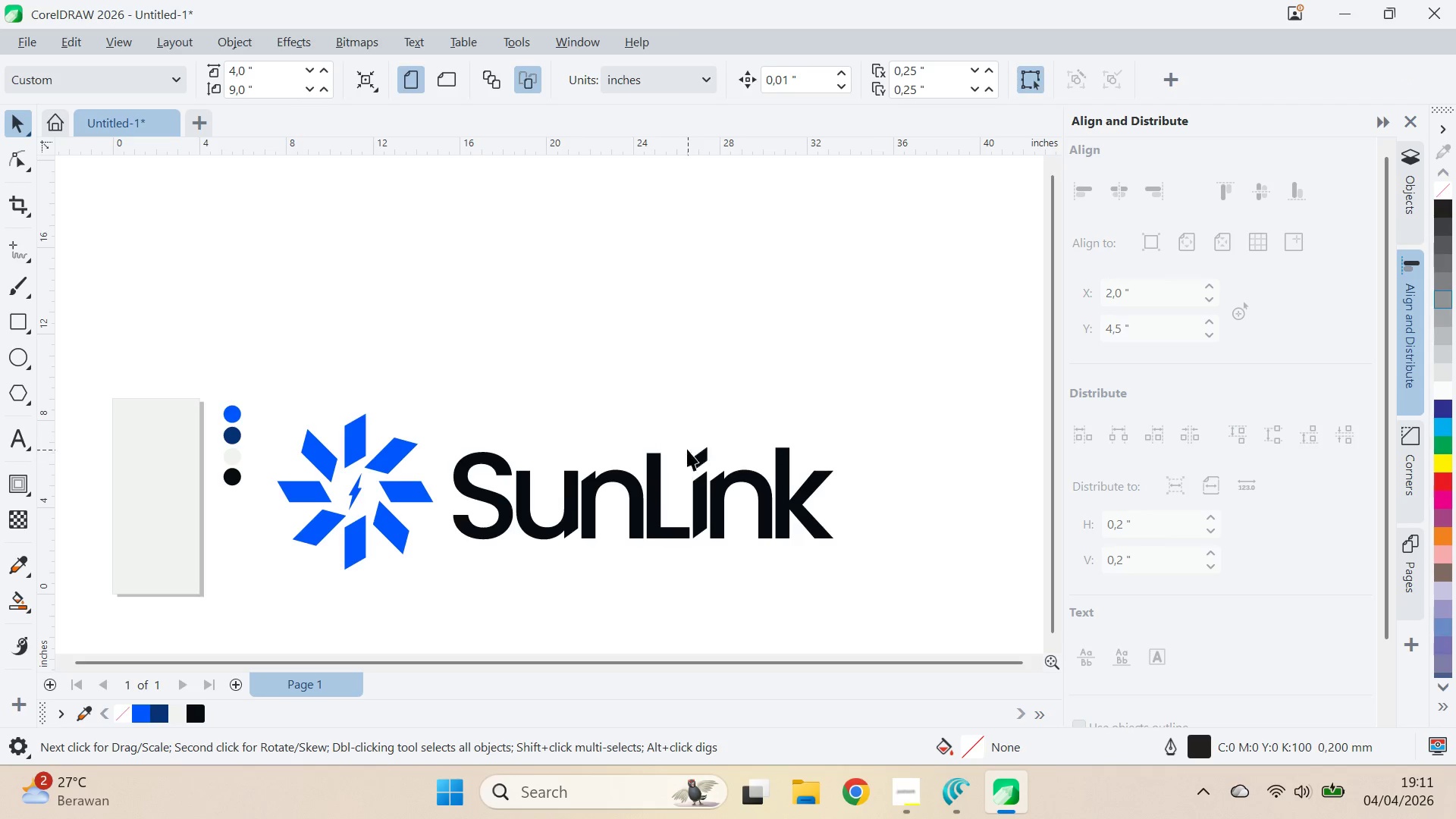 
left_click([695, 455])
 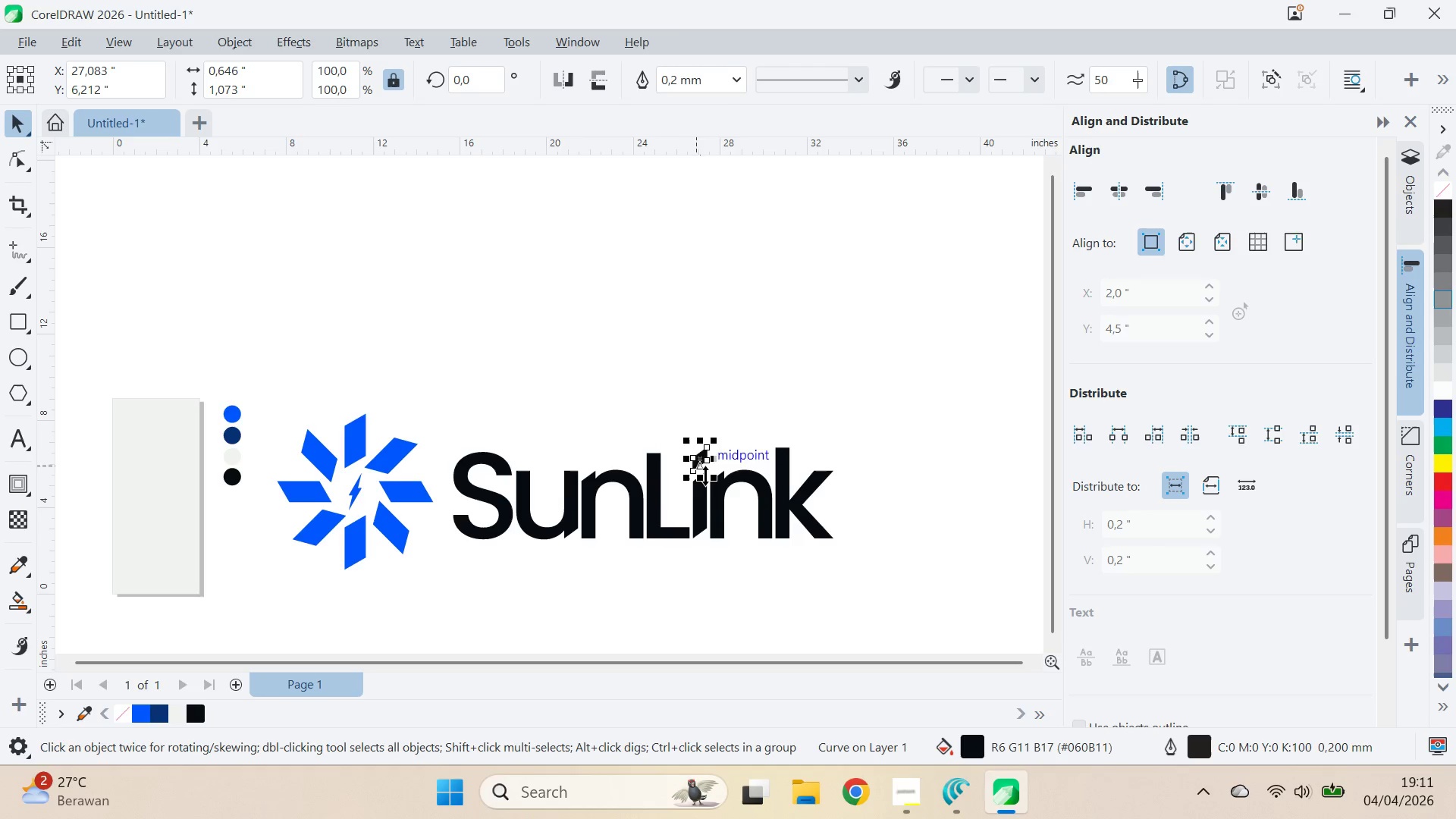 
hold_key(key=ShiftLeft, duration=0.64)
 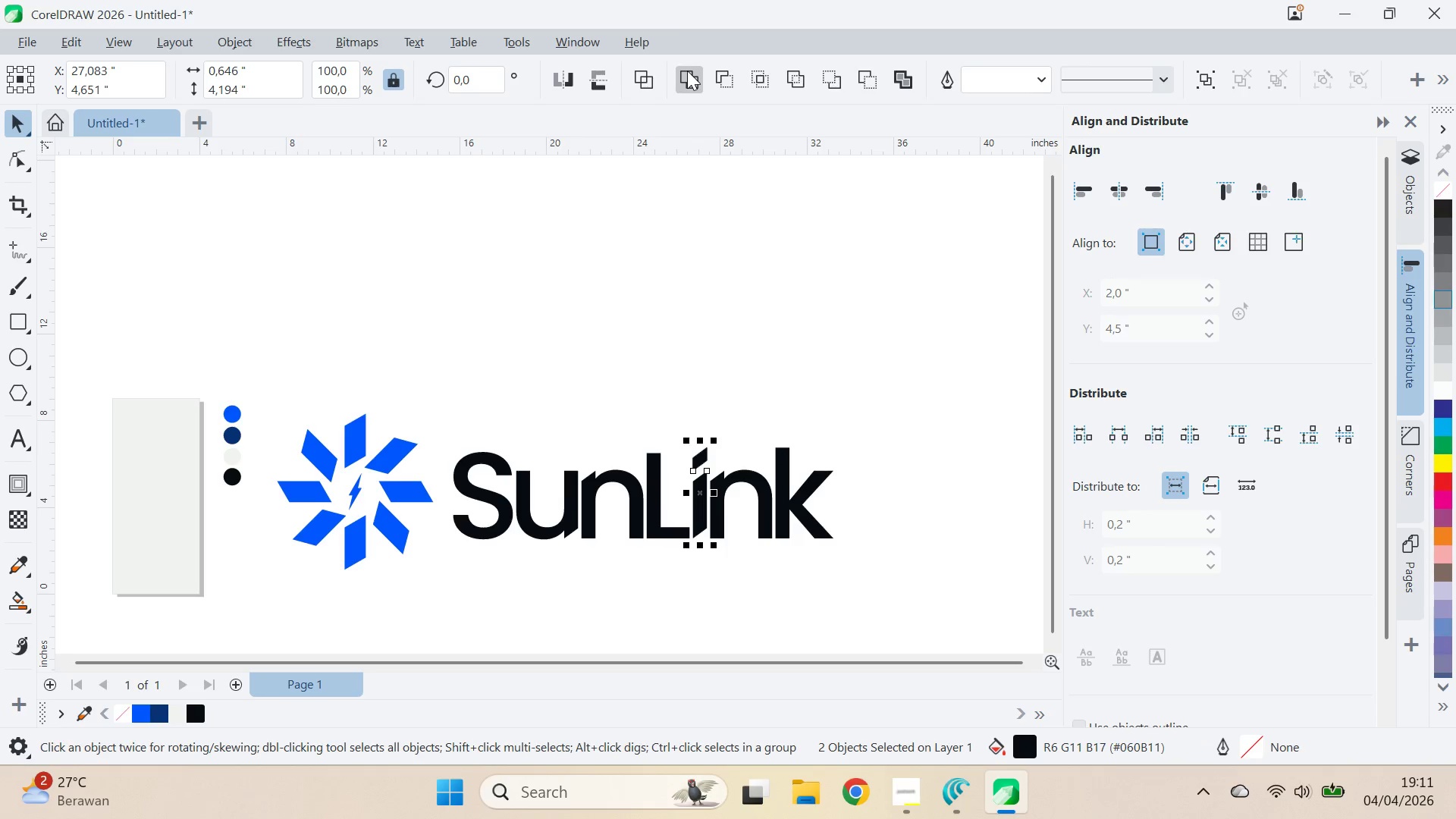 
double_click([825, 344])
 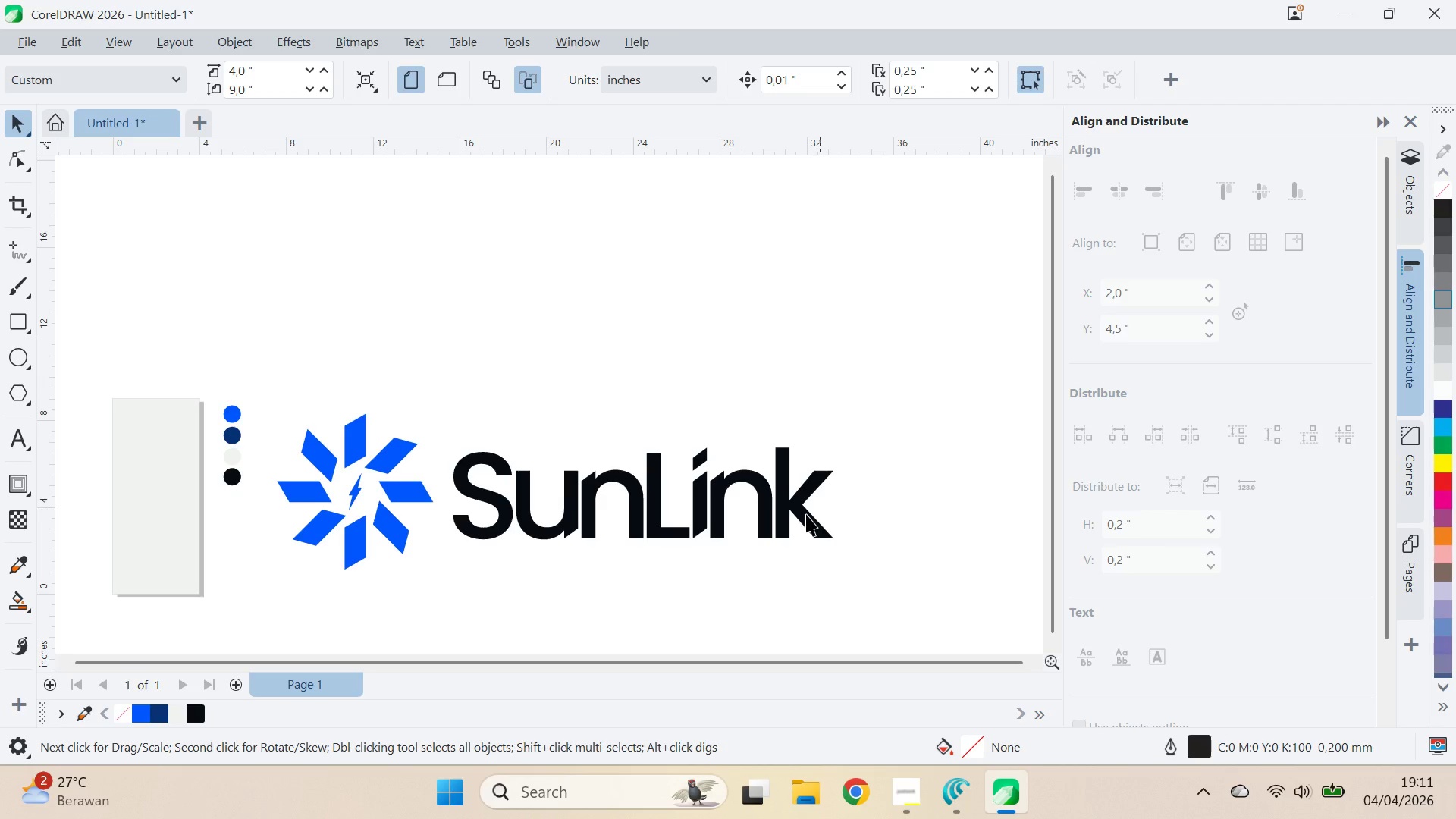 
left_click_drag(start_coordinate=[792, 505], to_coordinate=[805, 504])
 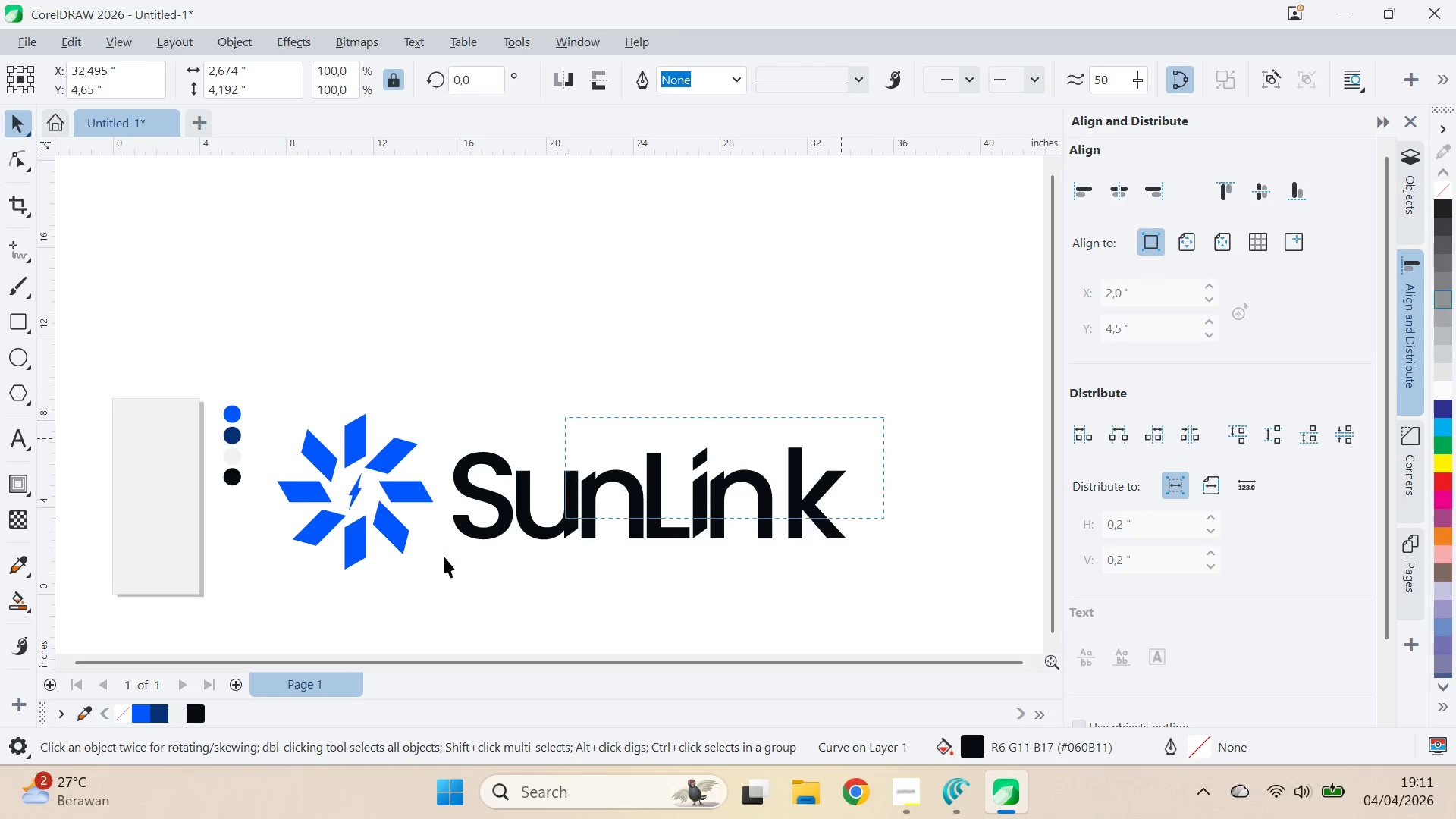 
hold_key(key=ShiftLeft, duration=0.47)
 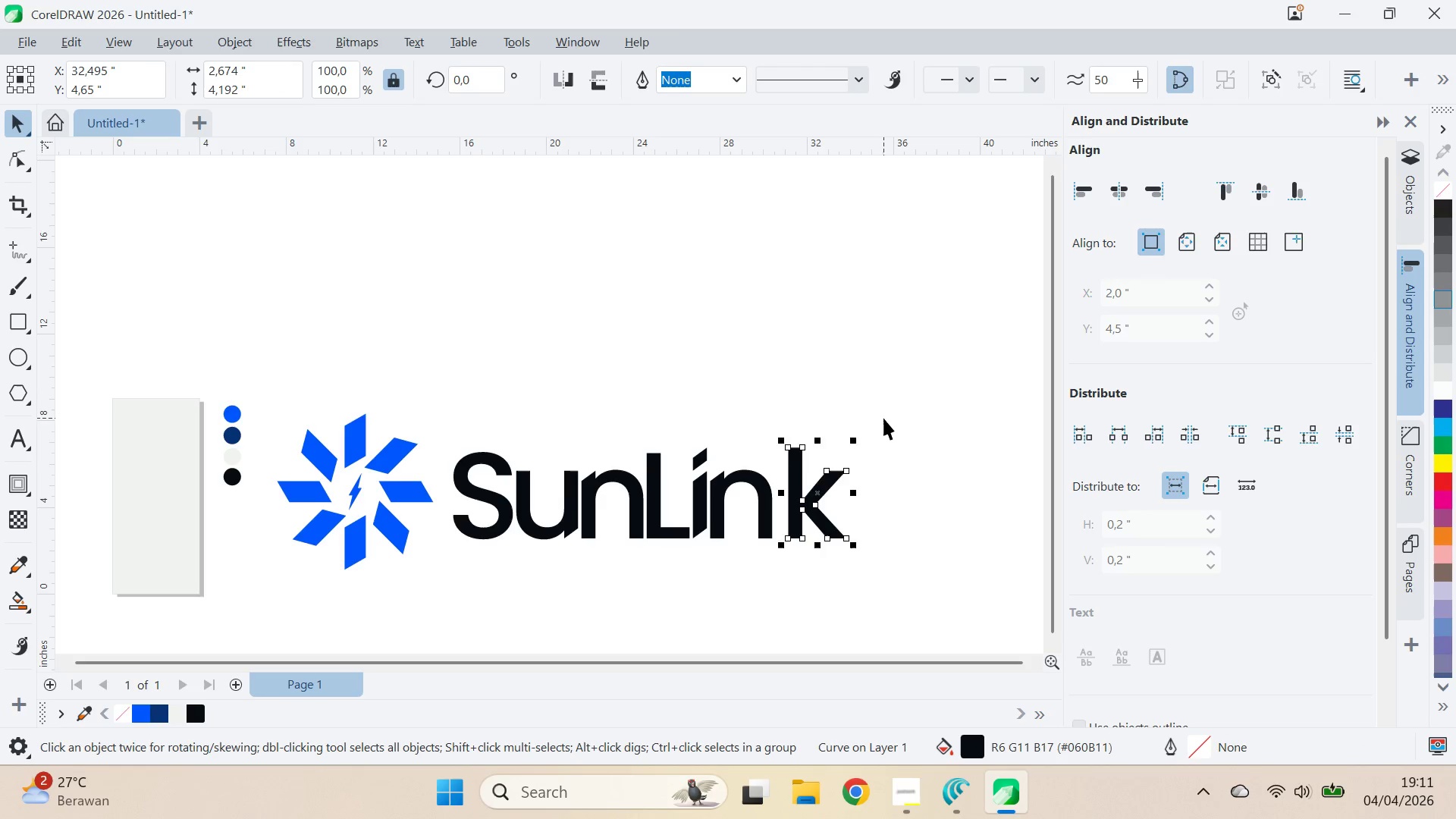 
left_click_drag(start_coordinate=[883, 417], to_coordinate=[372, 584])
 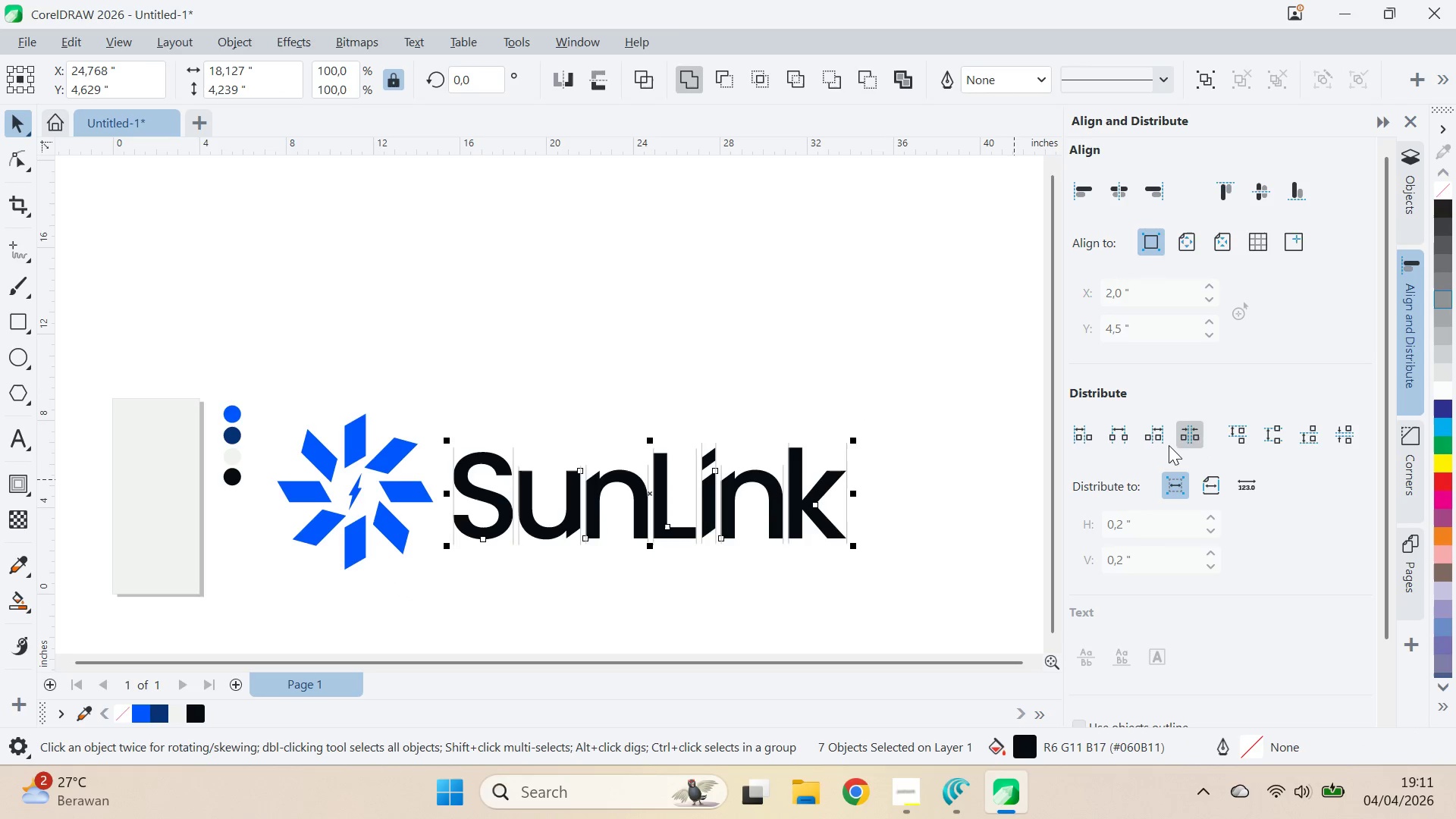 
left_click([729, 597])
 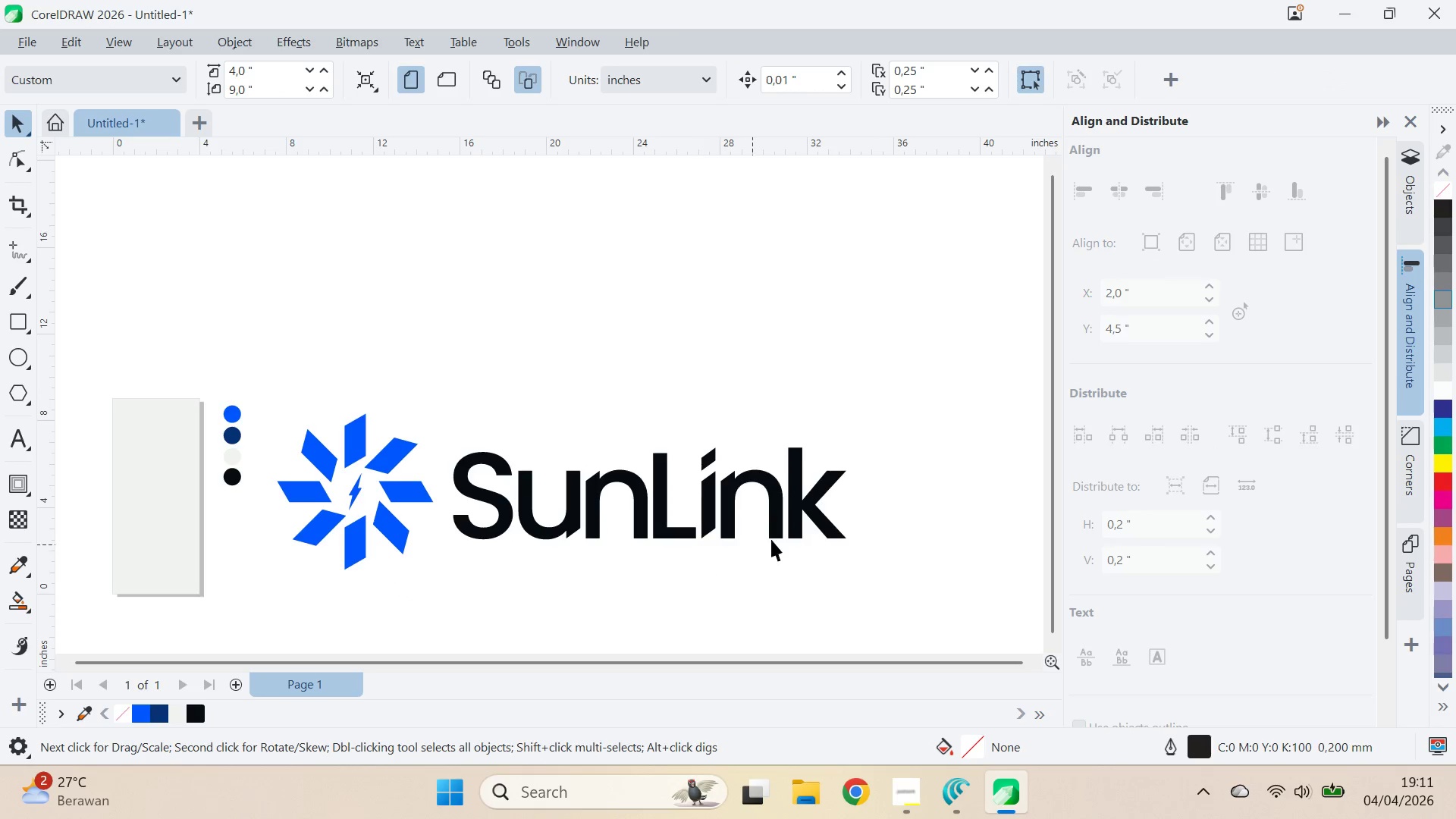 
left_click_drag(start_coordinate=[893, 400], to_coordinate=[414, 592])
 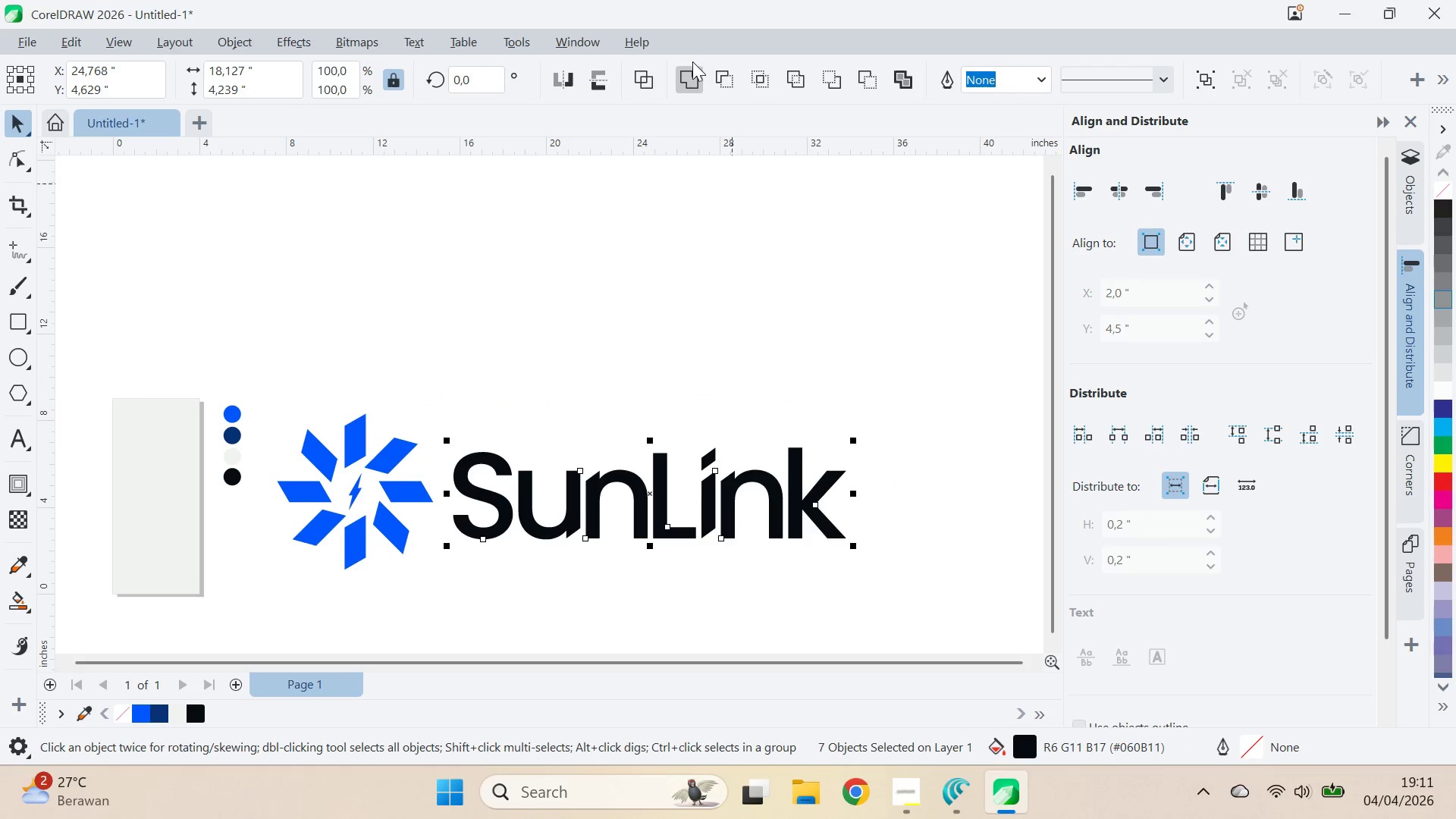 
left_click([674, 75])
 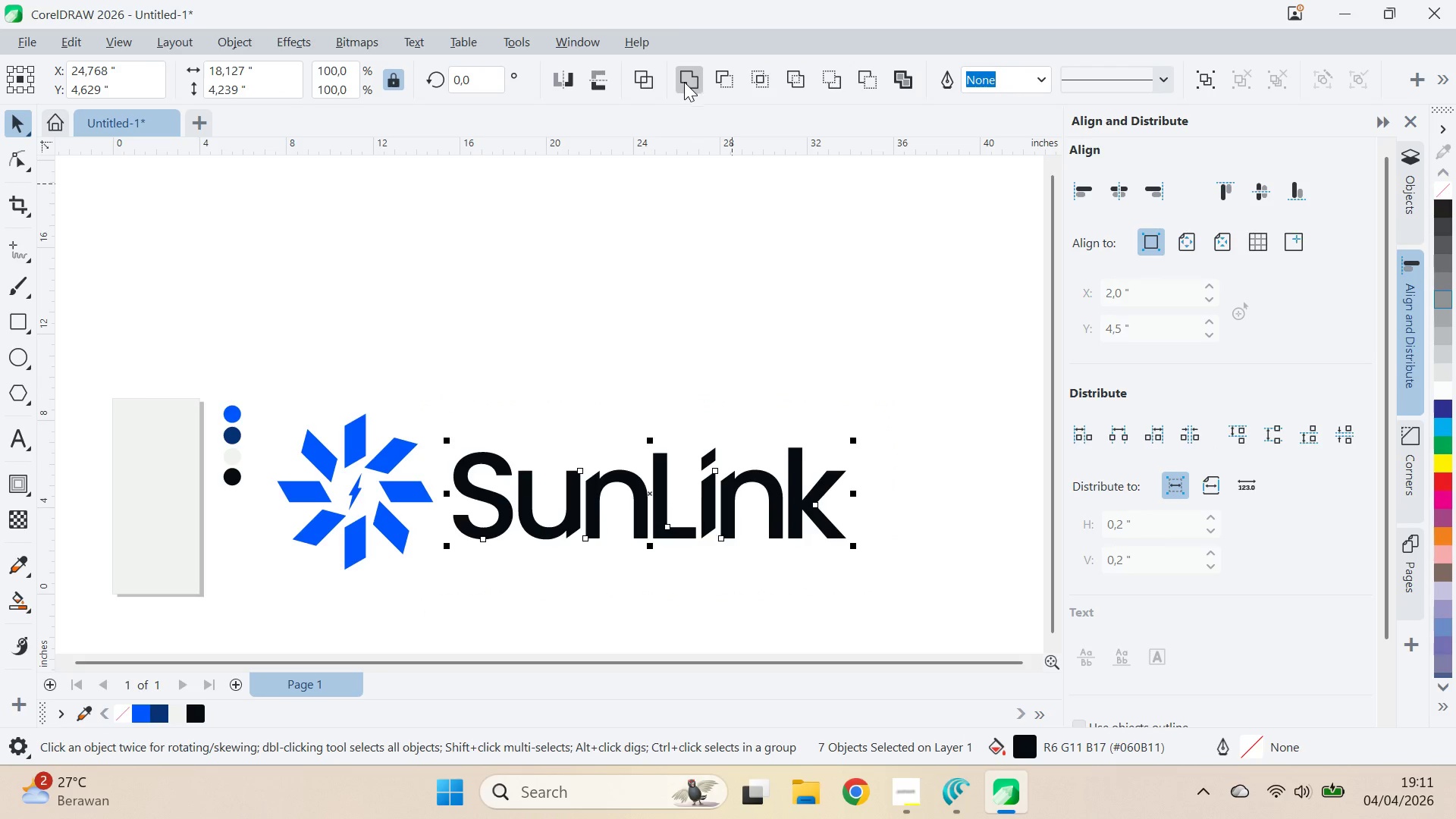 
left_click([836, 355])
 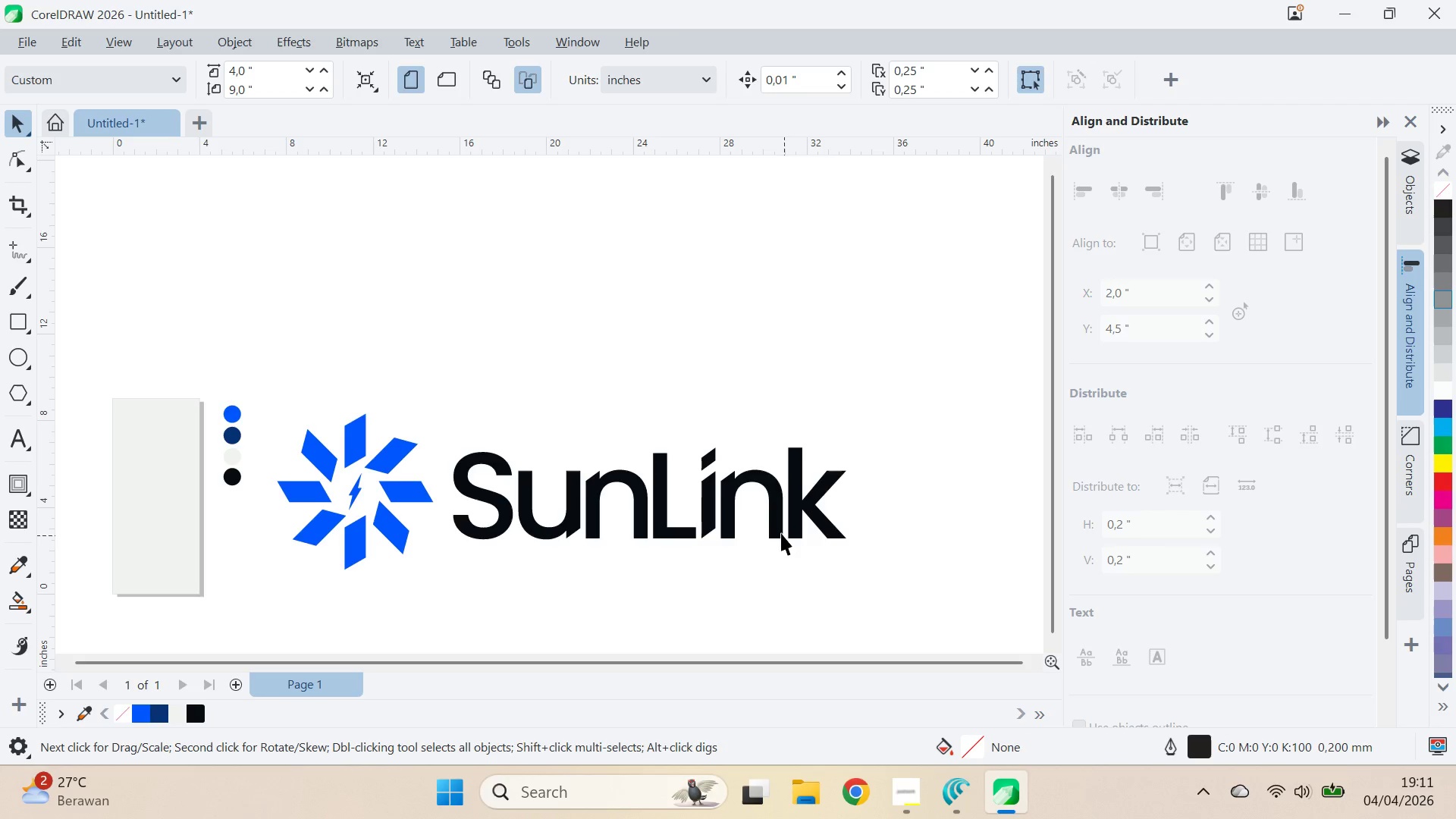 
wait(9.39)
 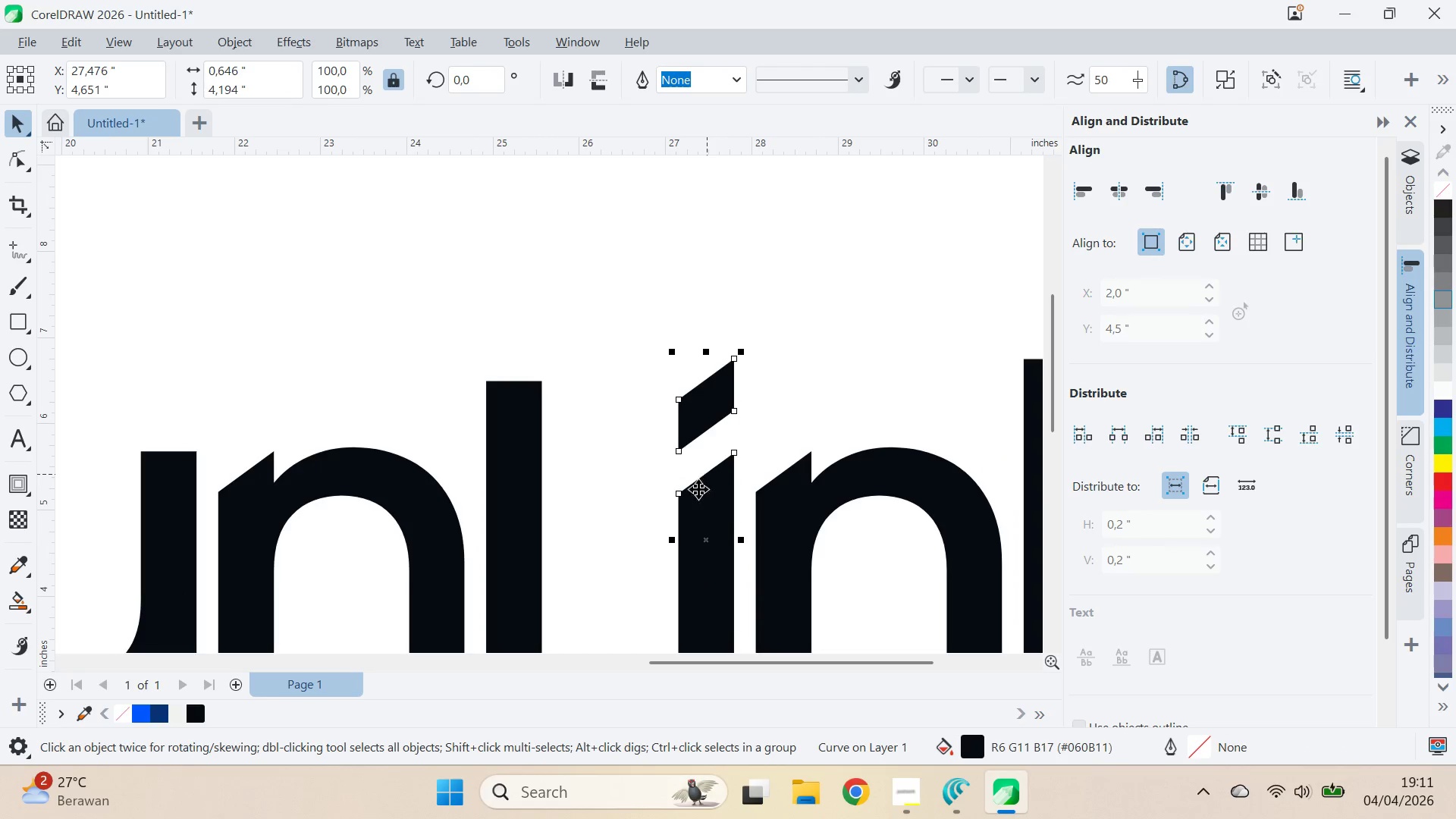 
key(A)
 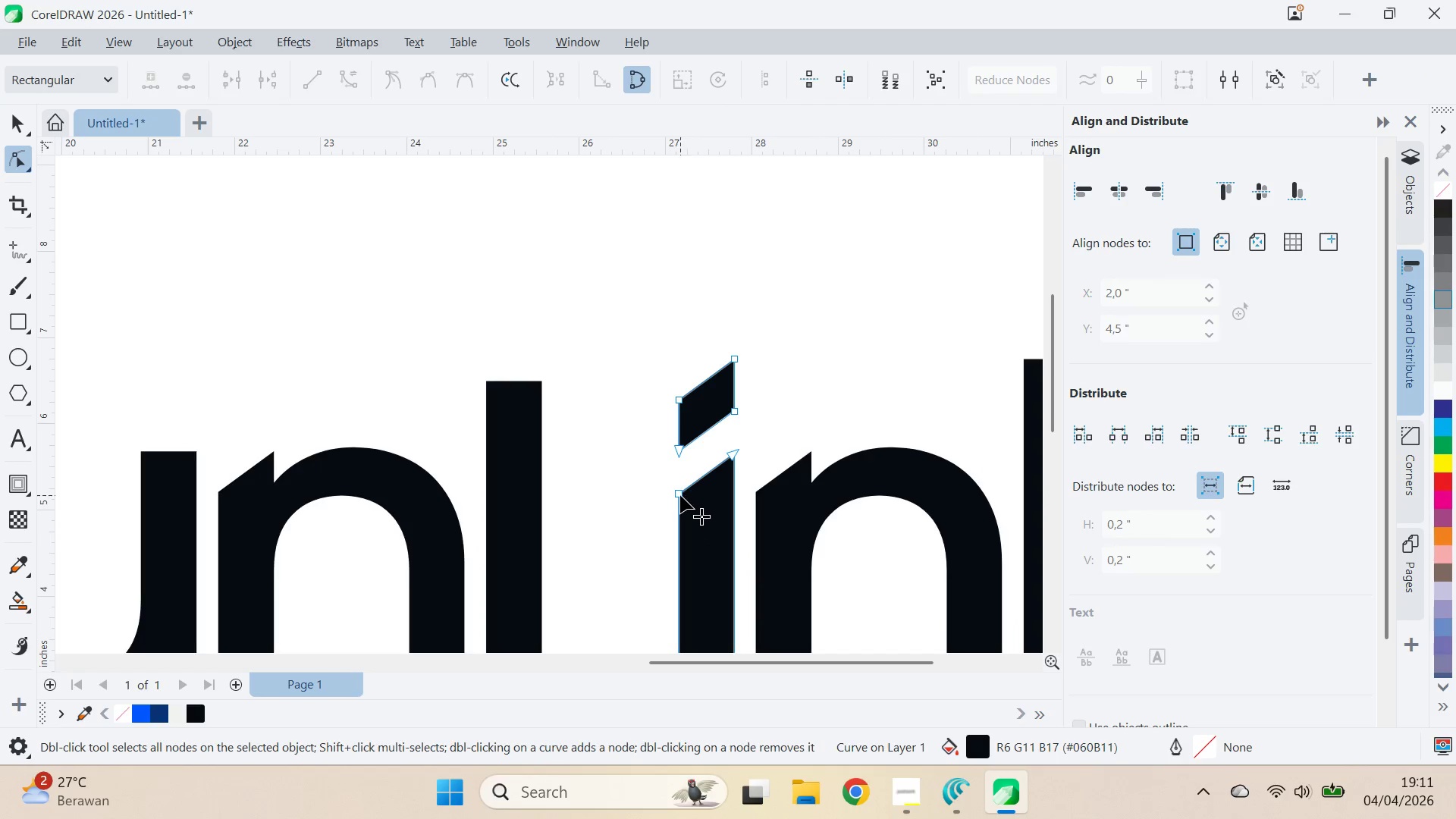 
scroll: coordinate [709, 477], scroll_direction: up, amount: 9.0
 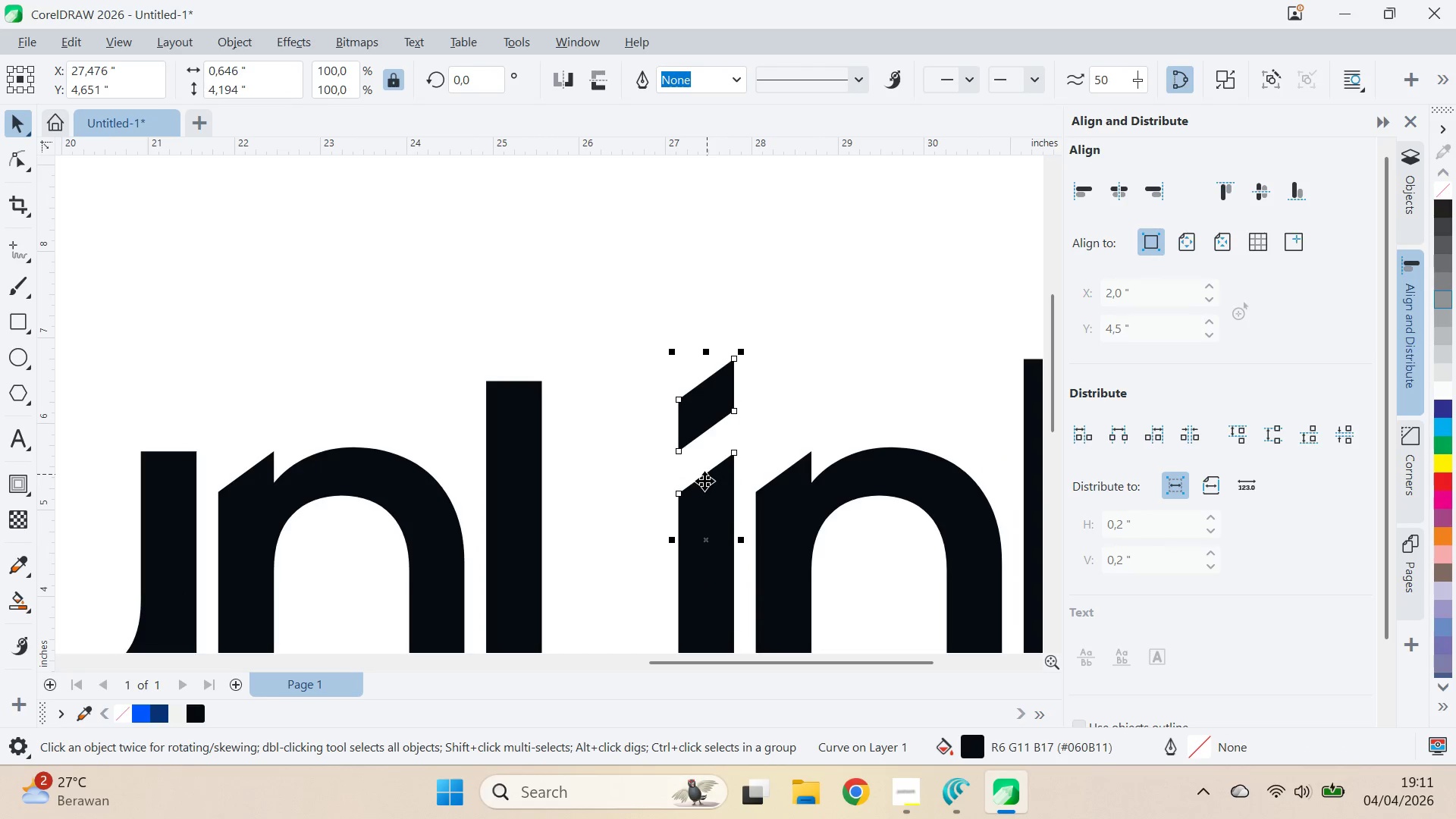 
left_click_drag(start_coordinate=[676, 497], to_coordinate=[676, 460])
 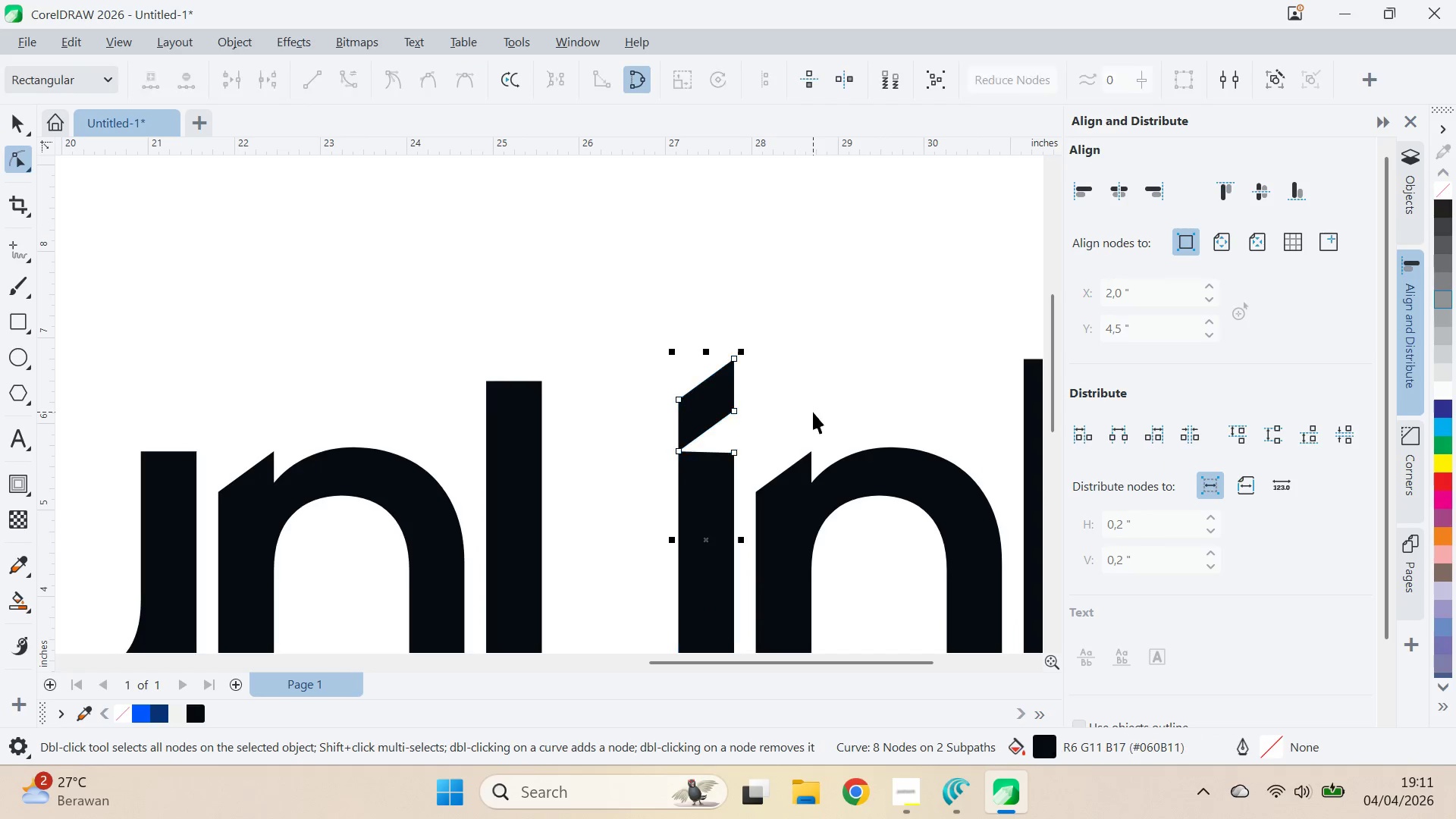 
hold_key(key=ShiftLeft, duration=1.38)
 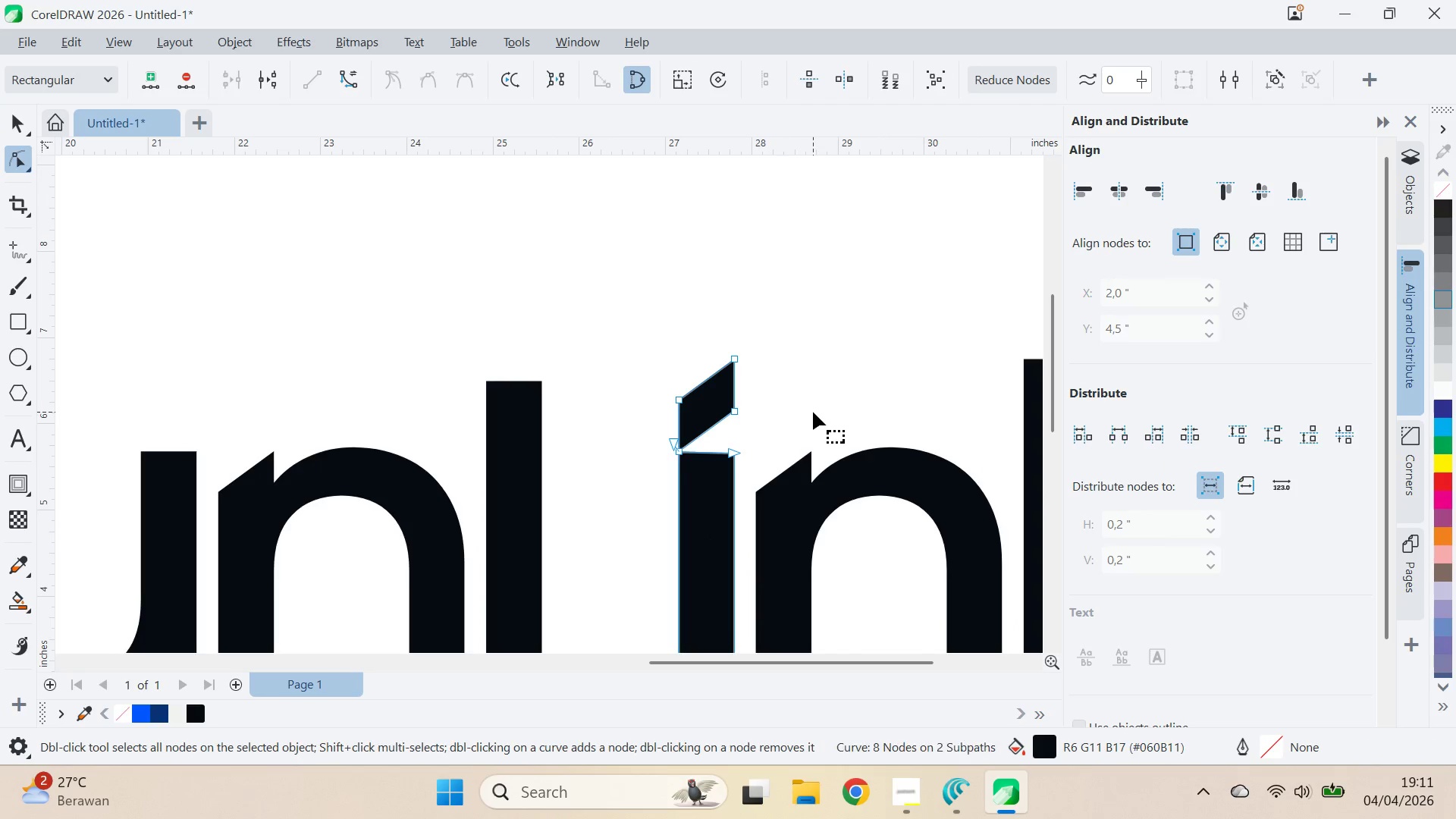 
key(V)
 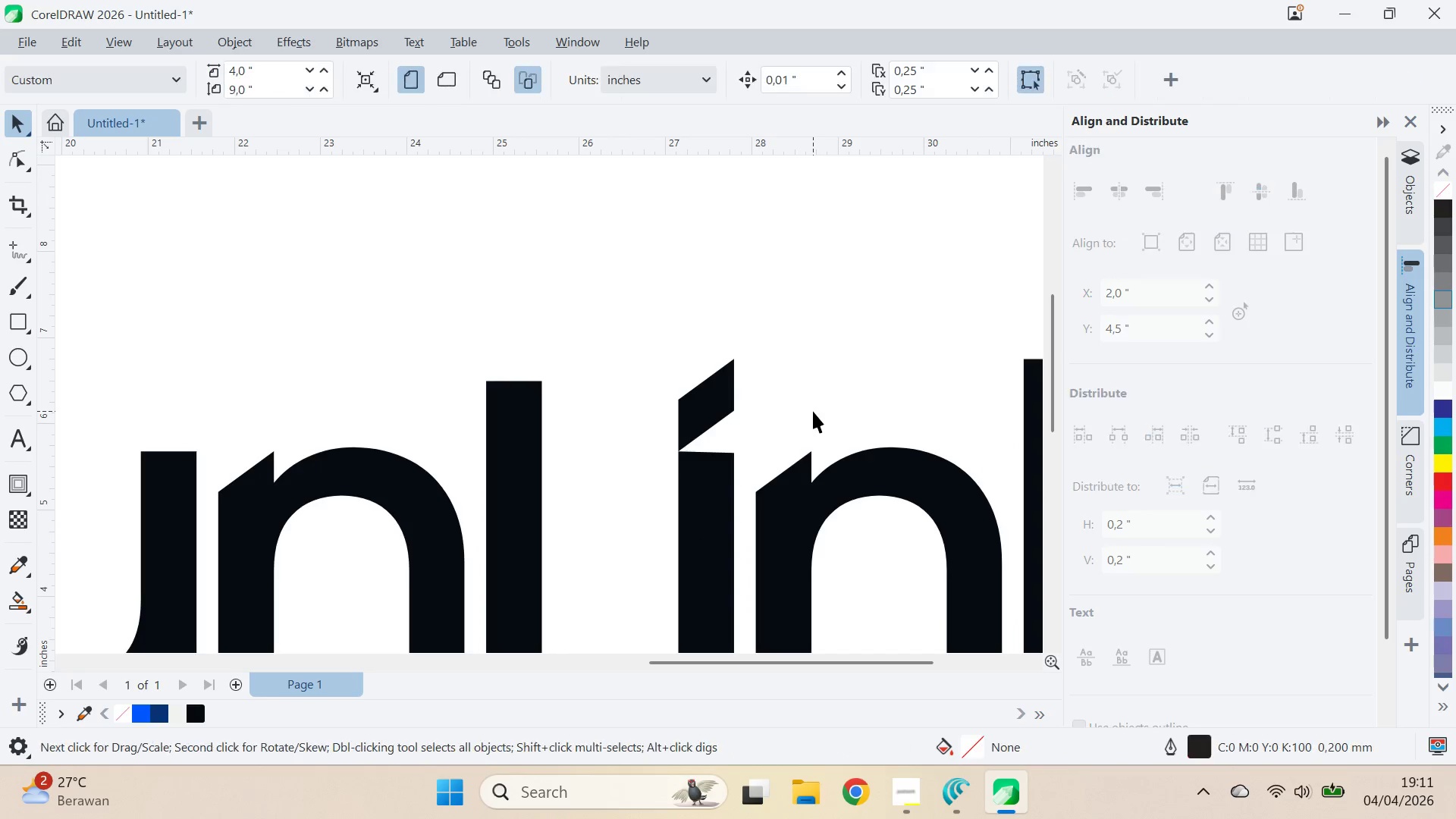 
scroll: coordinate [812, 413], scroll_direction: down, amount: 8.0
 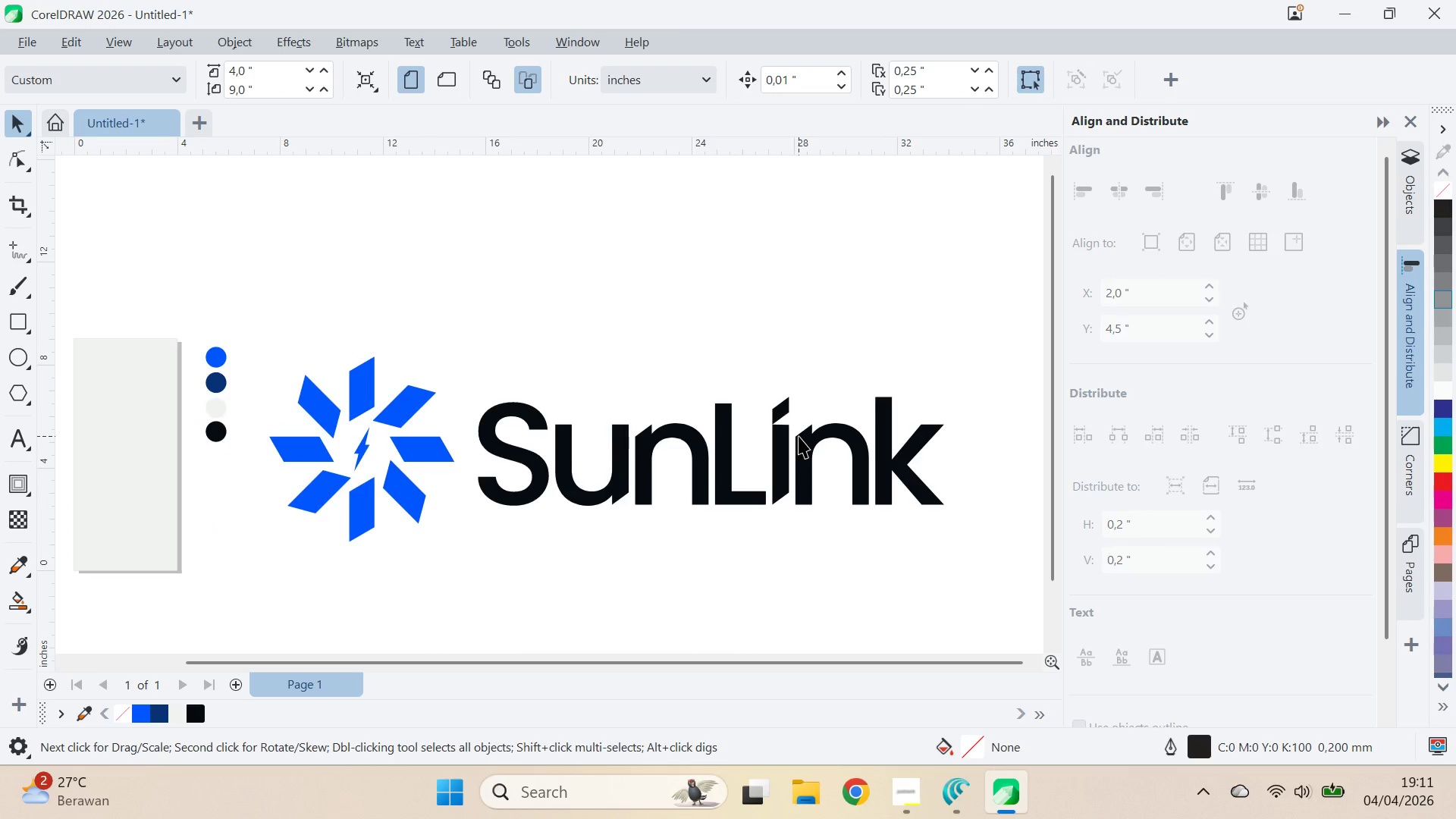 
left_click([782, 443])
 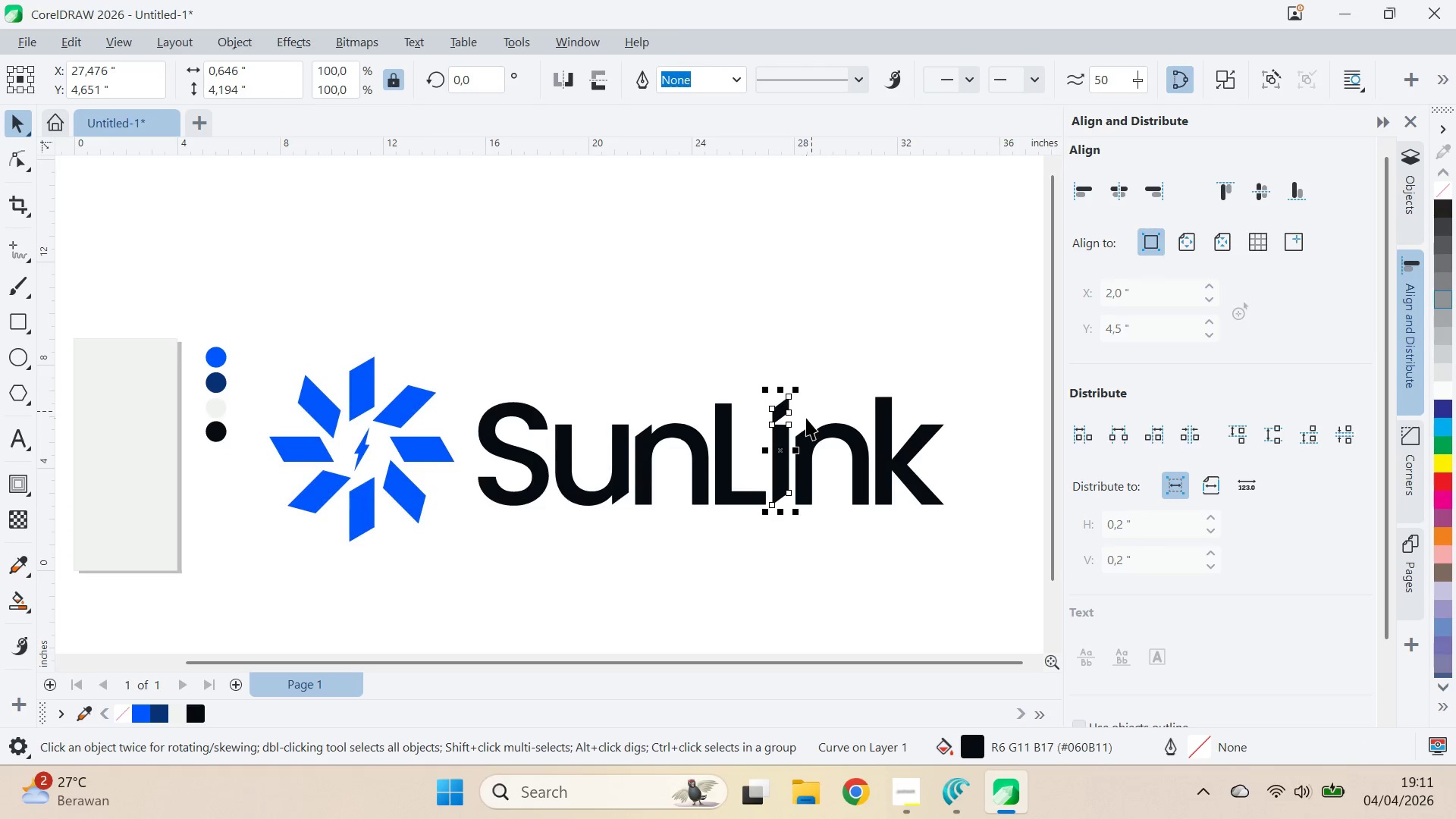 
key(A)
 